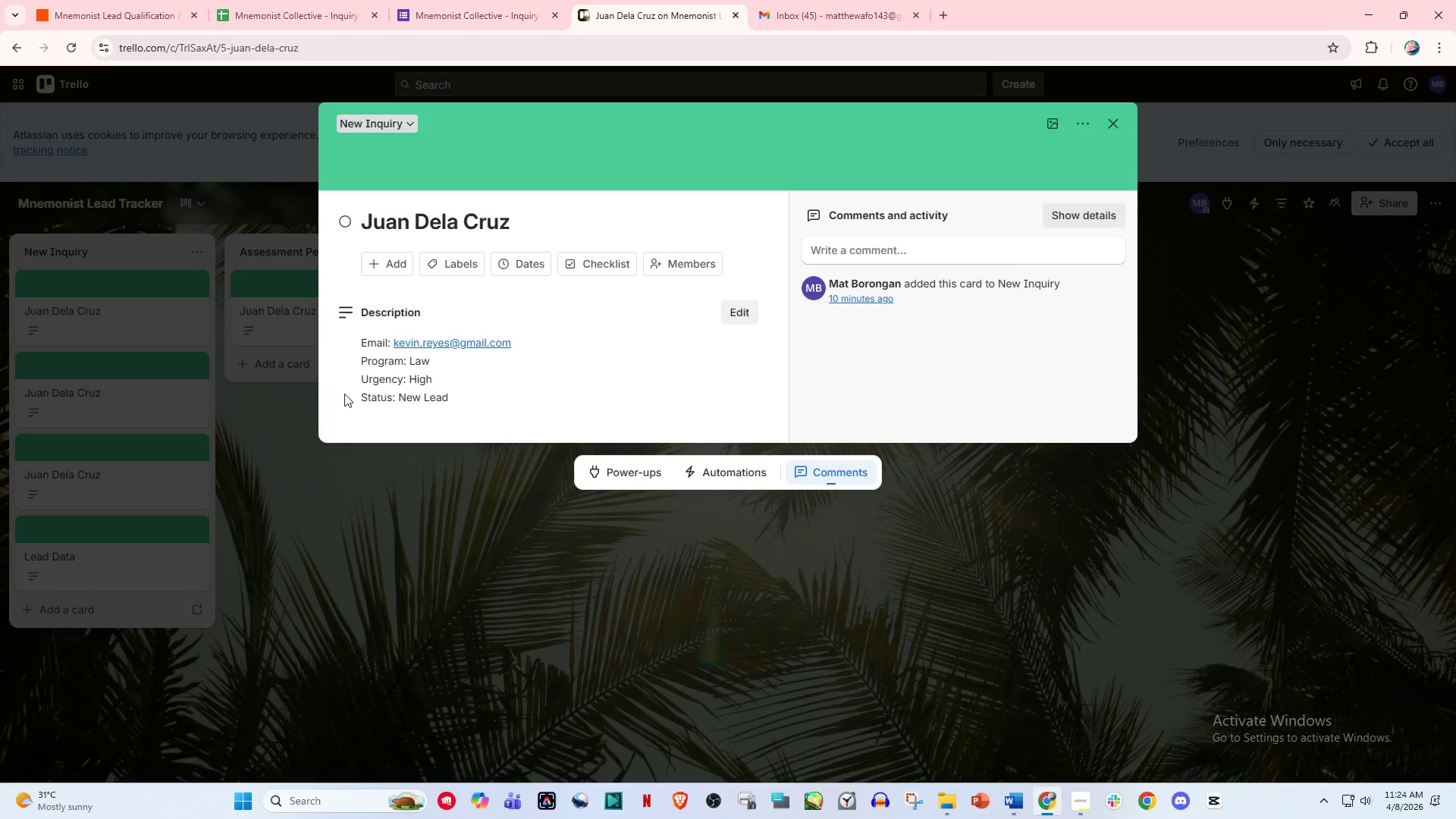 
left_click([471, 516])
 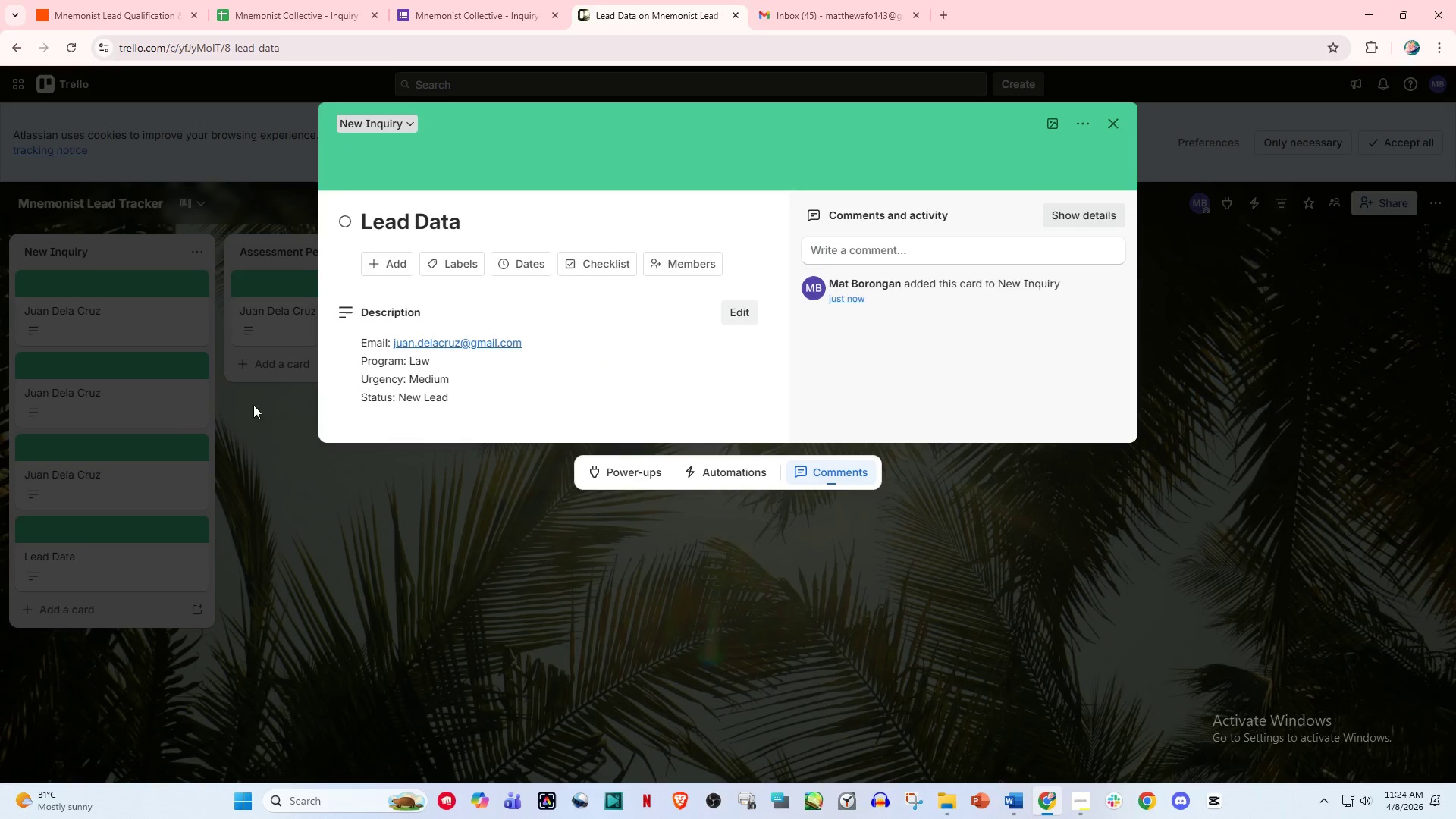 
double_click([149, 469])
 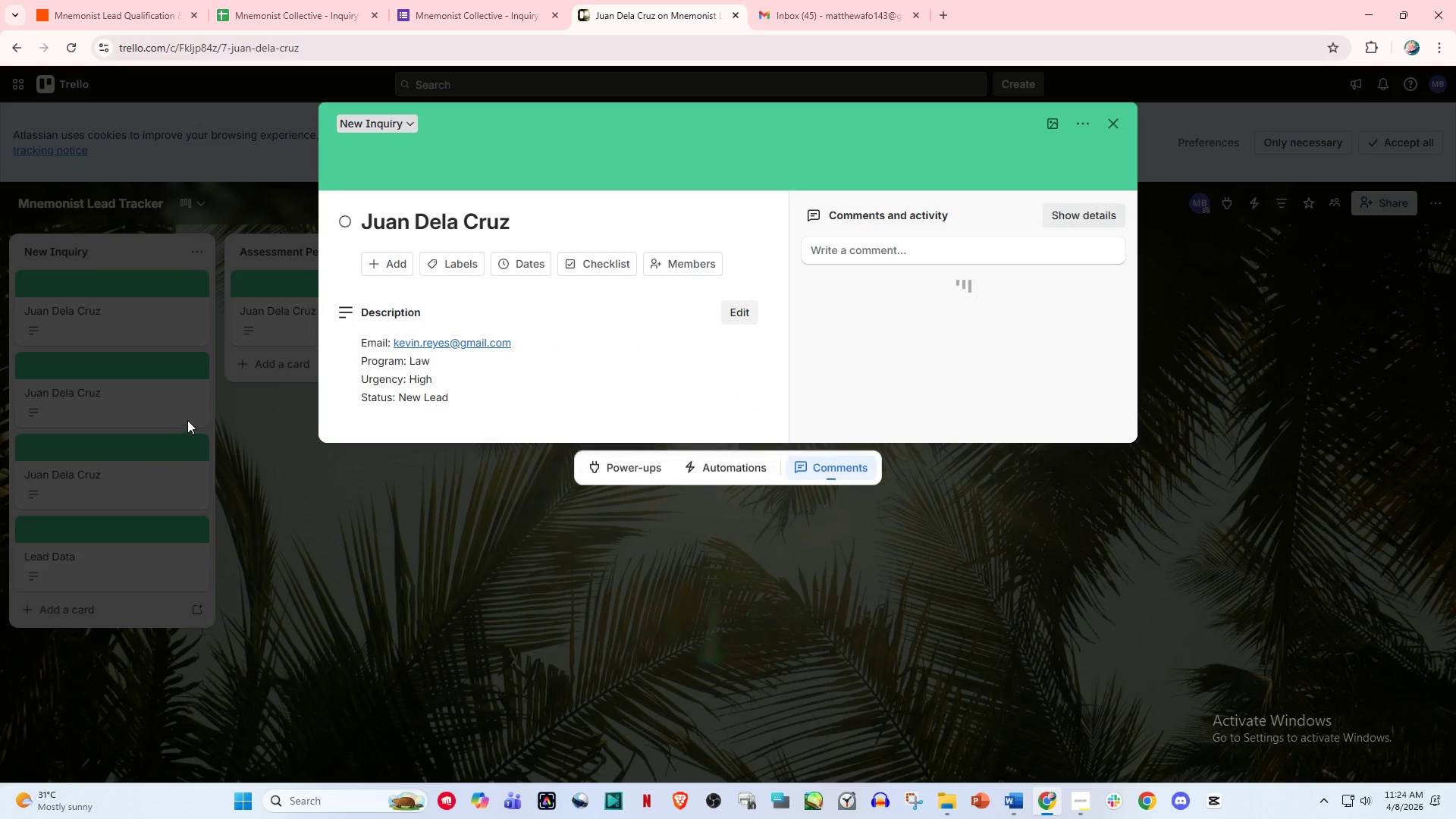 
left_click([180, 398])
 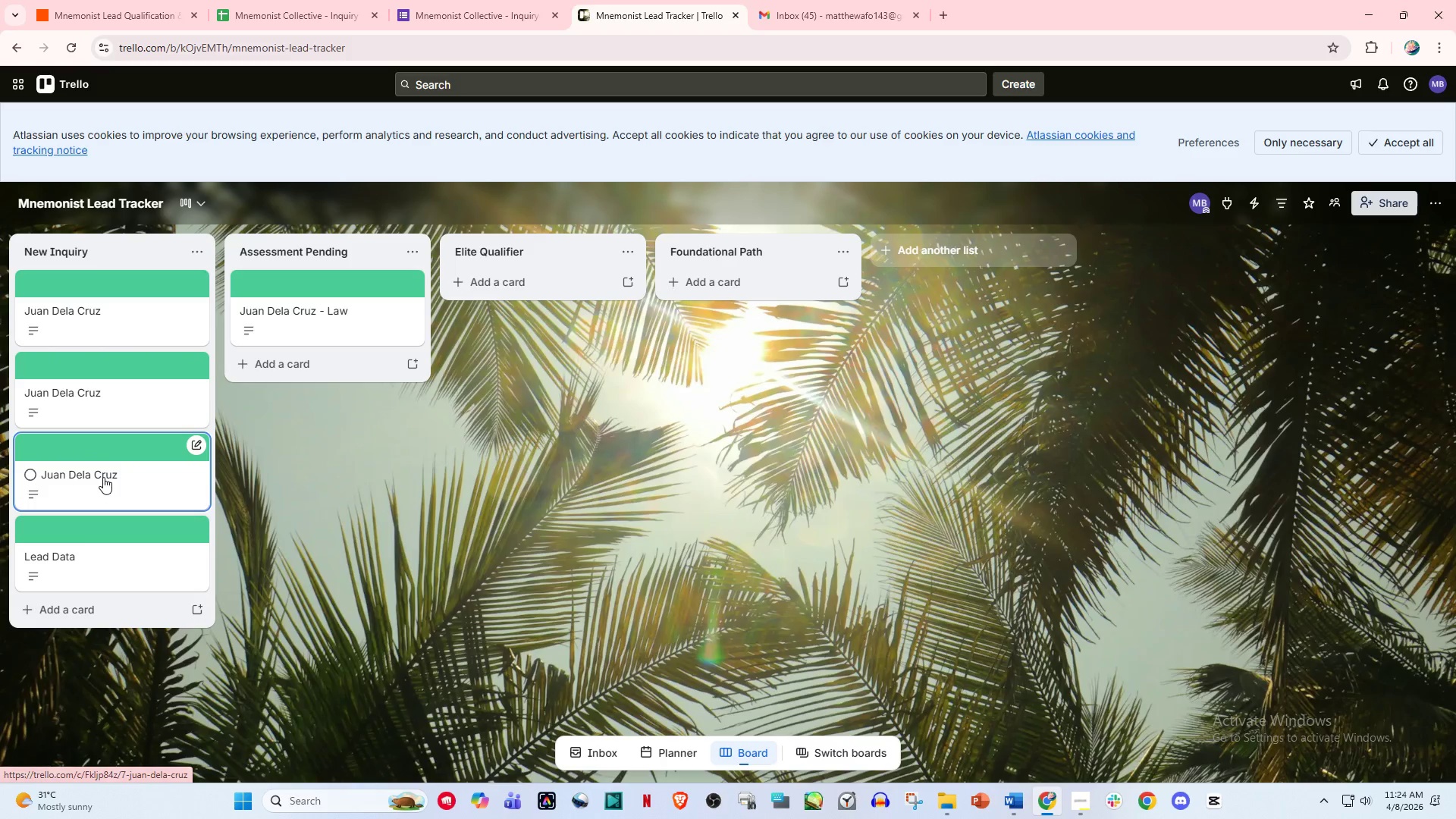 
wait(8.11)
 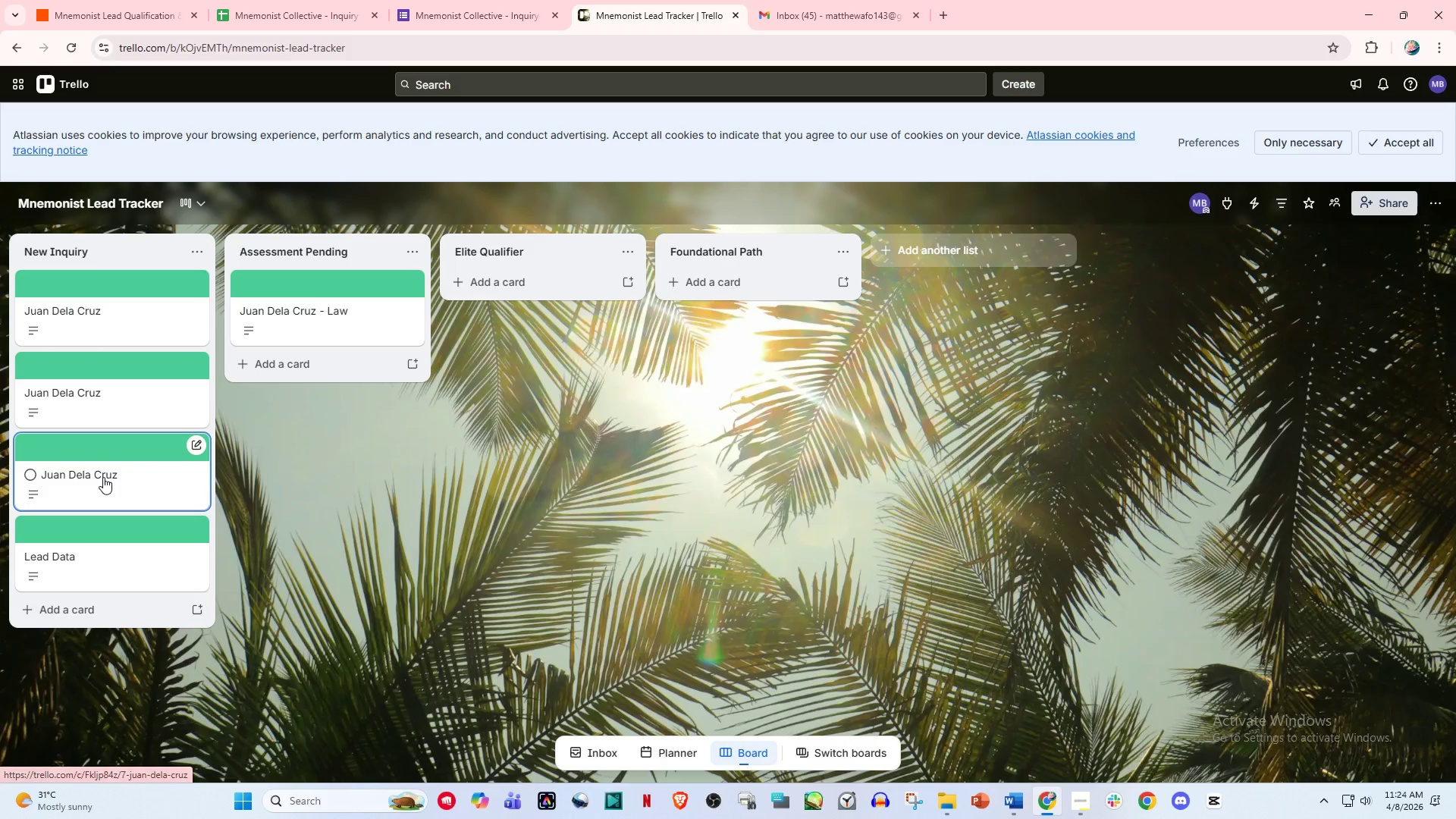 
left_click([1122, 115])
 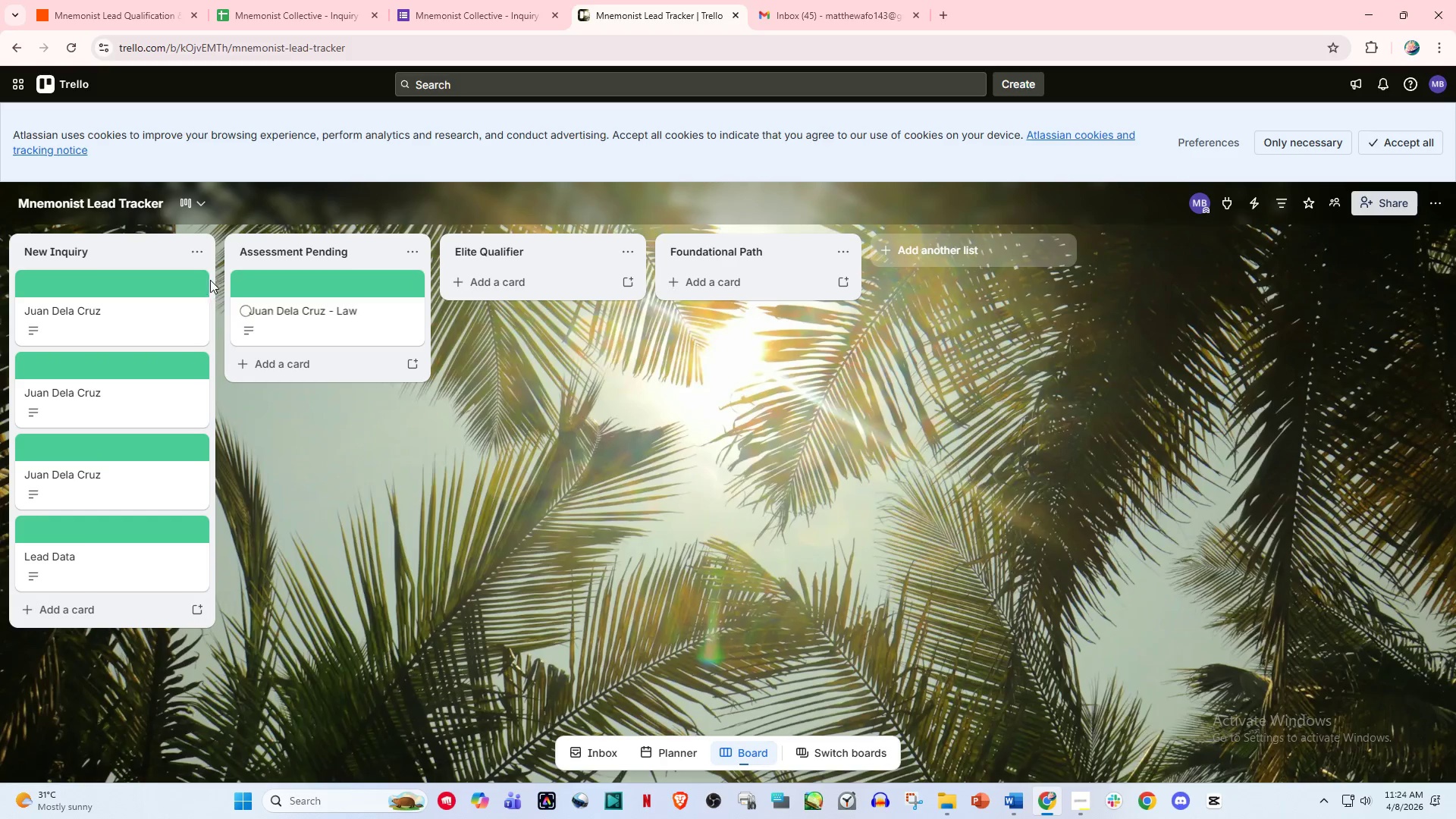 
left_click([201, 278])
 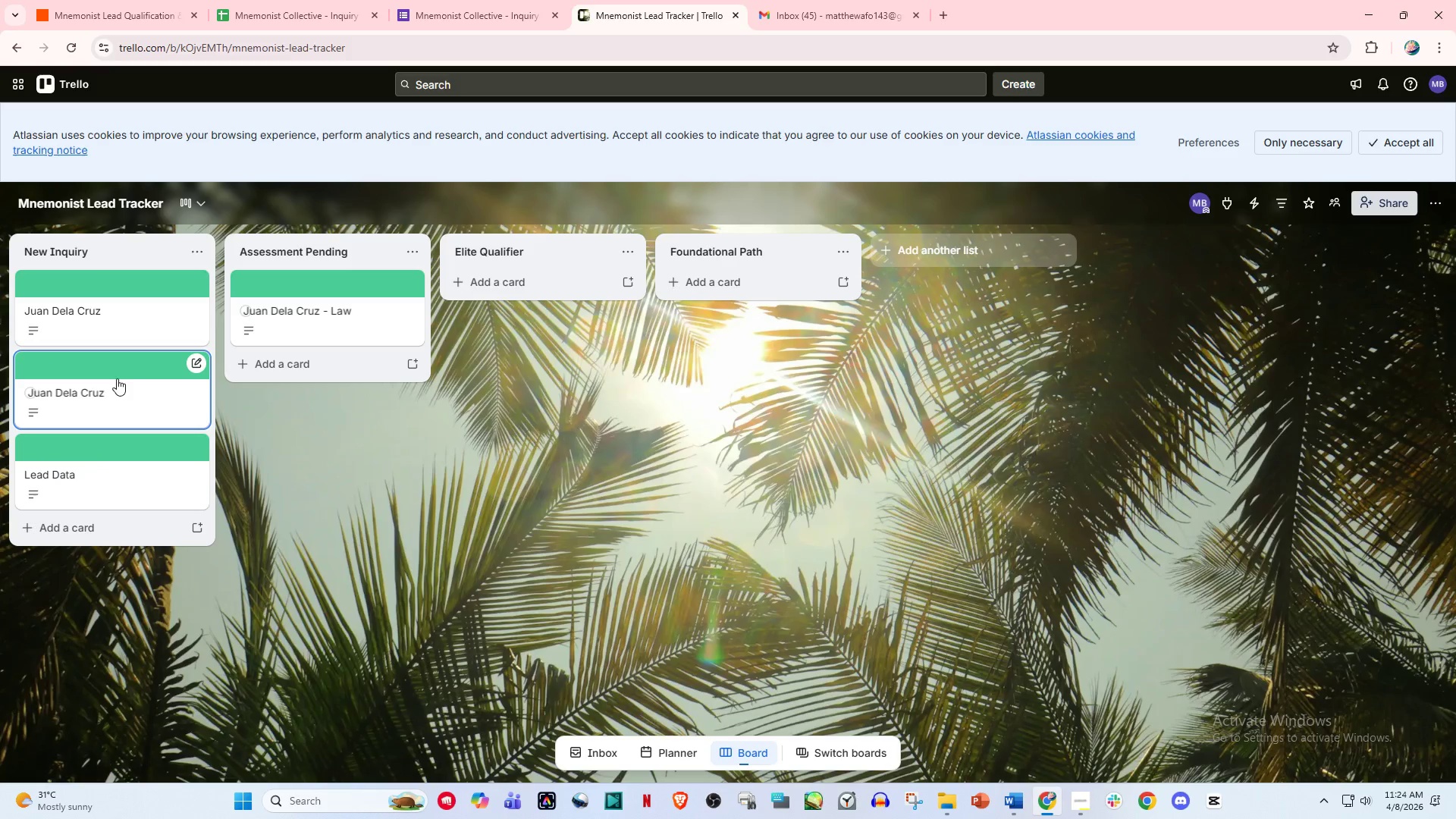 
left_click([105, 312])
 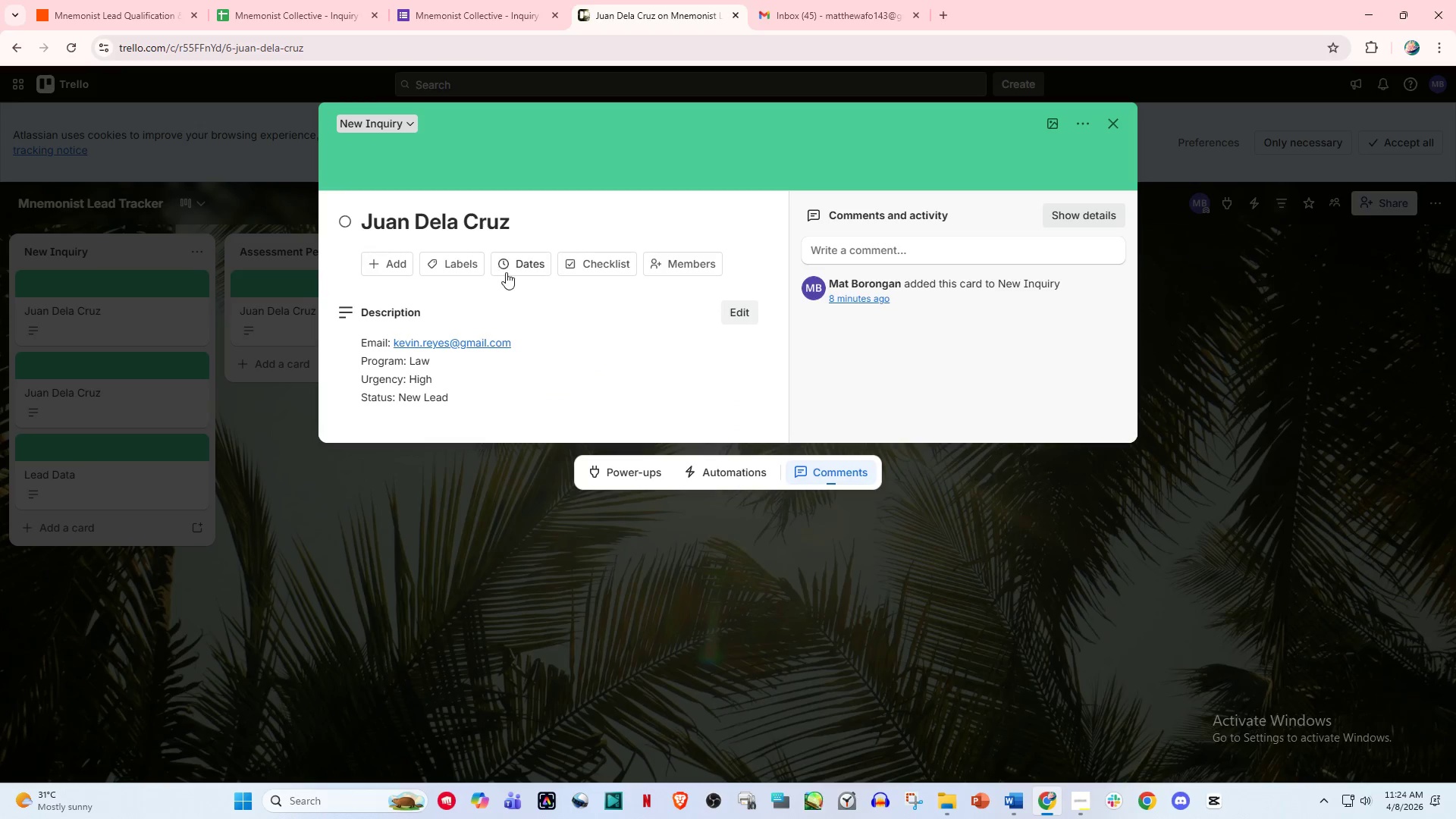 
left_click([479, 216])
 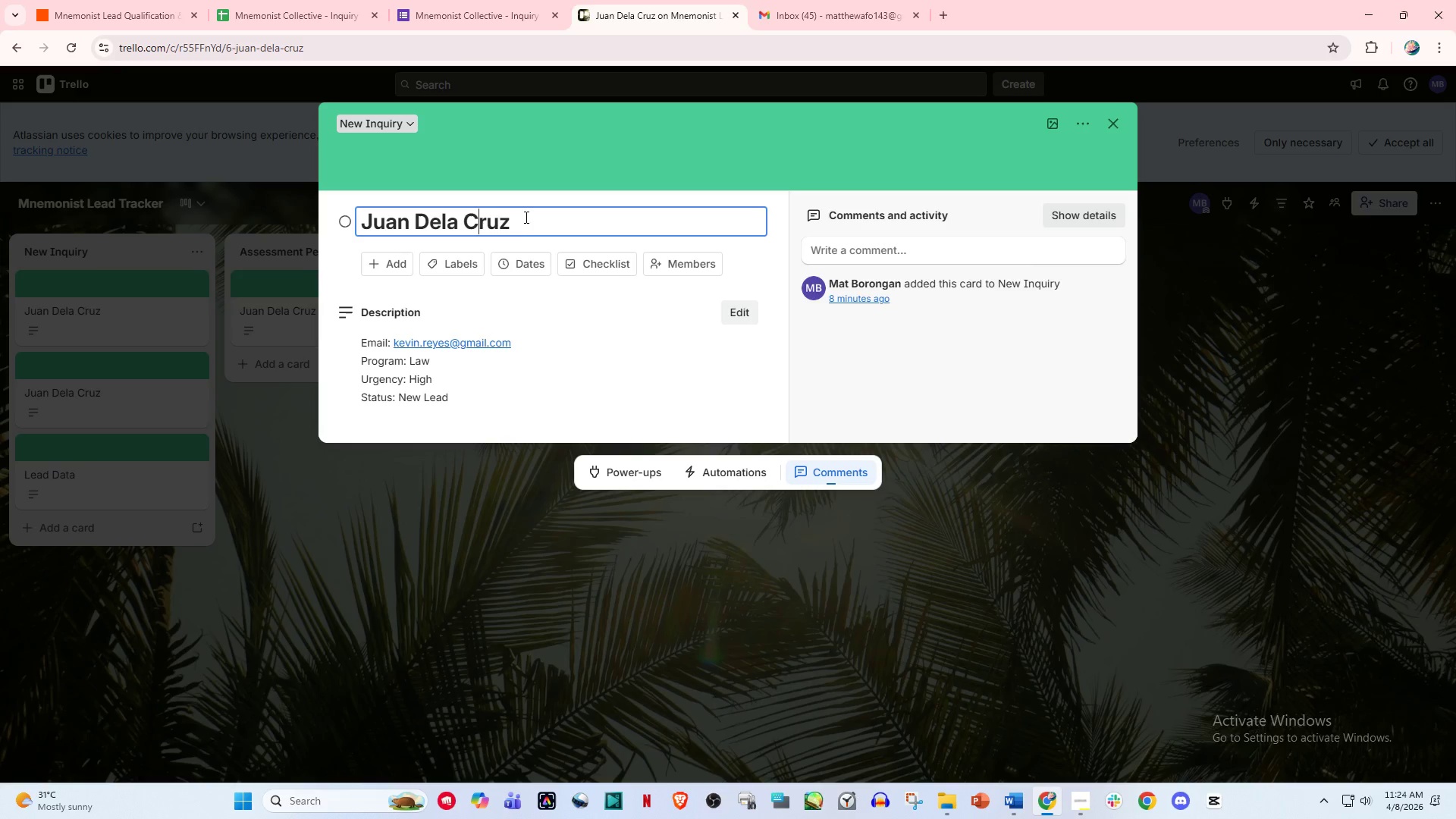 
left_click_drag(start_coordinate=[526, 217], to_coordinate=[337, 218])
 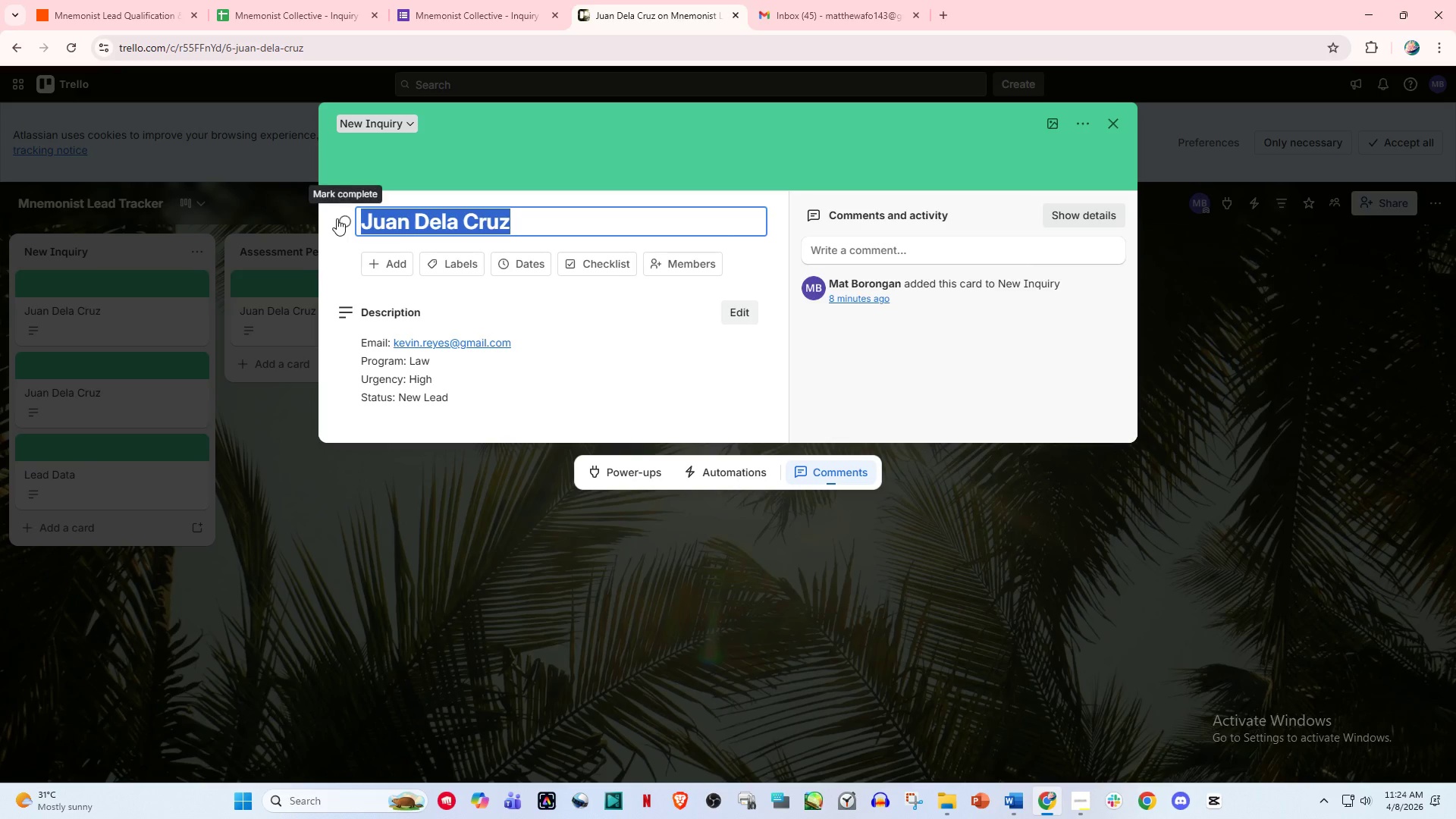 
key(Backspace)
type(Lead Data)
 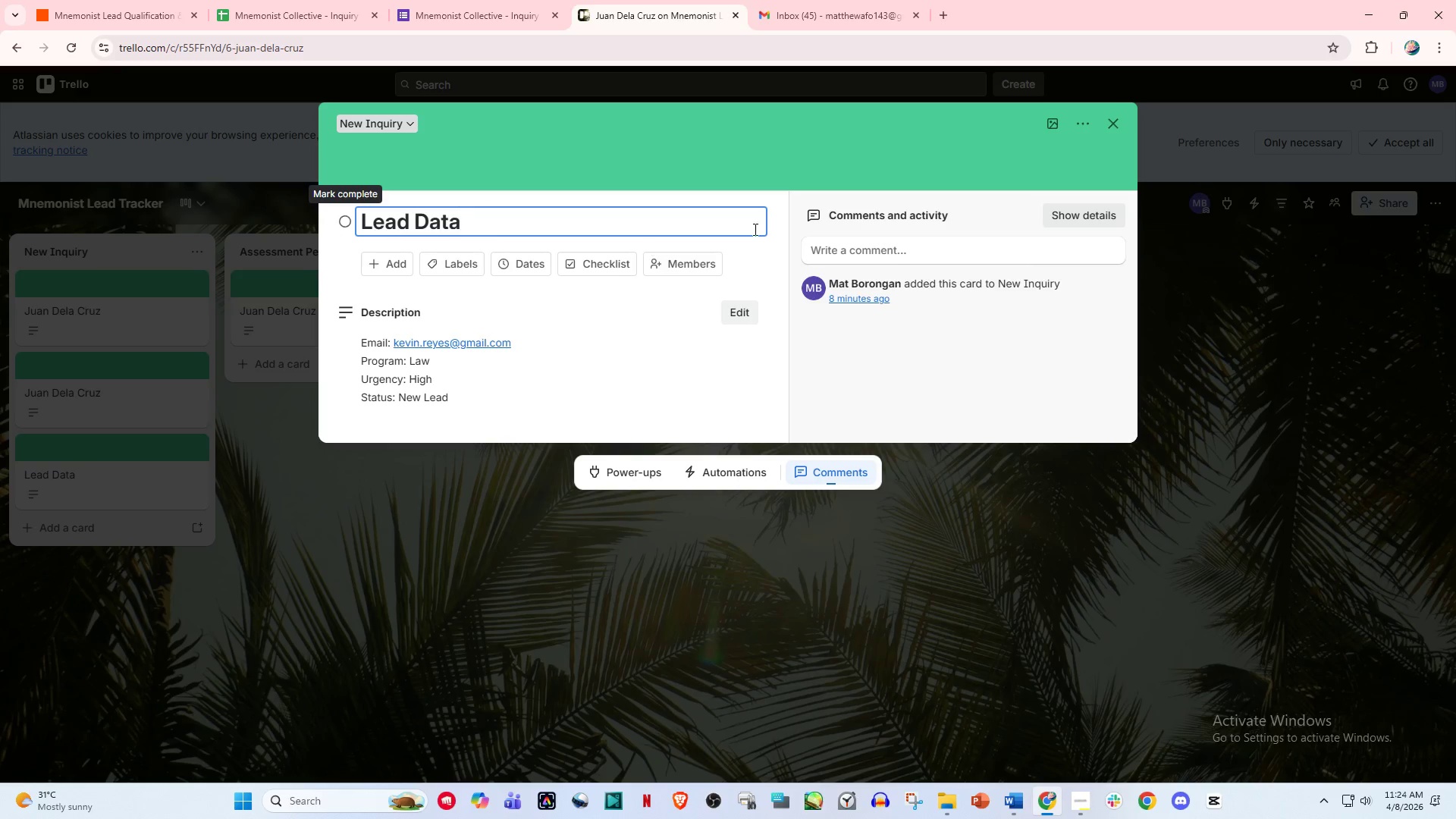 
left_click([686, 391])
 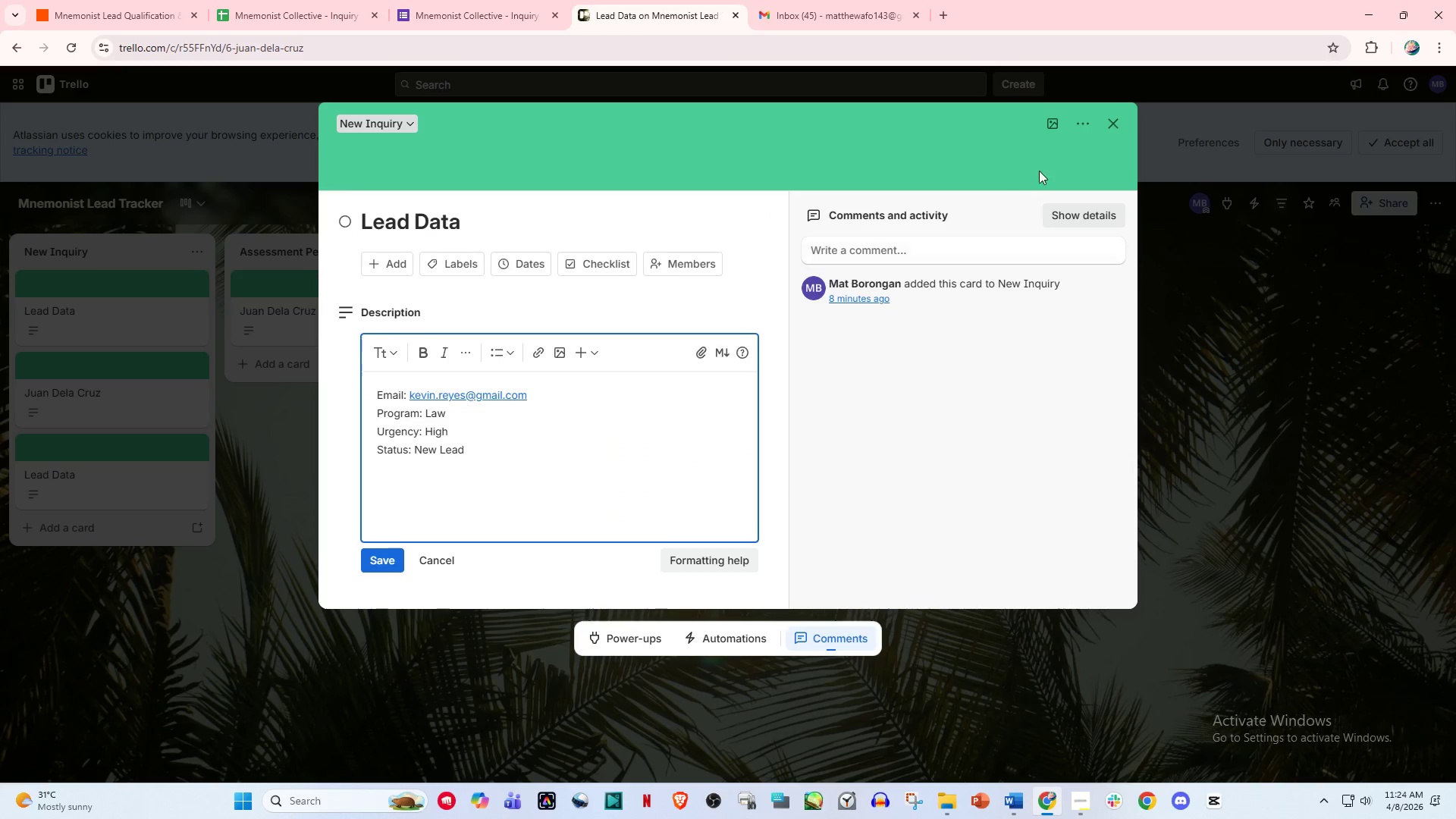 
left_click([1111, 123])
 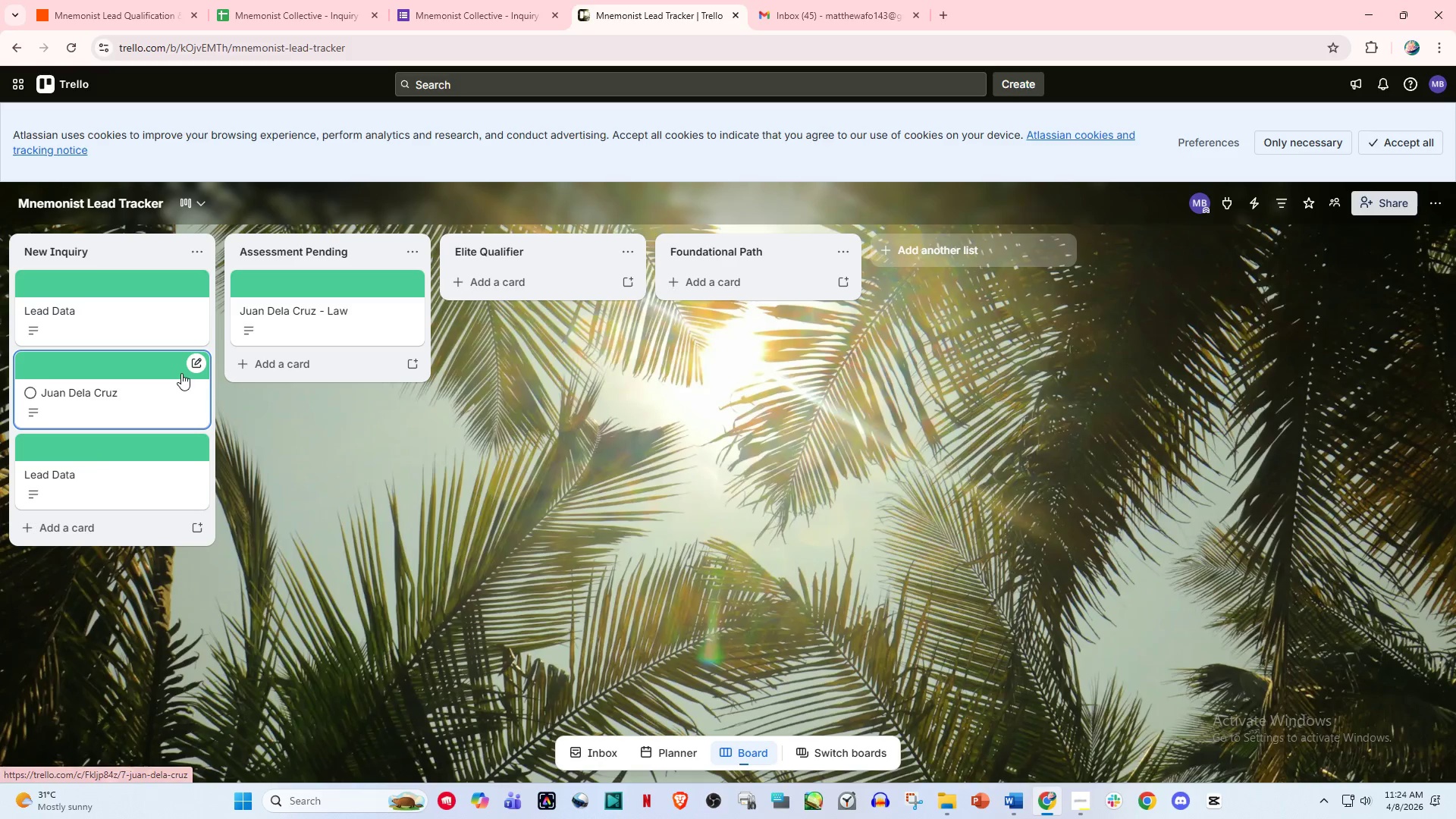 
left_click([118, 389])
 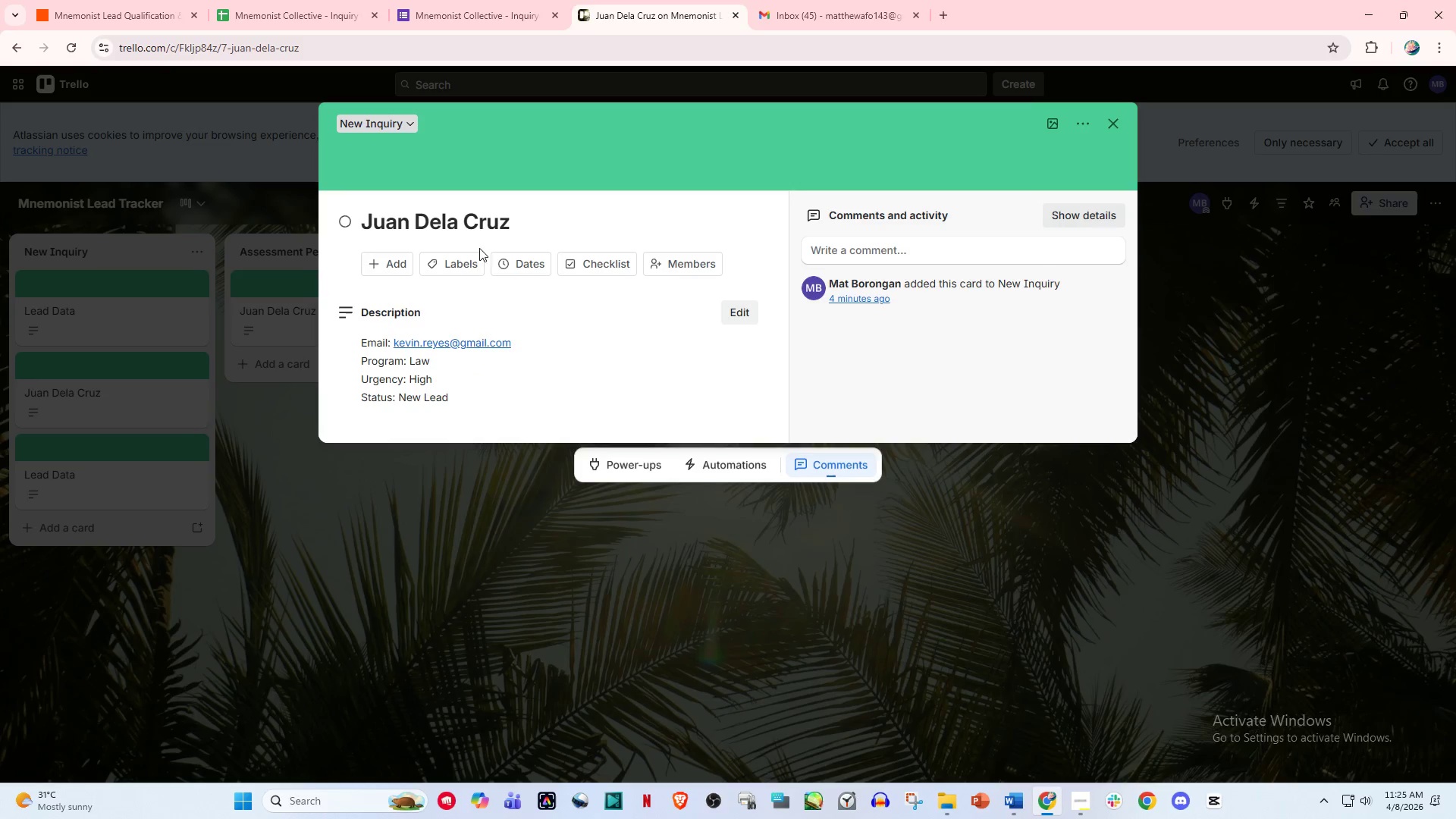 
left_click_drag(start_coordinate=[538, 222], to_coordinate=[337, 222])
 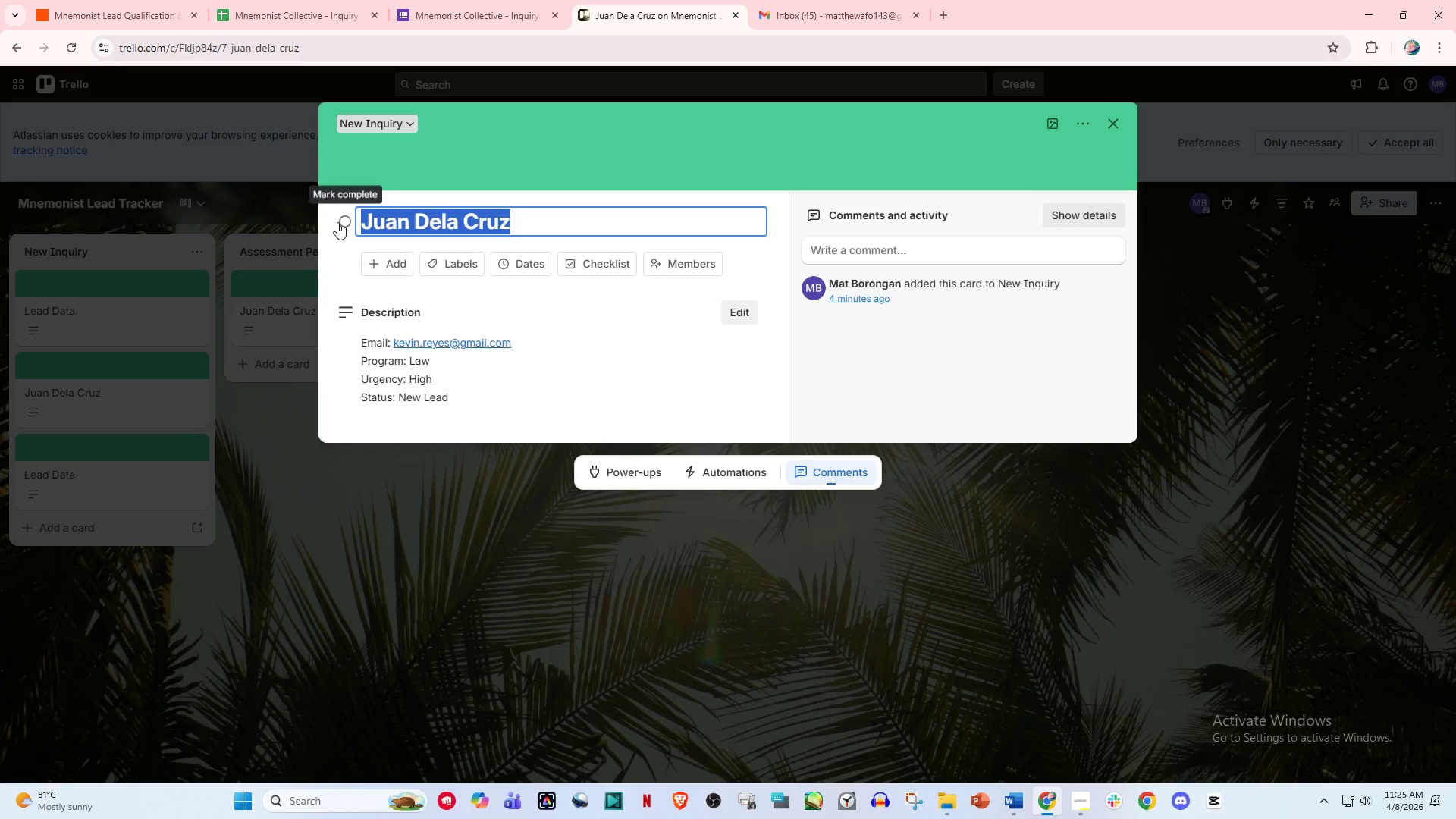 
type(Lead Data)
 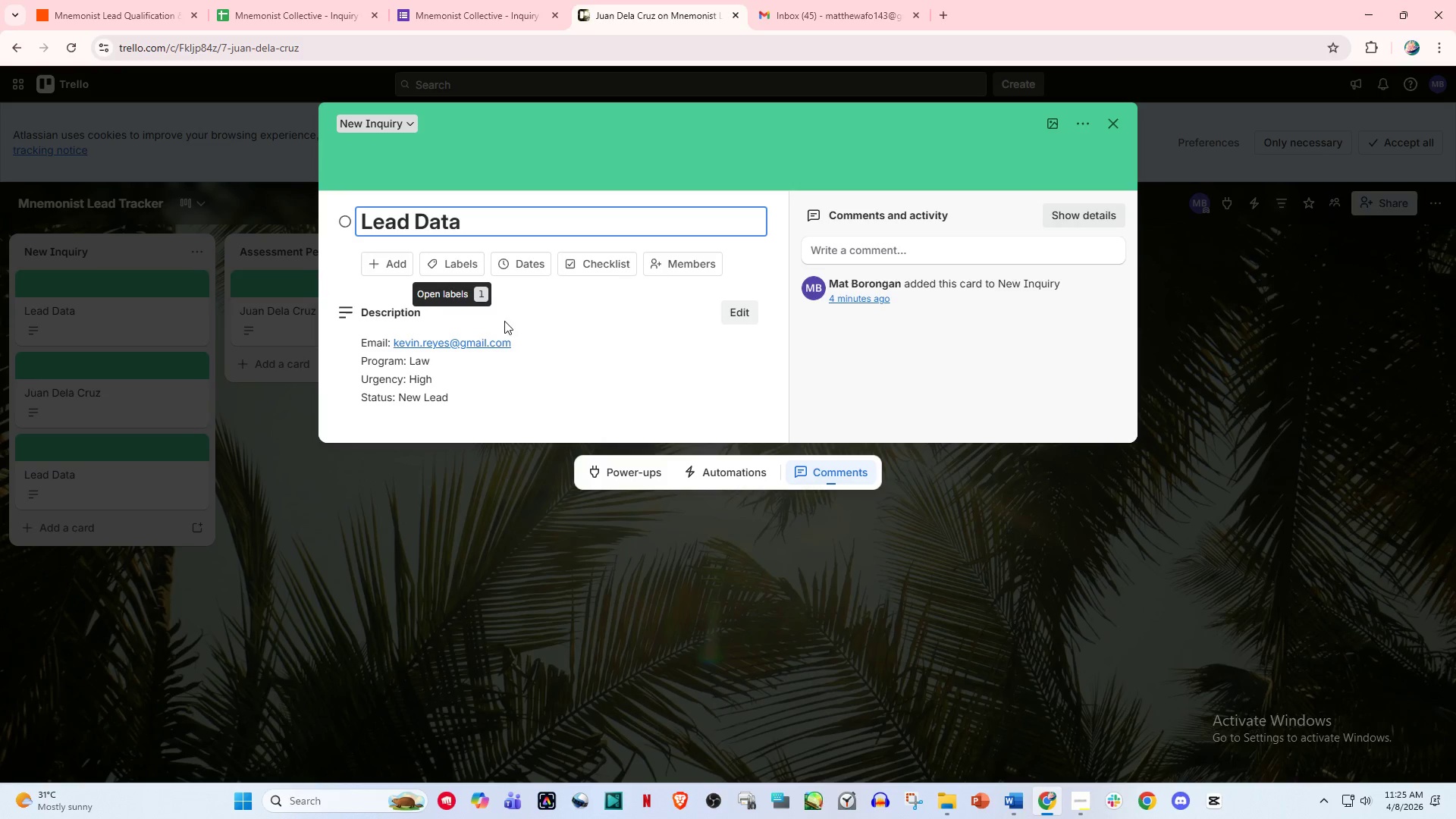 
left_click([695, 405])
 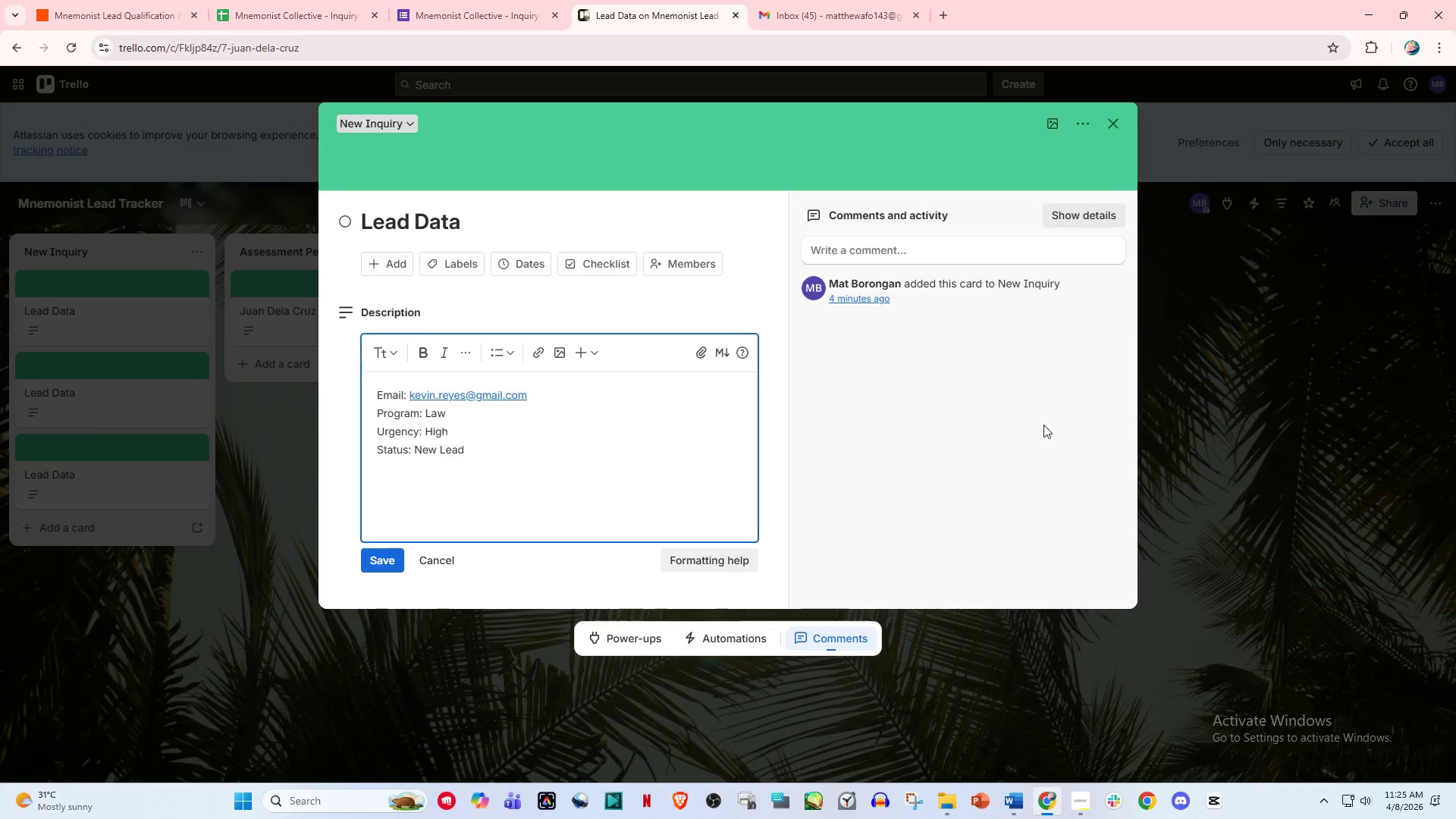 
left_click([1061, 372])
 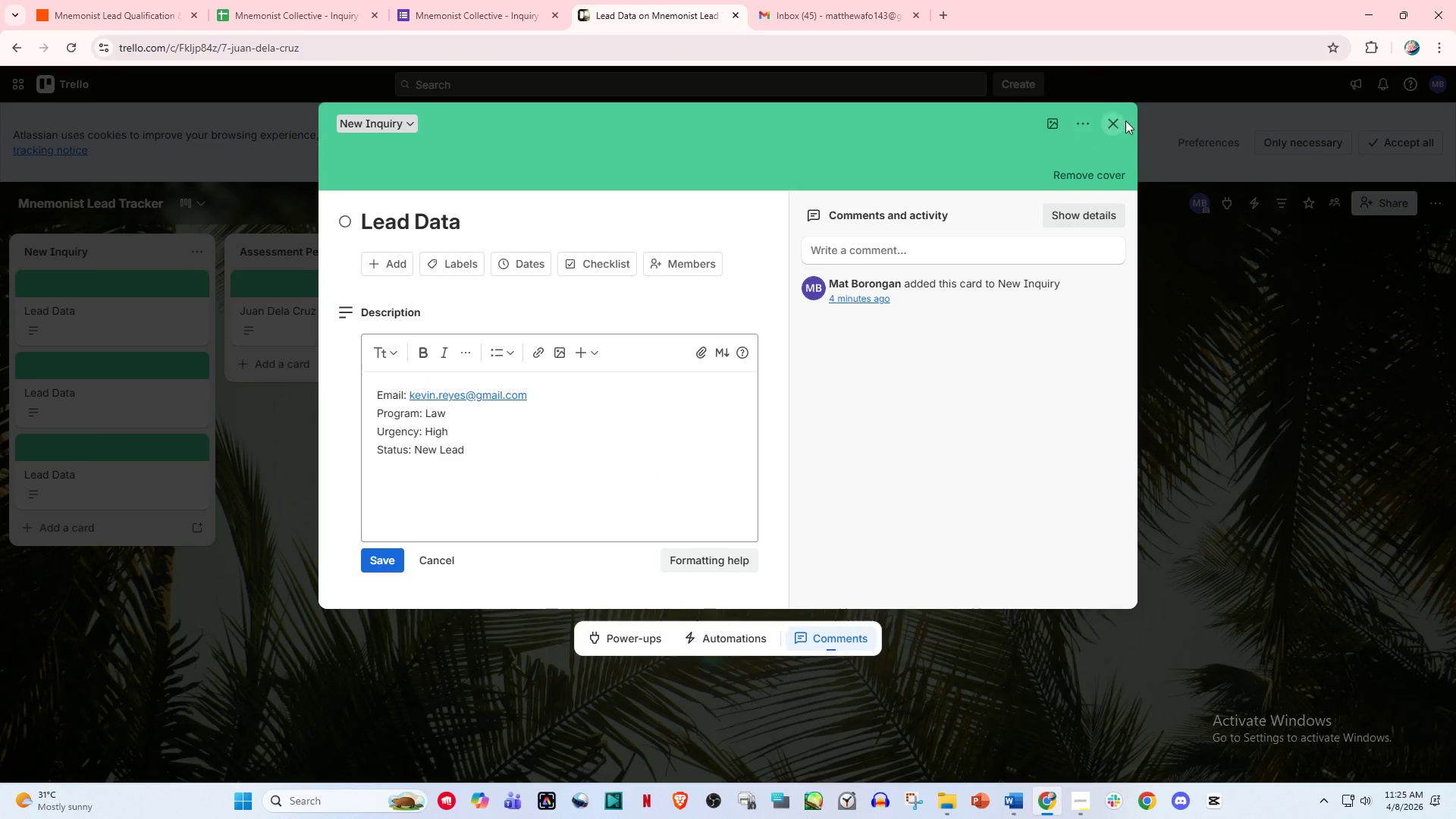 
double_click([1118, 123])
 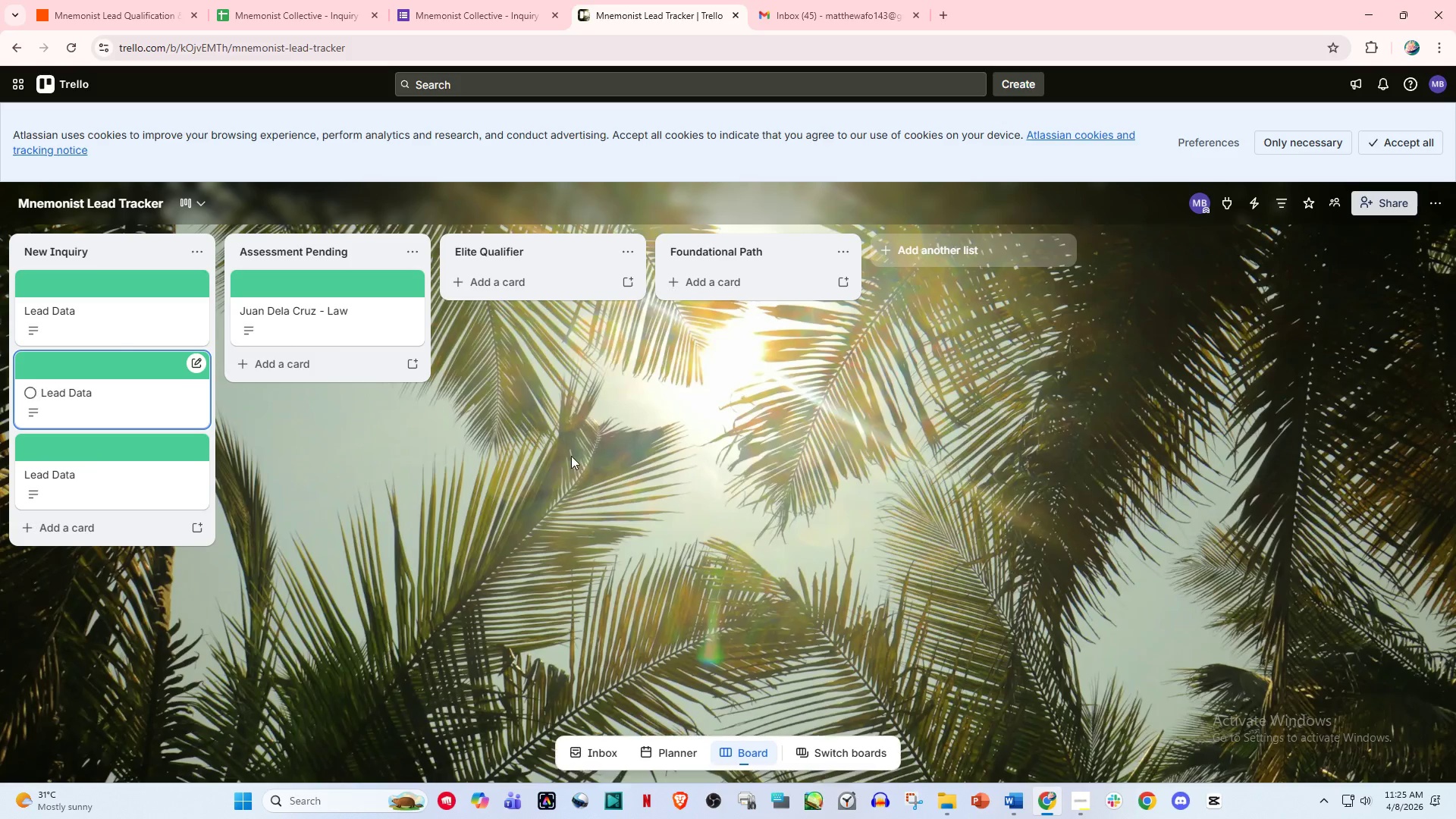 
left_click_drag(start_coordinate=[530, 455], to_coordinate=[528, 450])
 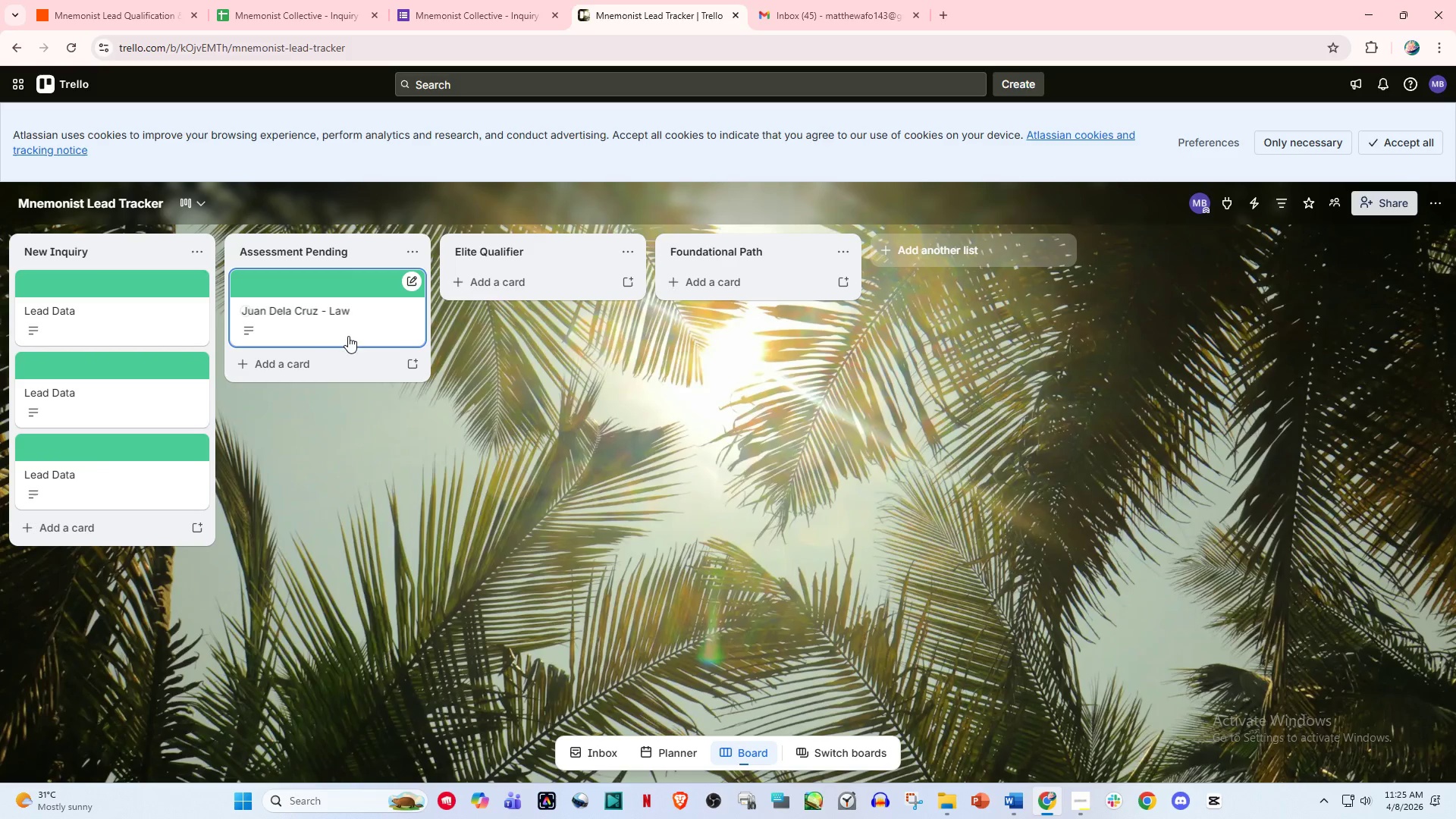 
scroll: coordinate [326, 342], scroll_direction: up, amount: 3.0
 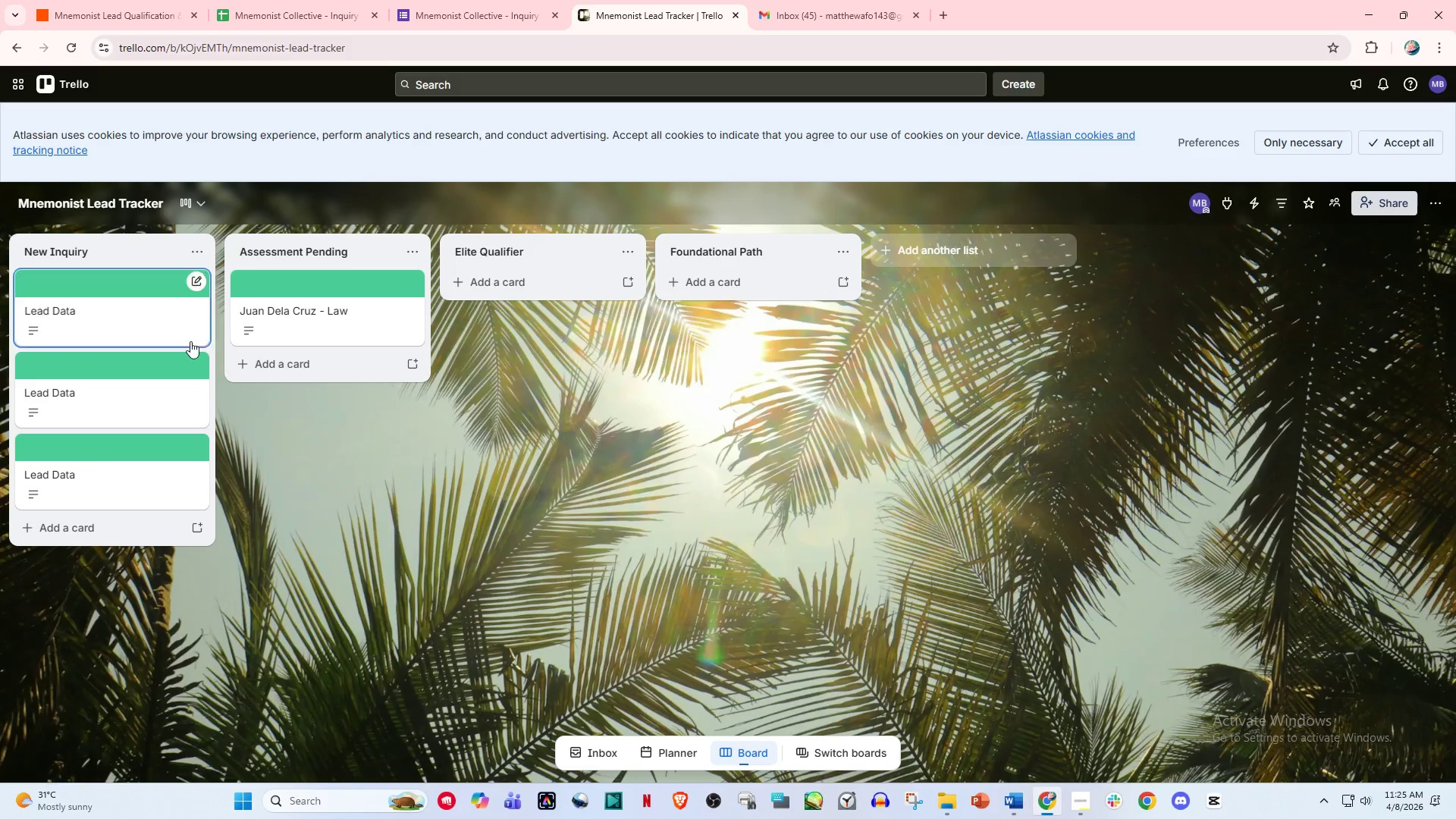 
left_click([270, 327])
 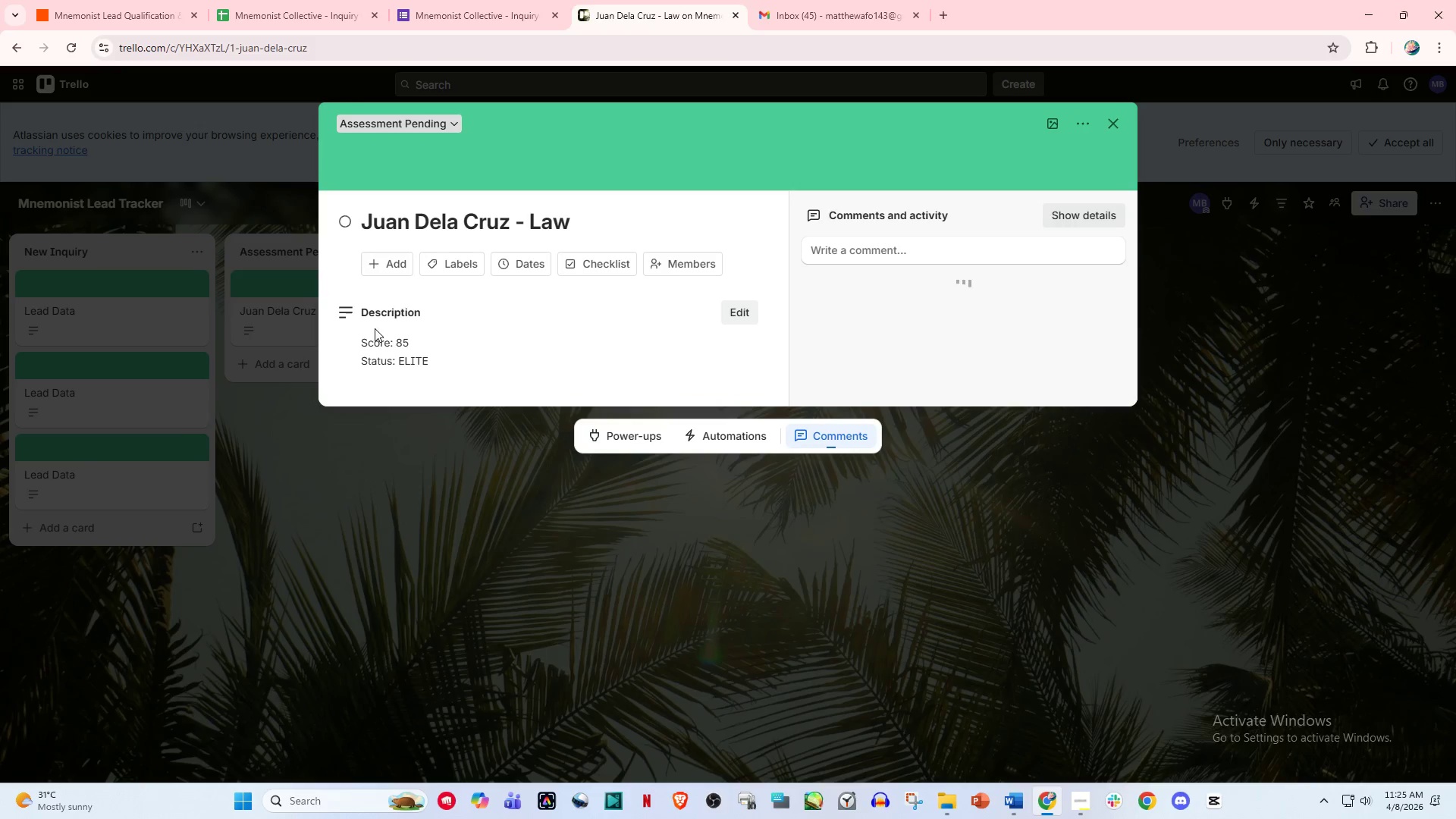 
scroll: coordinate [397, 337], scroll_direction: down, amount: 1.0
 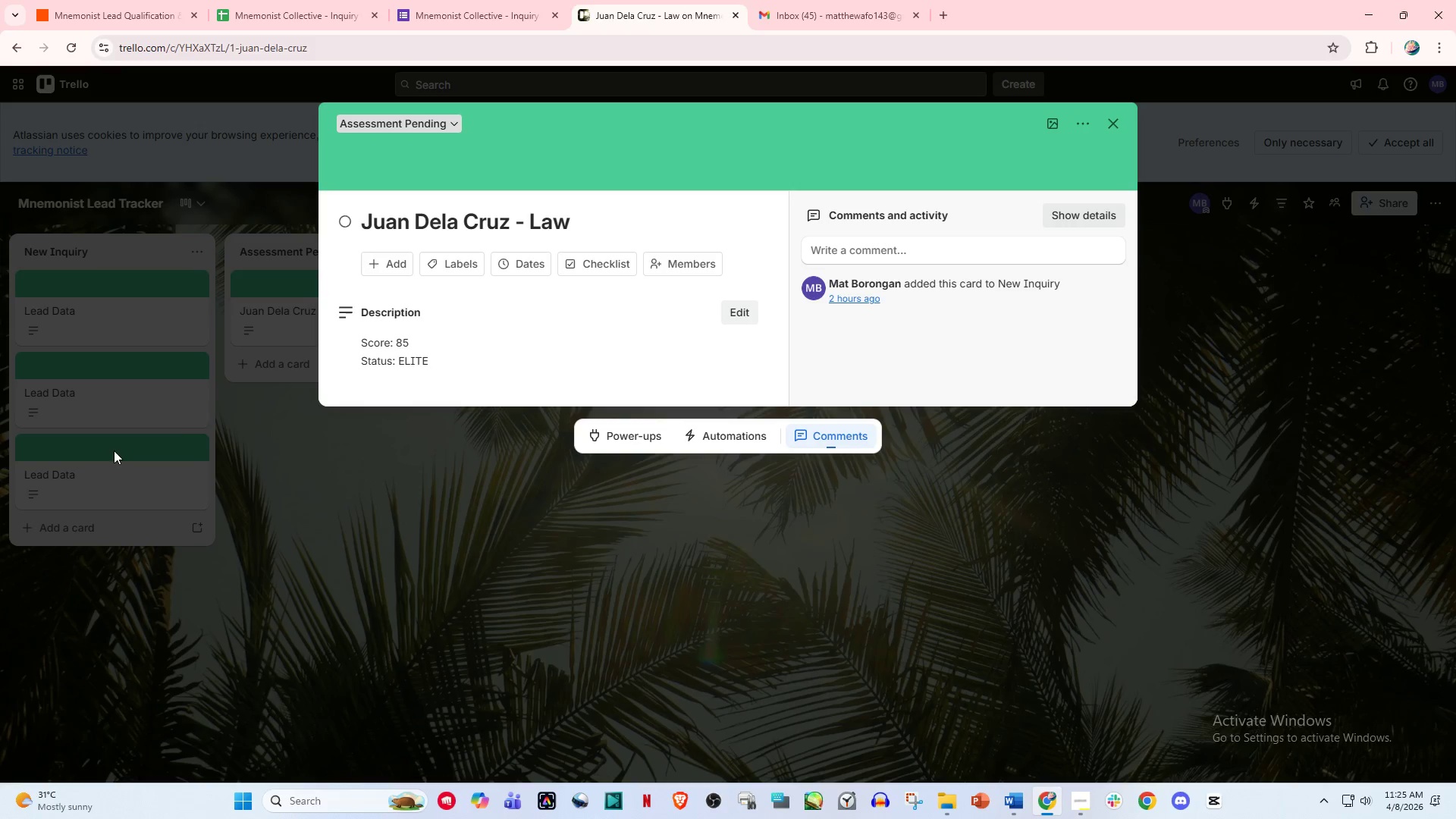 
left_click([101, 494])
 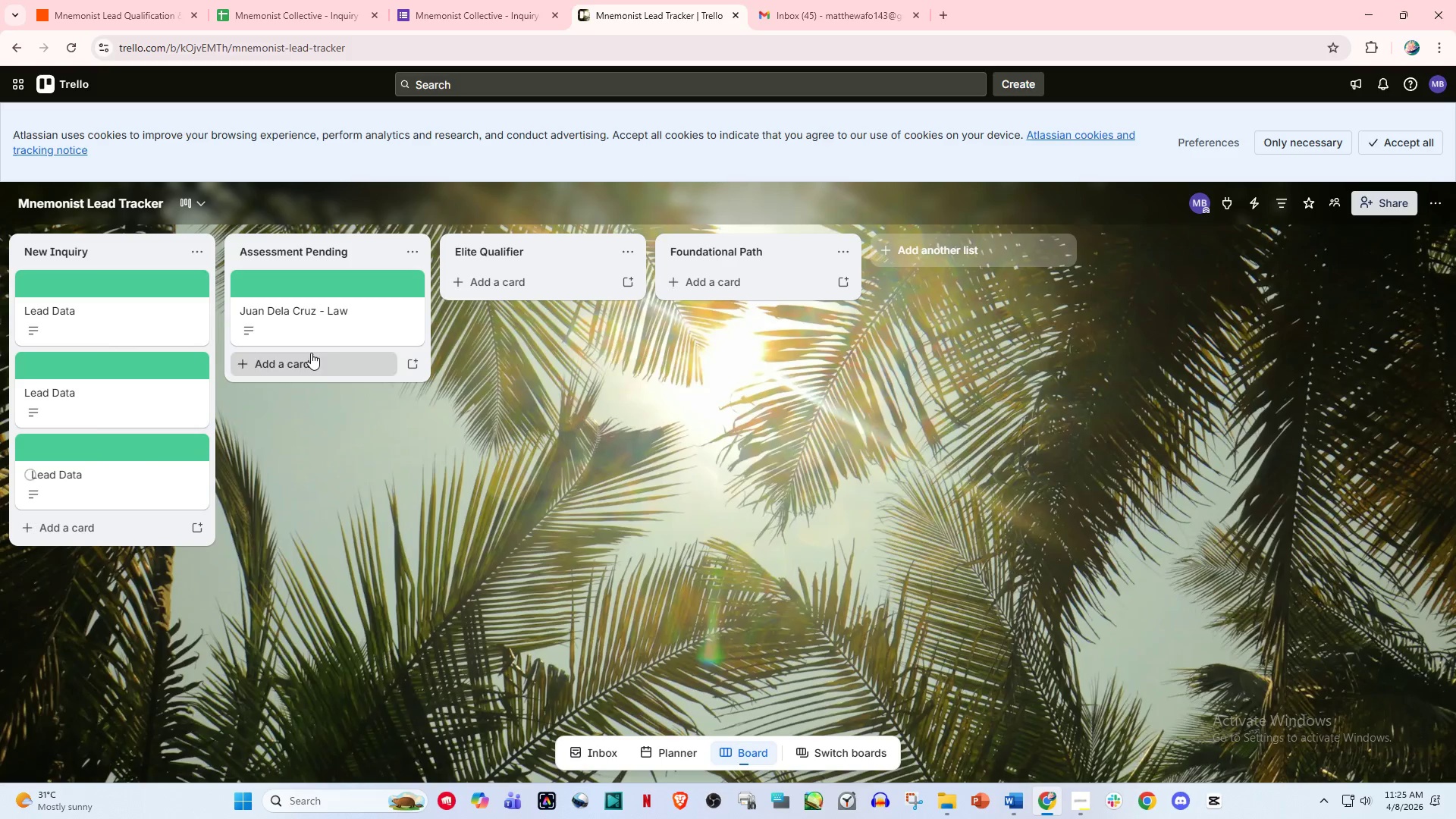 
left_click([319, 313])
 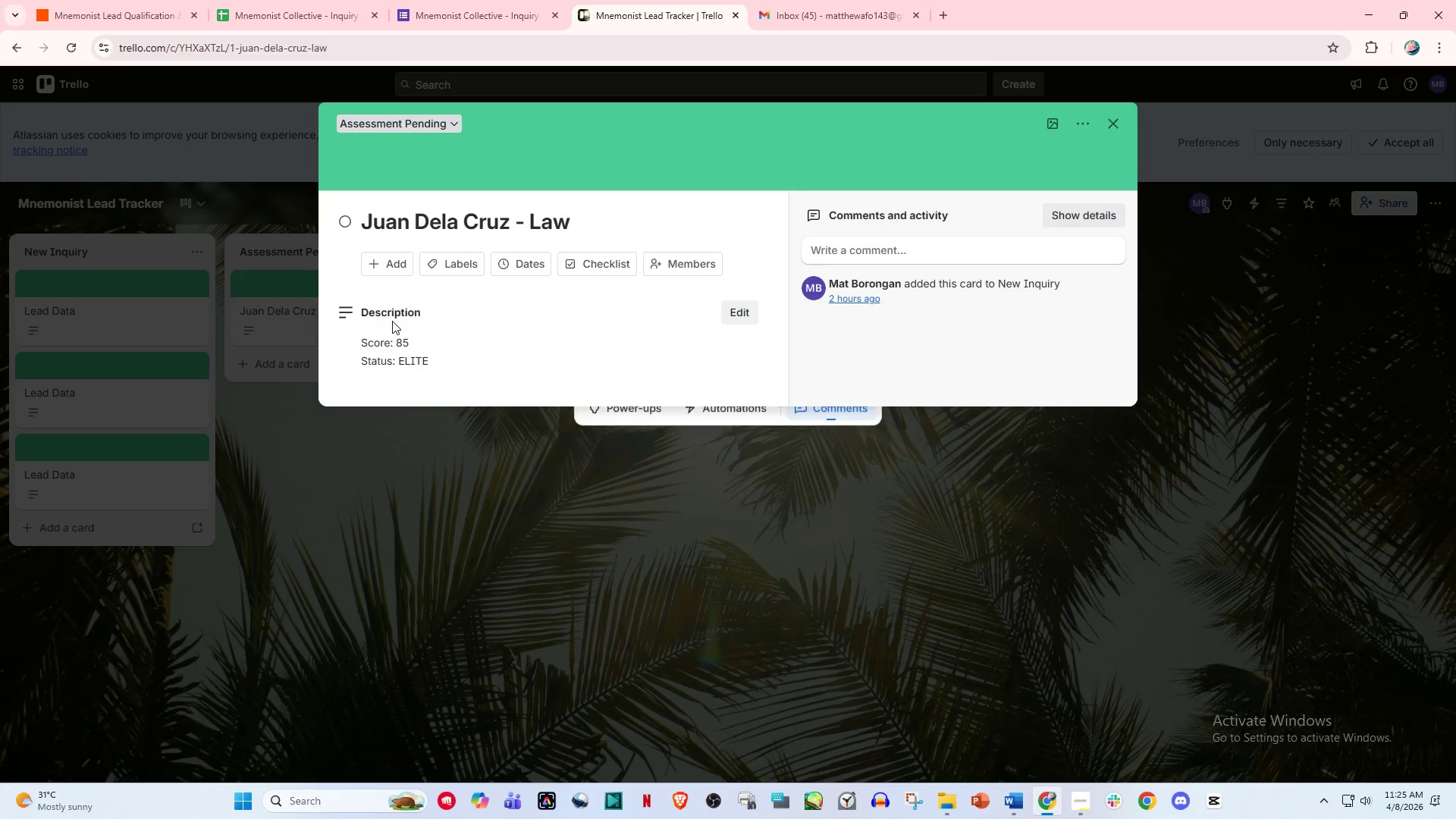 
scroll: coordinate [435, 337], scroll_direction: down, amount: 2.0
 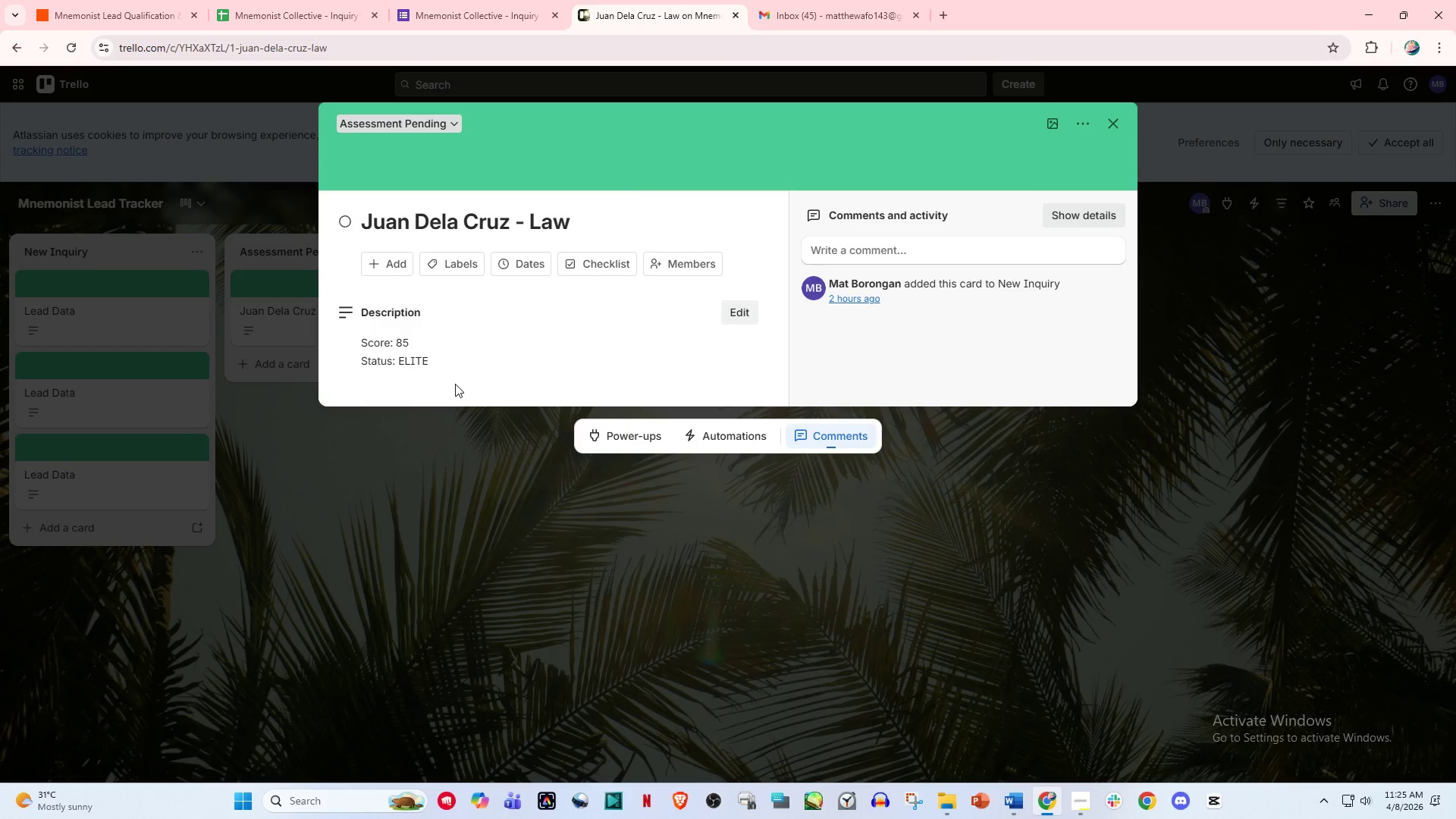 
scroll: coordinate [435, 375], scroll_direction: up, amount: 1.0
 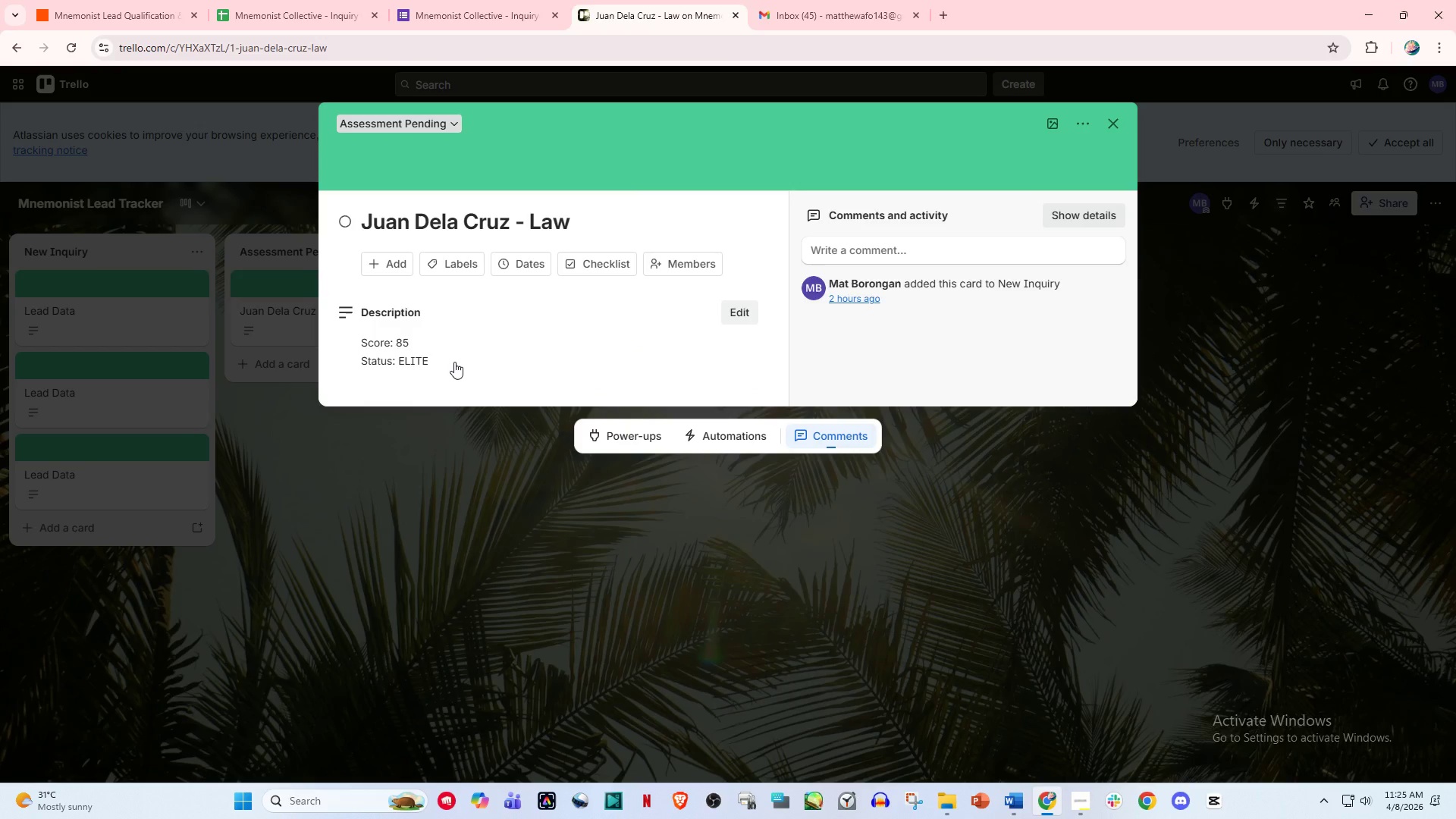 
left_click([454, 362])
 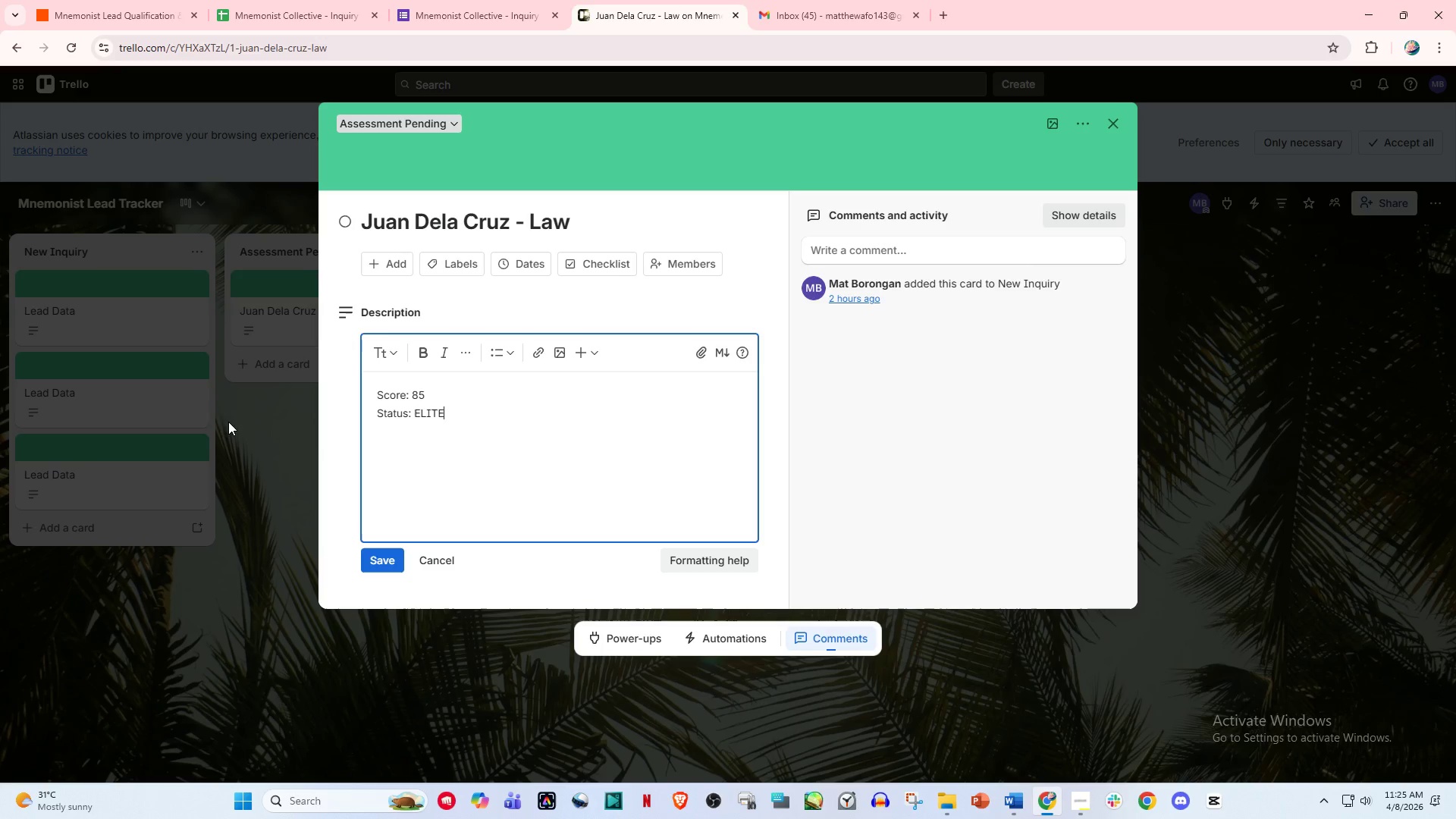 
left_click([242, 440])
 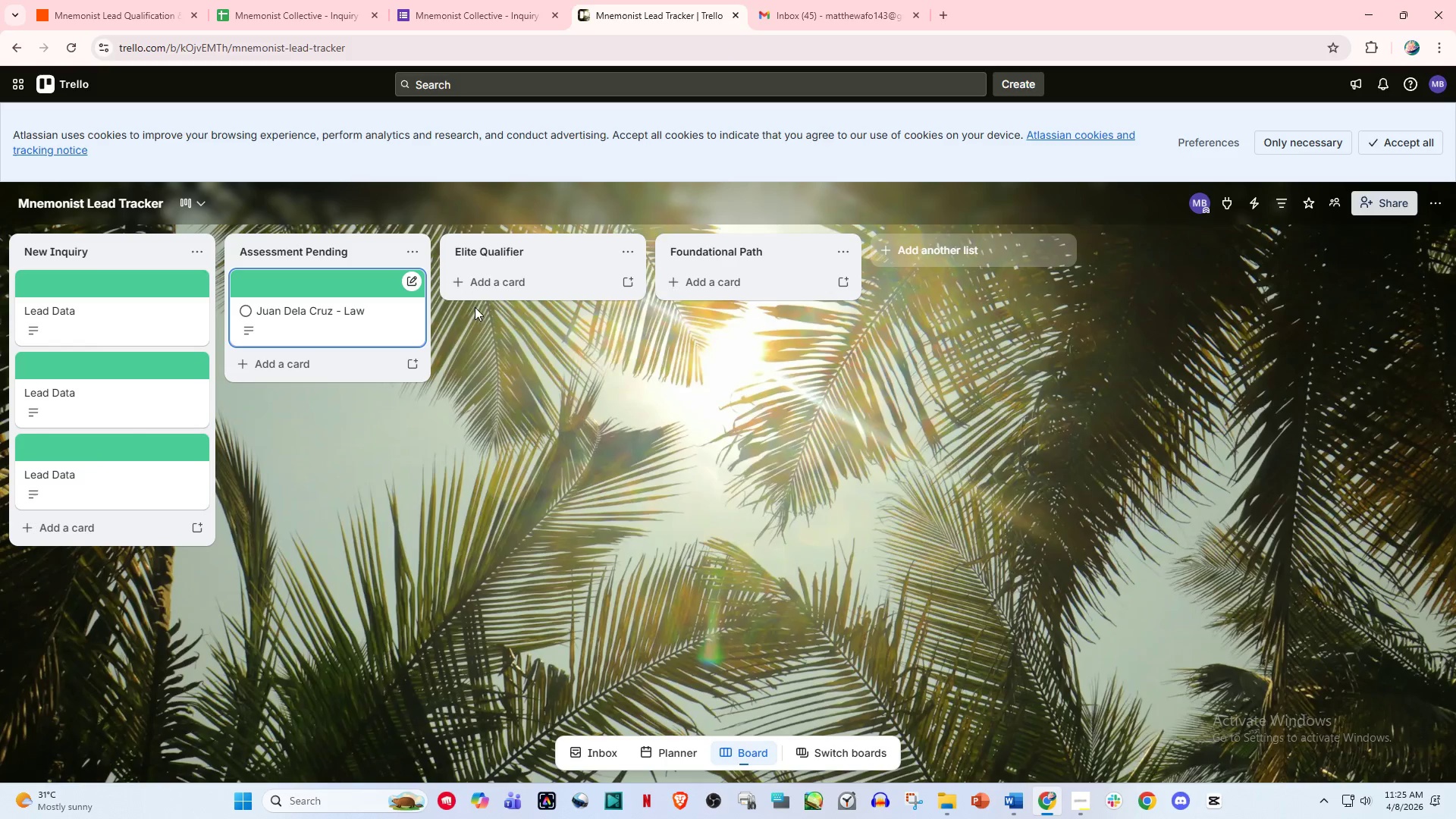 
left_click([527, 272])
 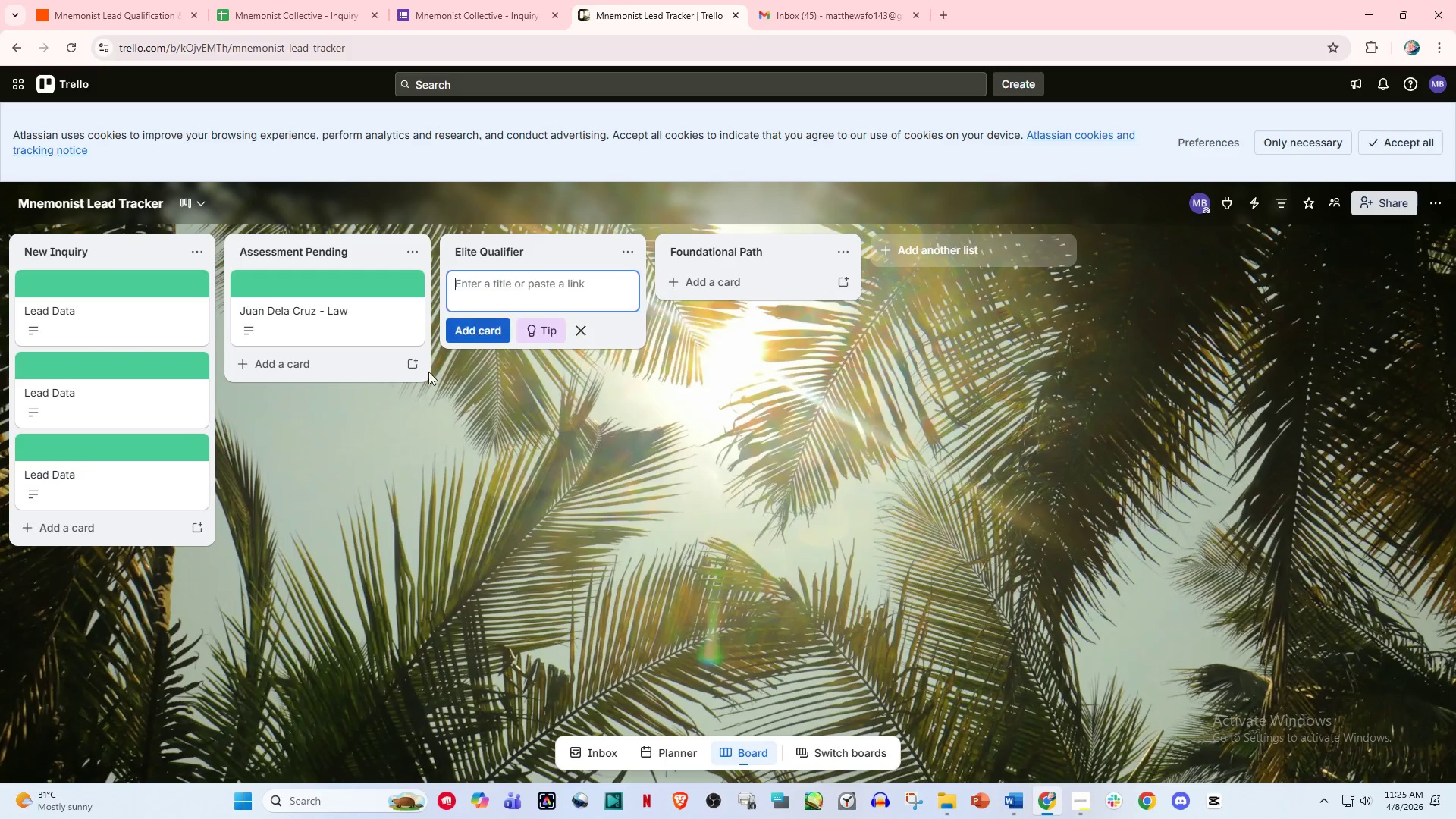 
left_click([412, 413])
 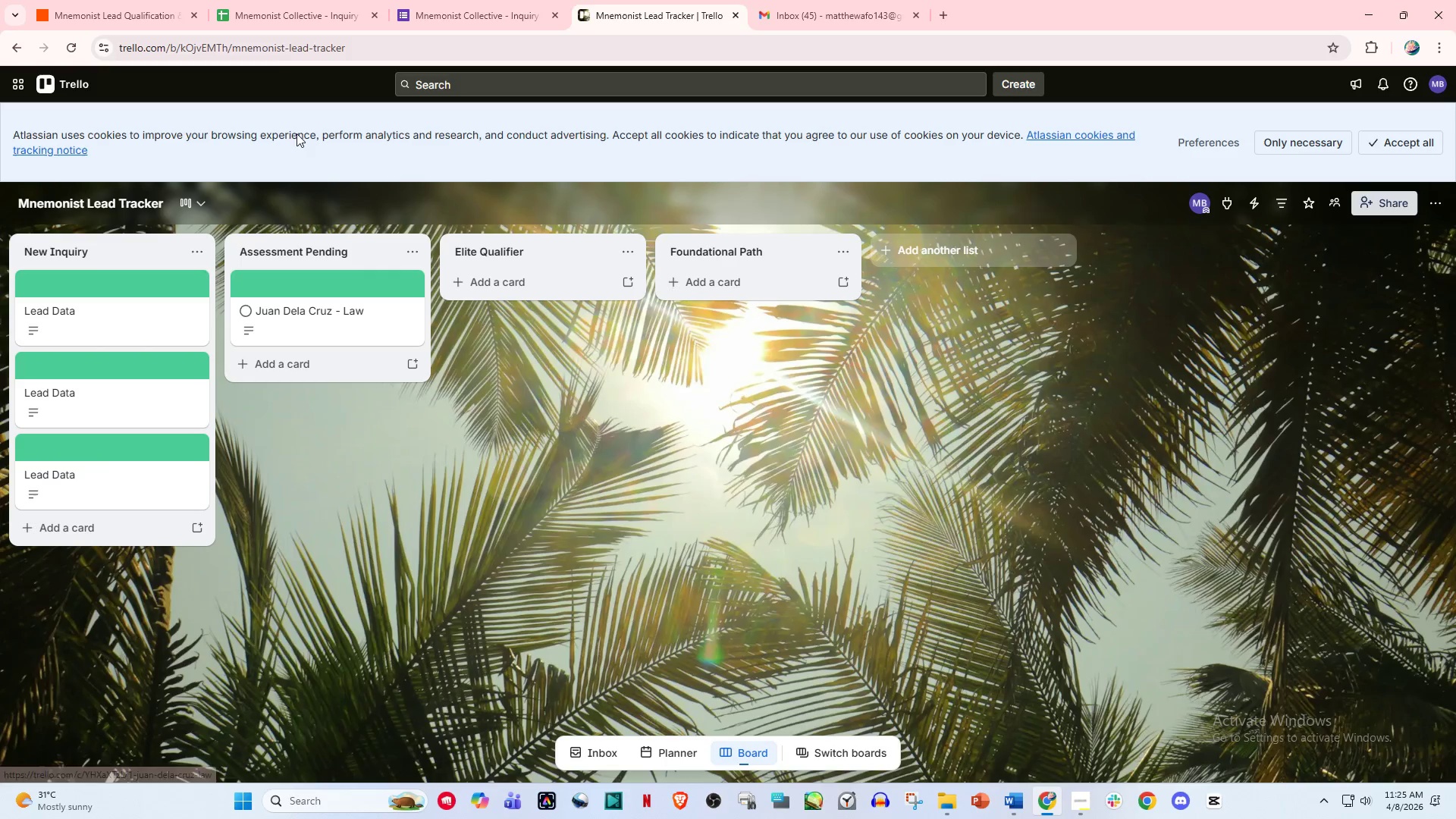 
left_click([268, 0])
 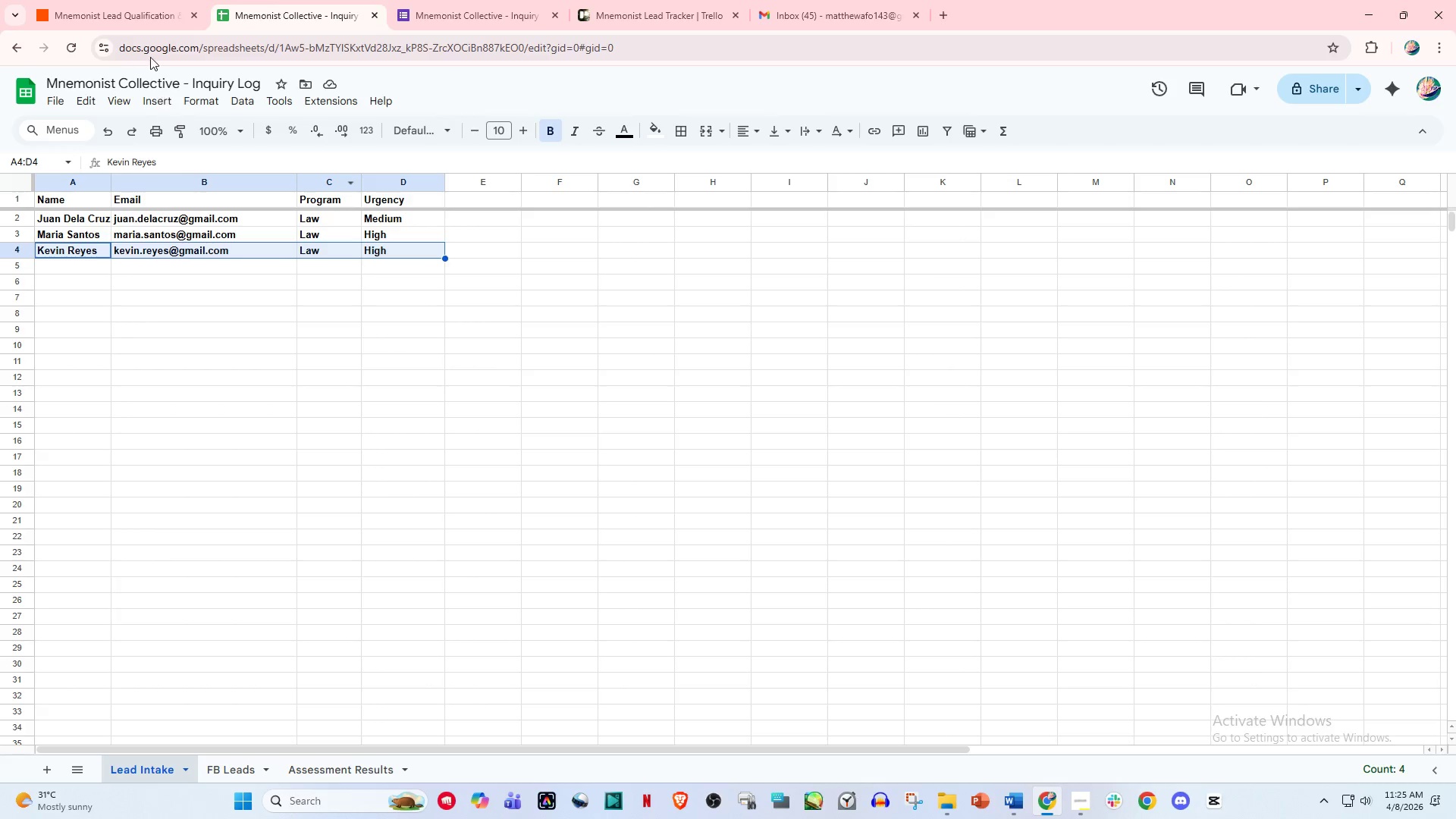 
left_click([108, 0])
 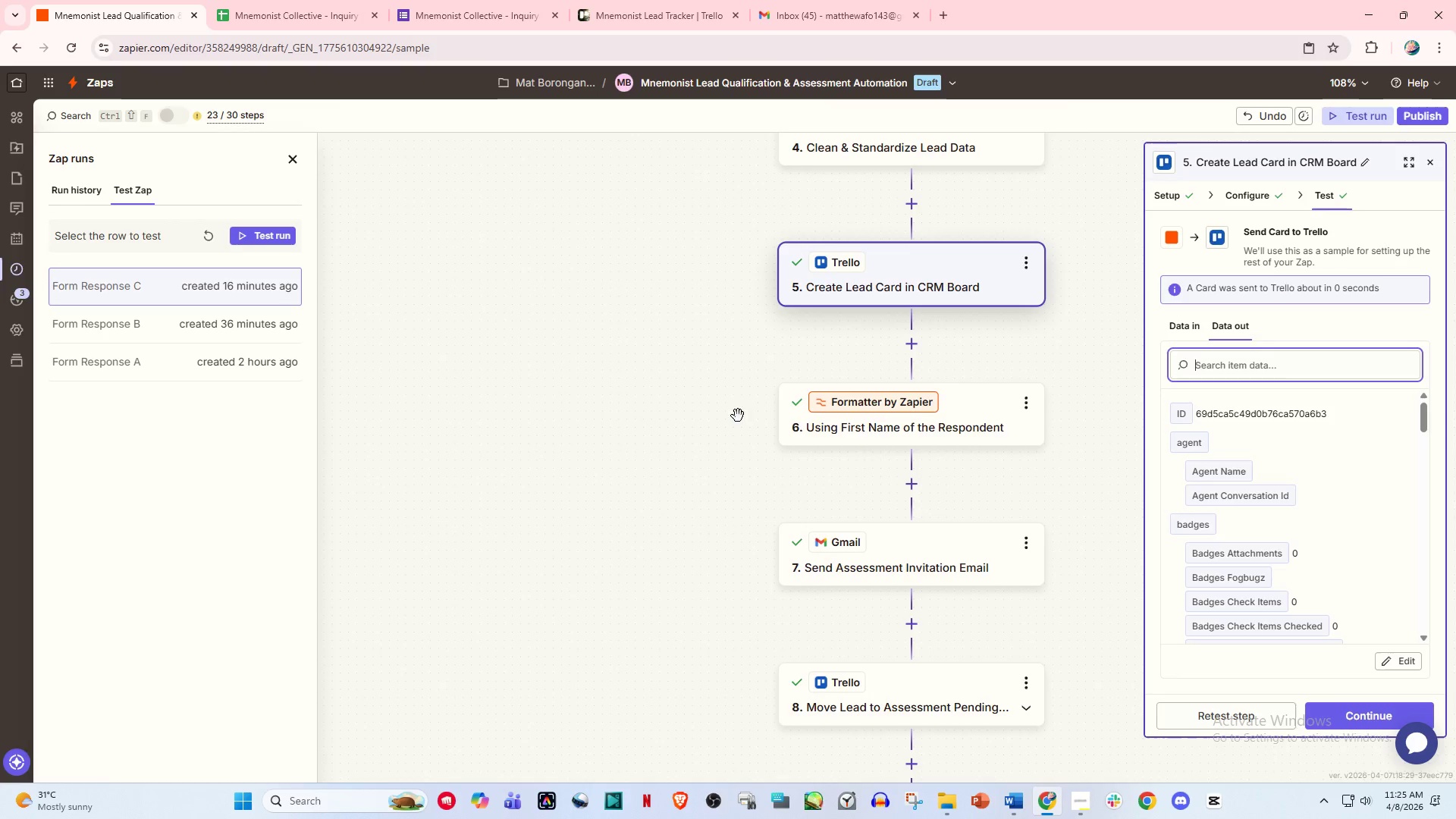 
left_click([970, 475])
 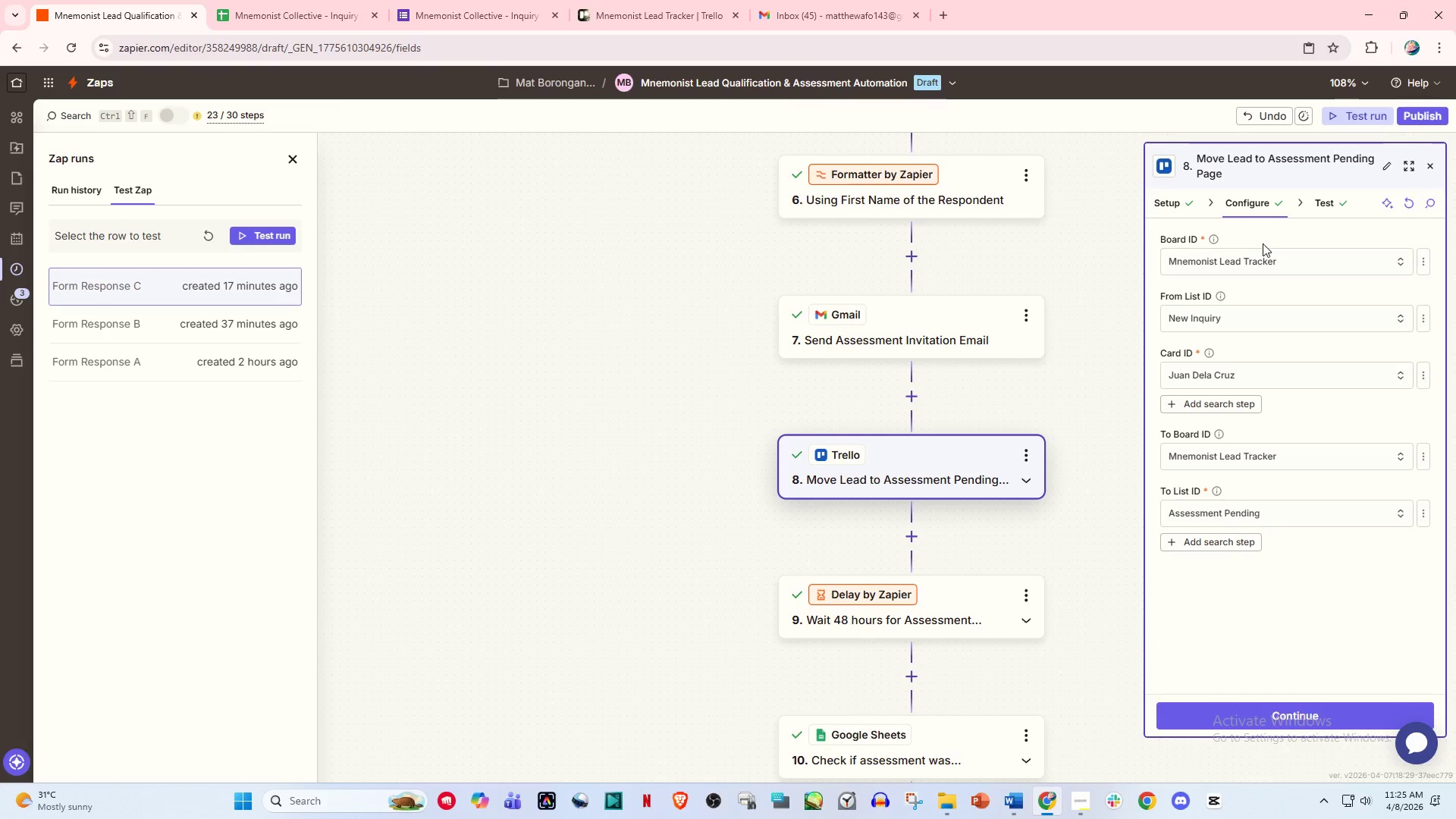 
scroll: coordinate [798, 579], scroll_direction: down, amount: 43.0
 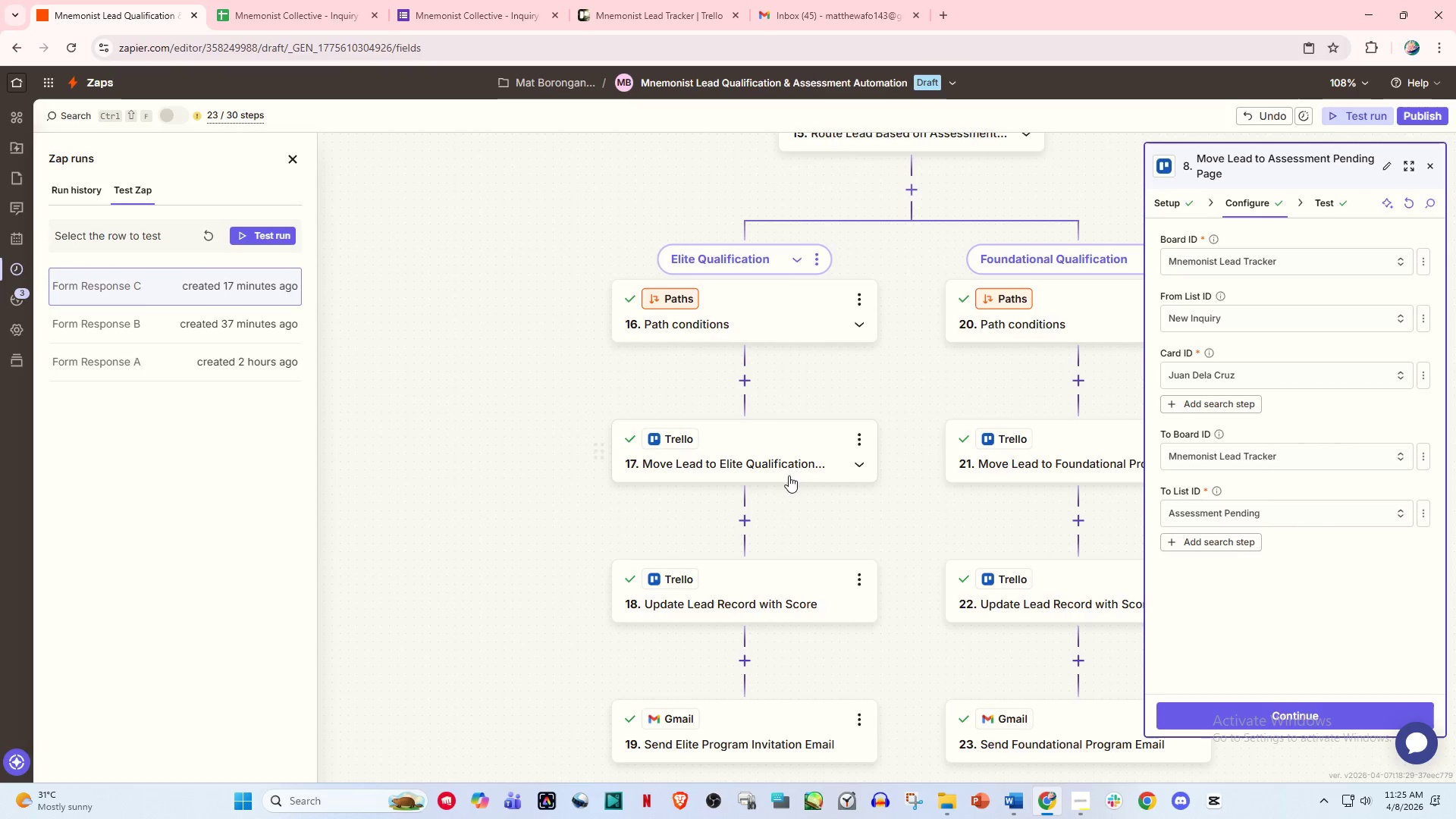 
left_click([785, 466])
 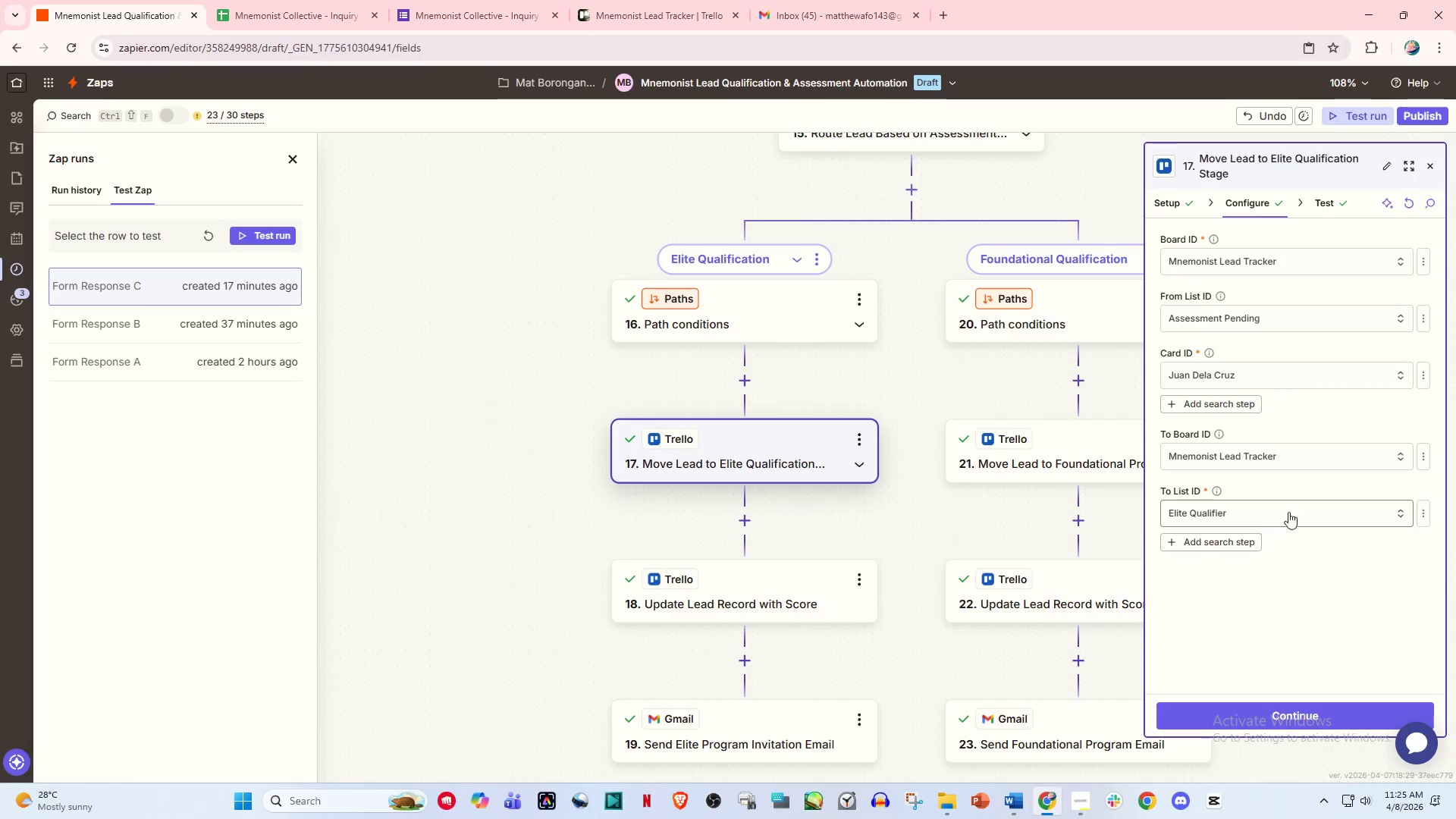 
scroll: coordinate [833, 588], scroll_direction: down, amount: 3.0
 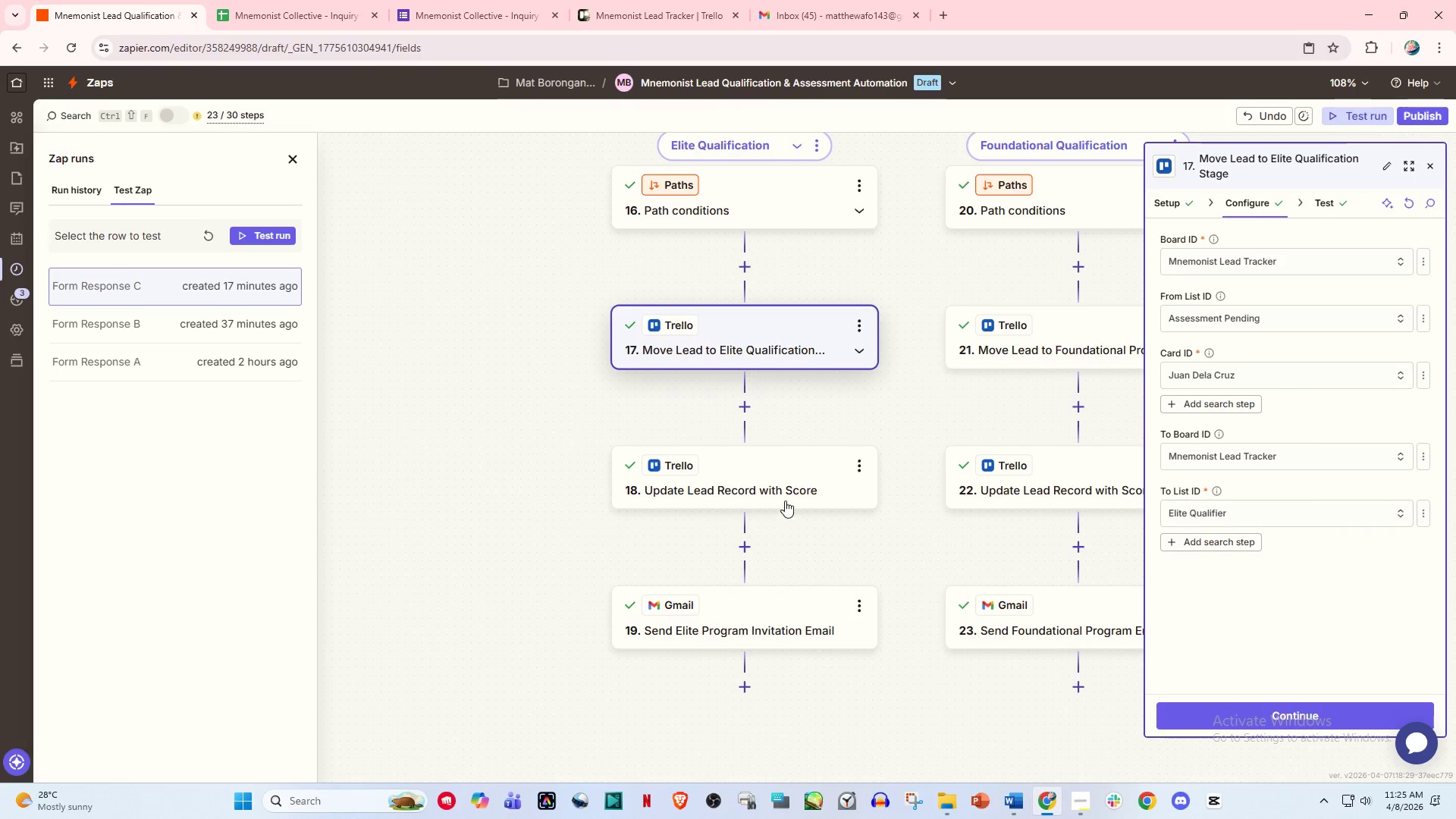 
left_click([779, 489])
 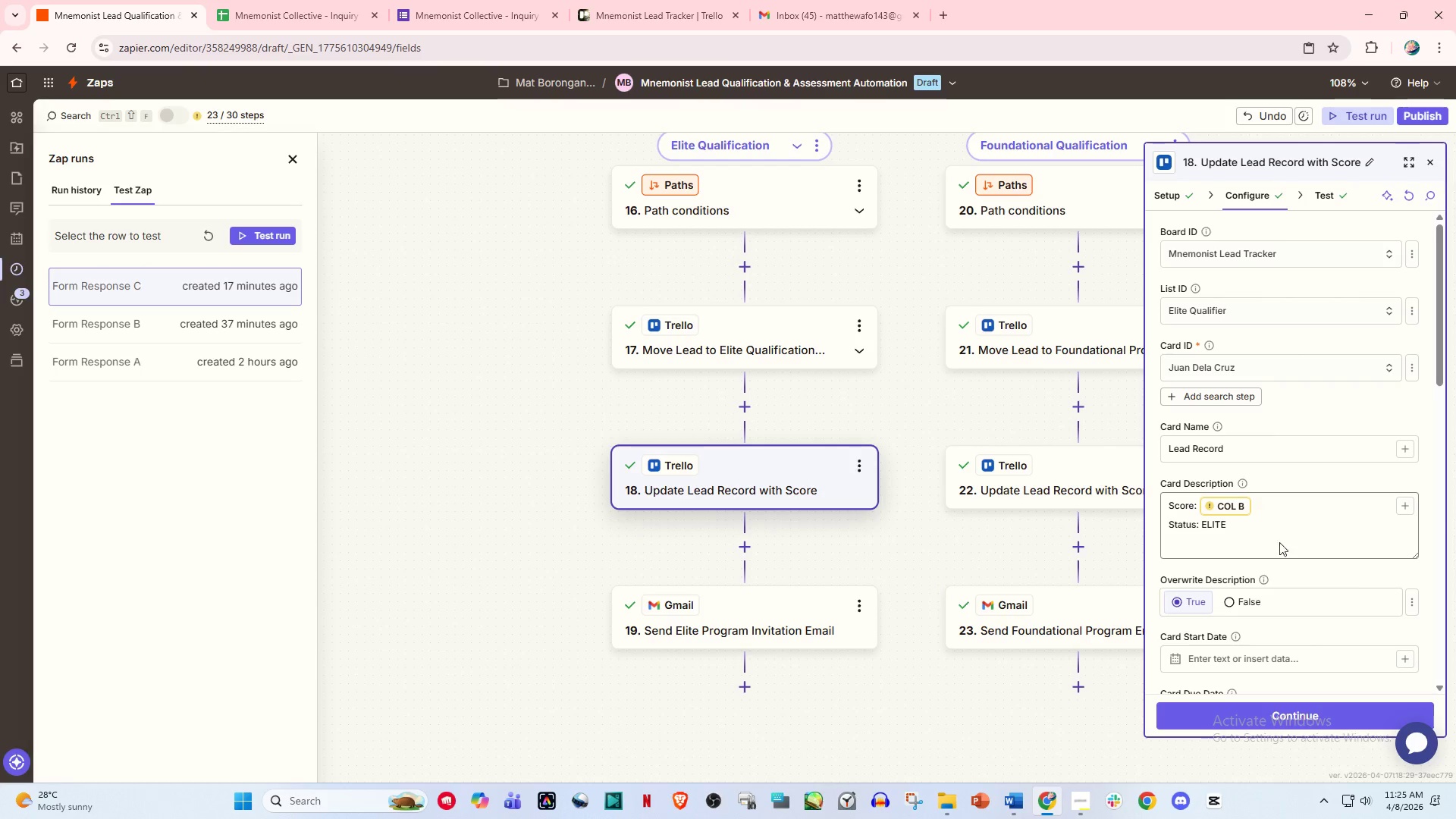 
left_click([1272, 504])
 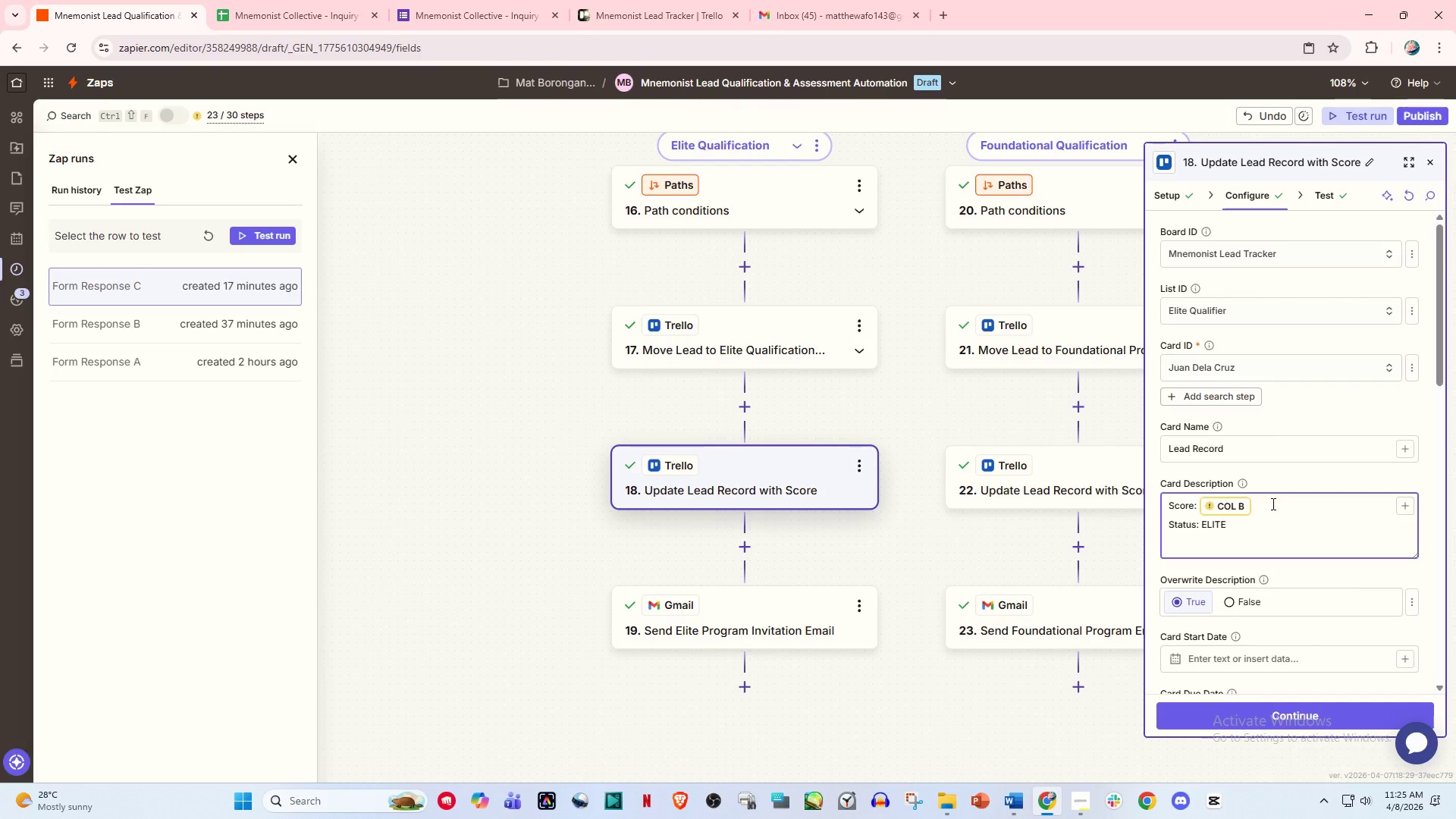 
key(Backspace)
 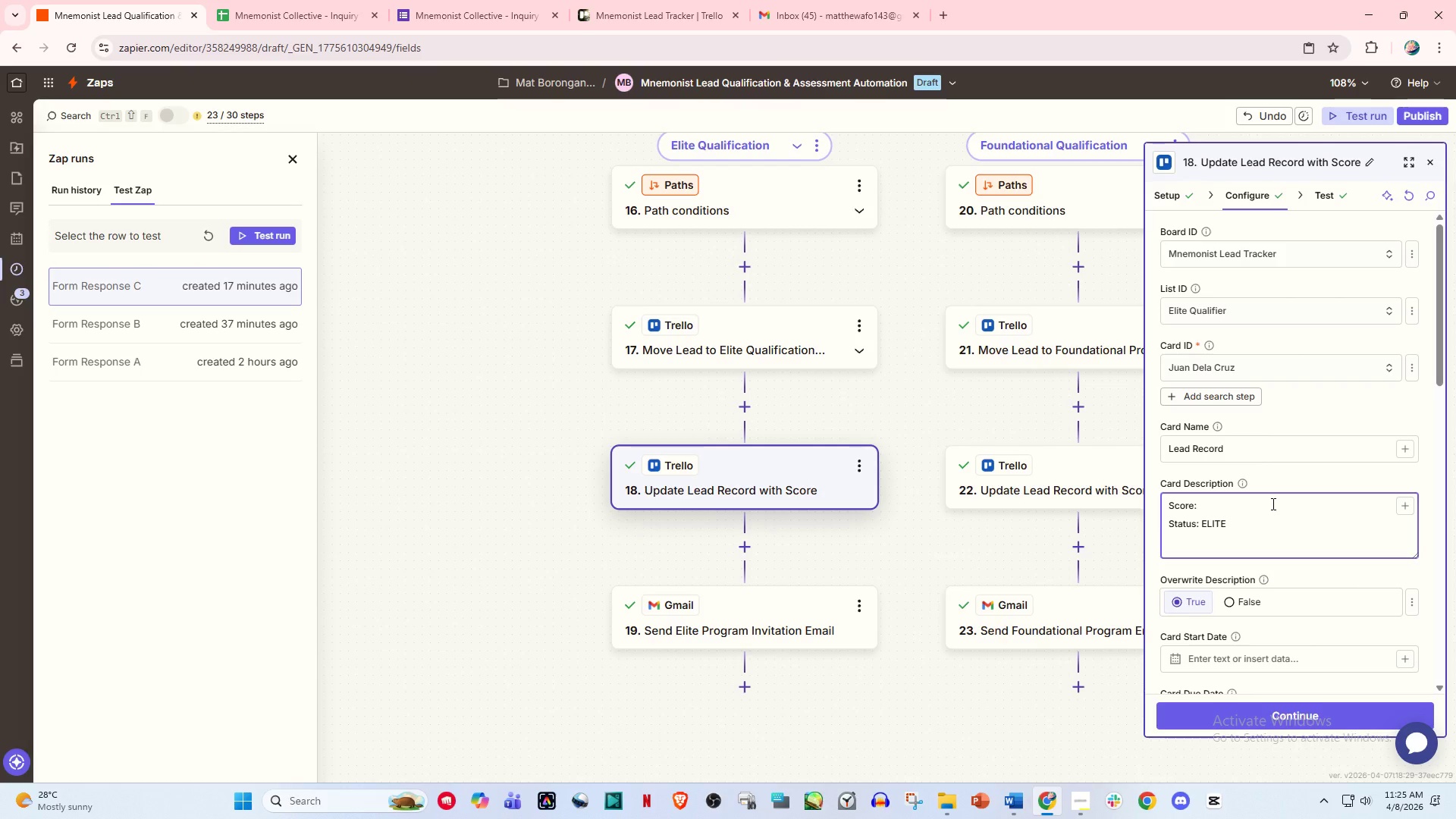 
key(Slash)
 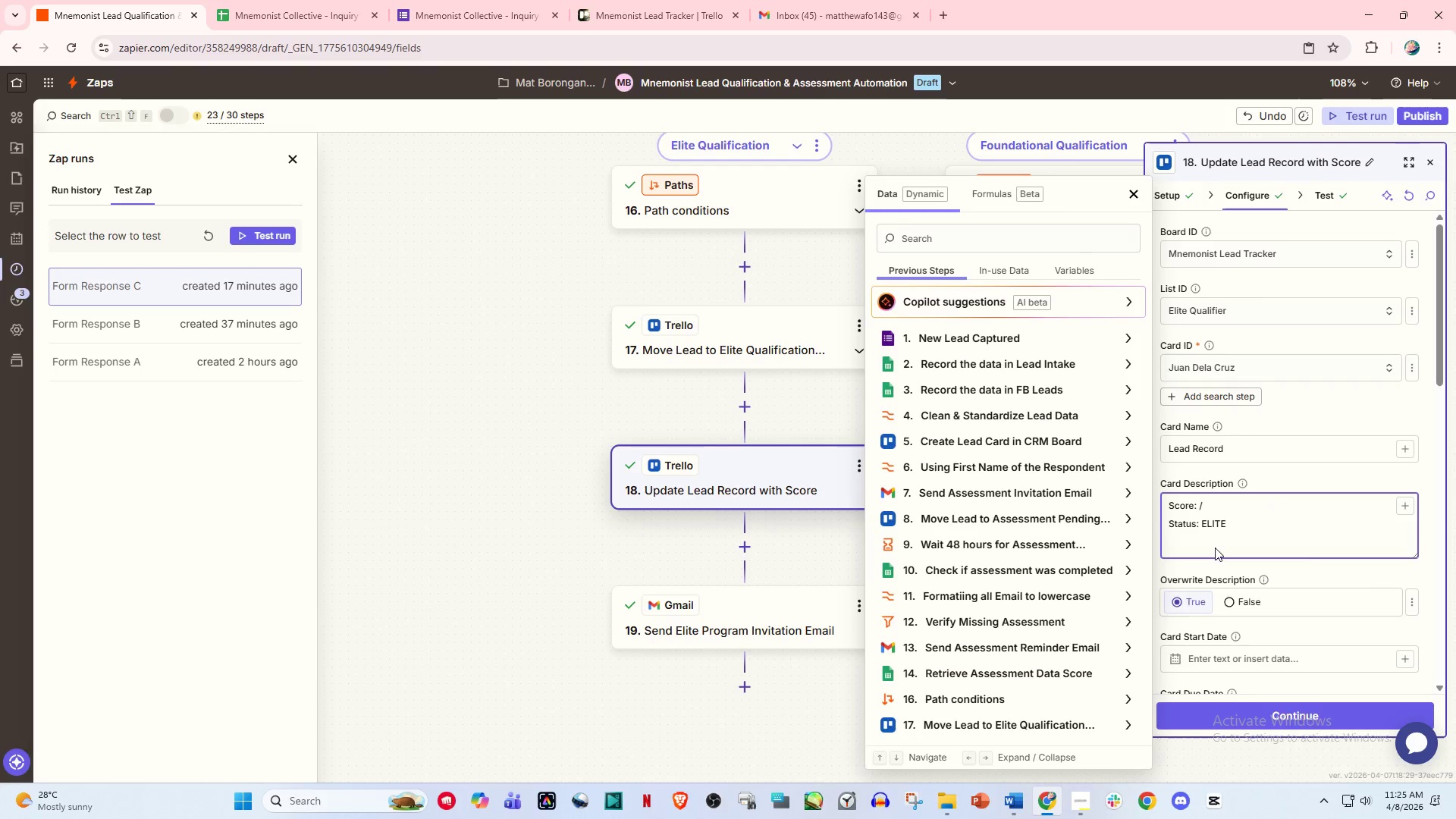 
scroll: coordinate [1135, 638], scroll_direction: down, amount: 3.0
 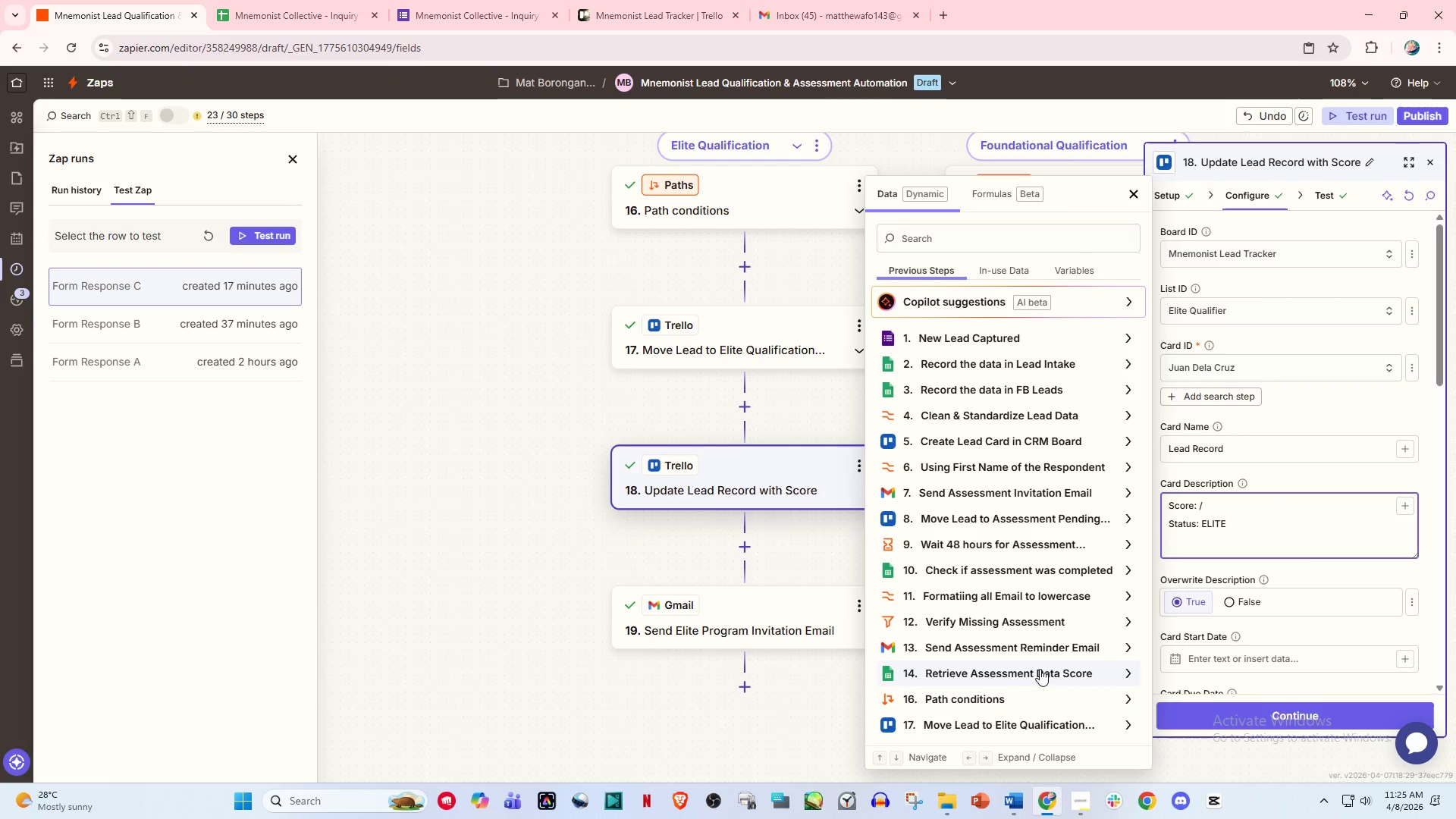 
wait(5.51)
 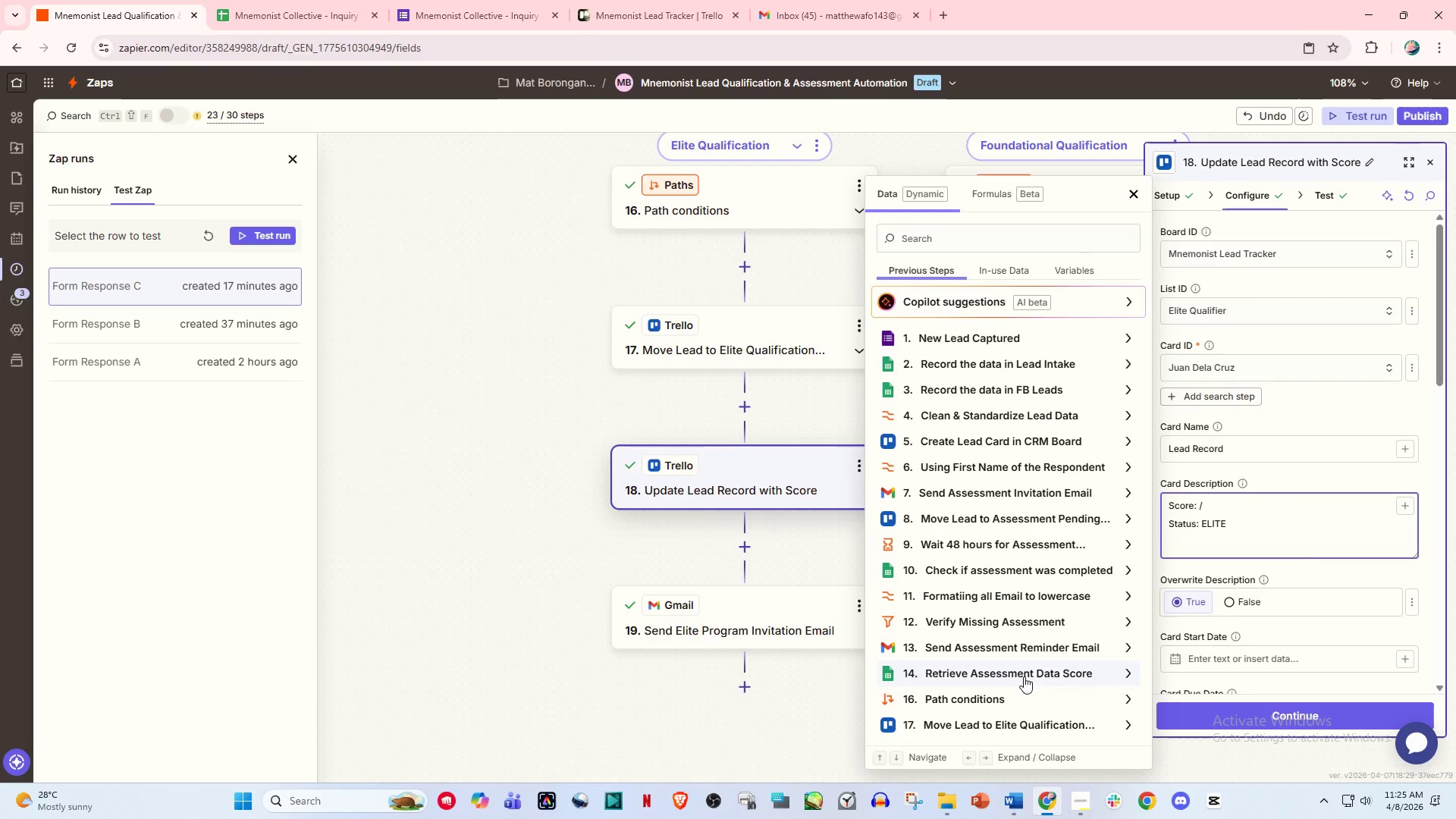 
left_click([1030, 576])
 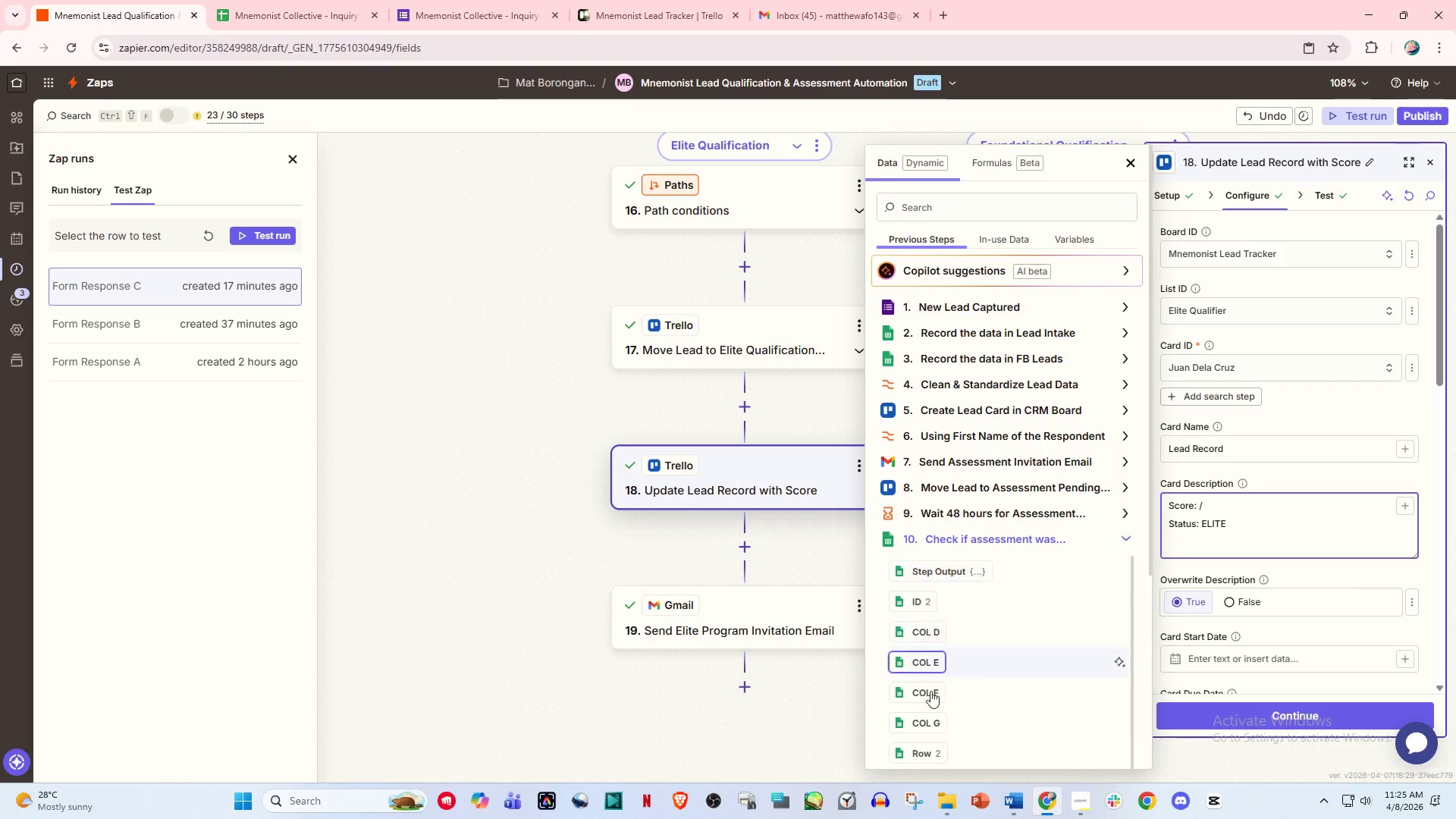 
scroll: coordinate [936, 708], scroll_direction: down, amount: 8.0
 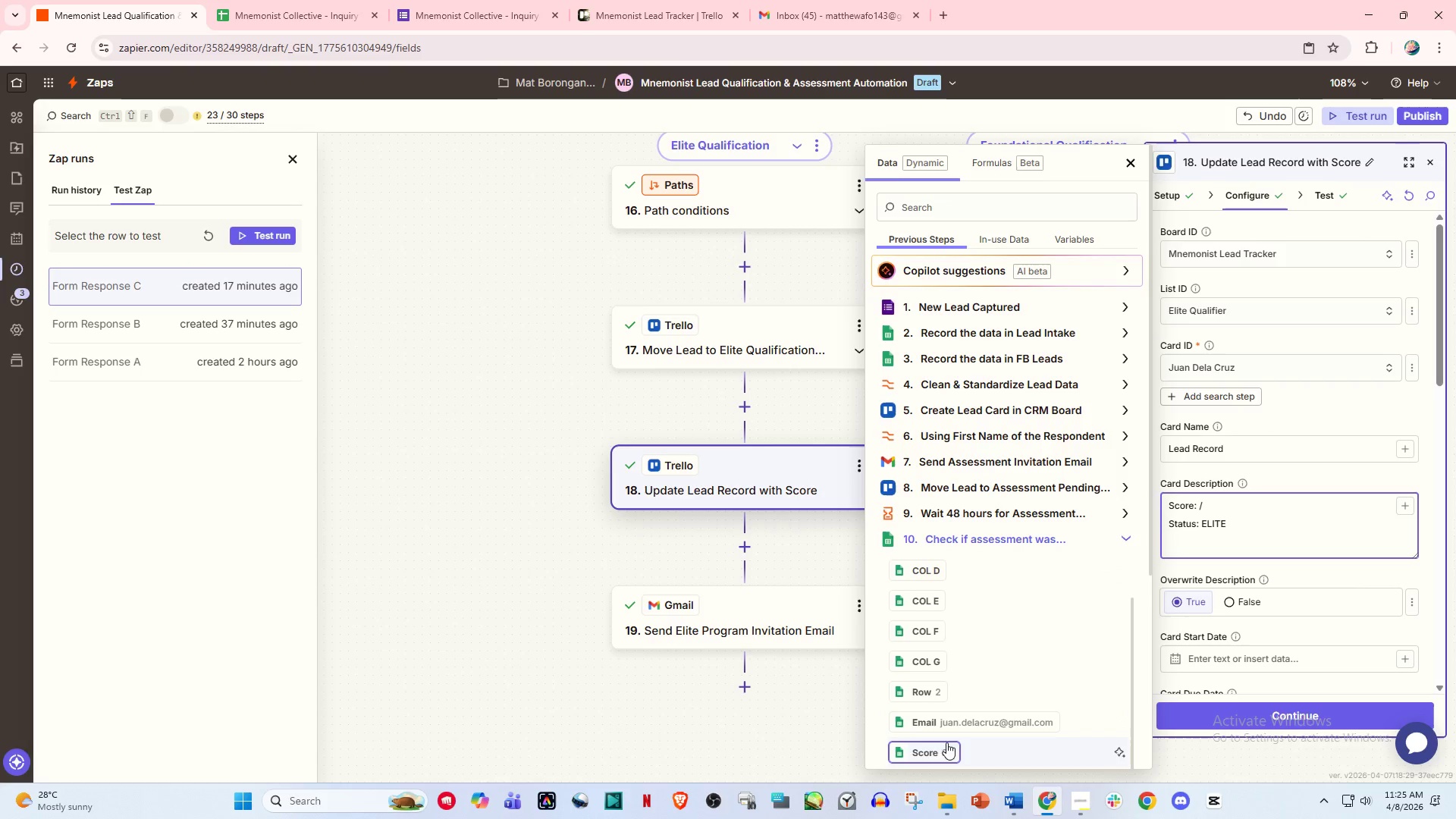 
left_click([935, 750])
 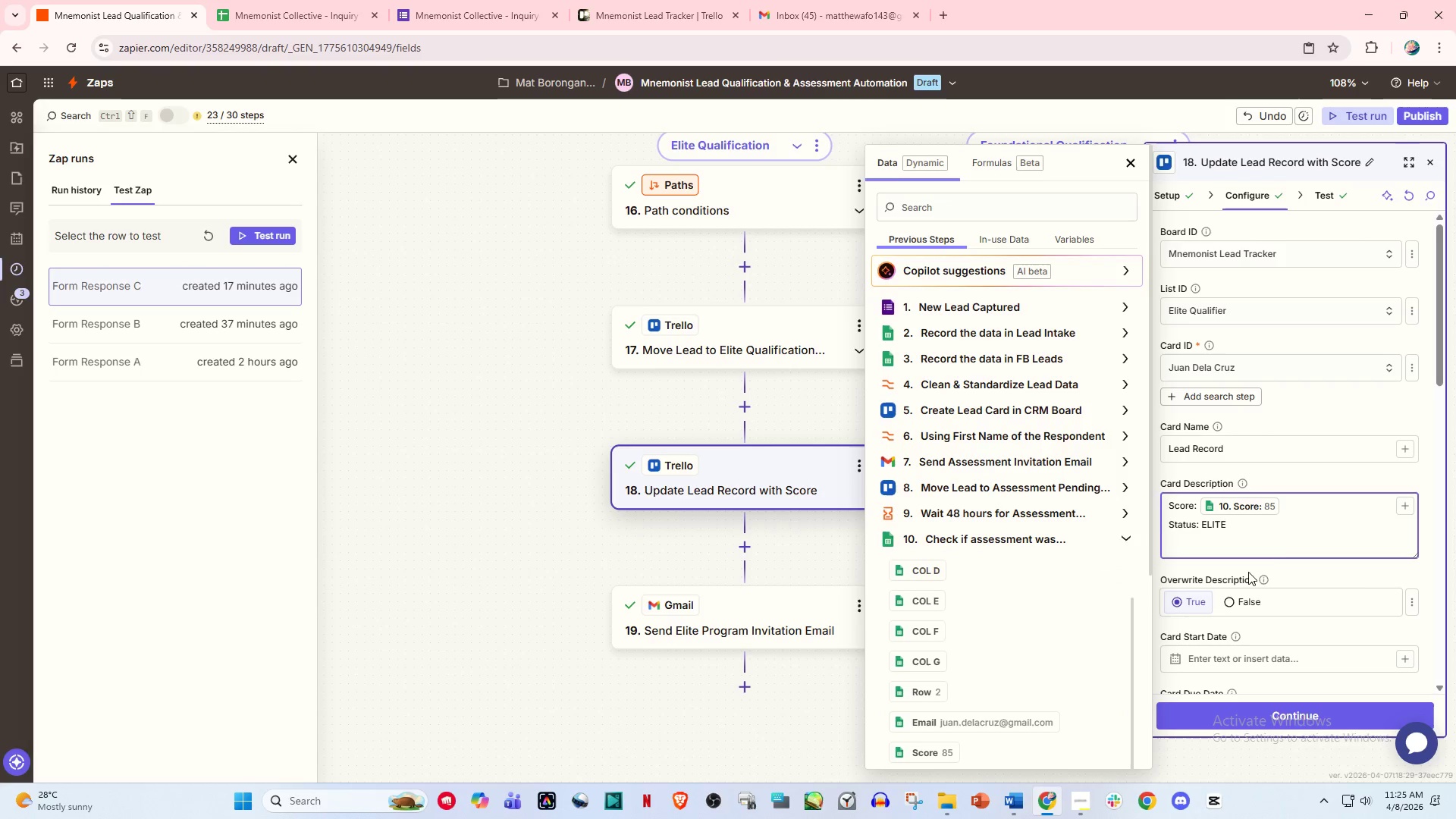 
left_click([1285, 544])
 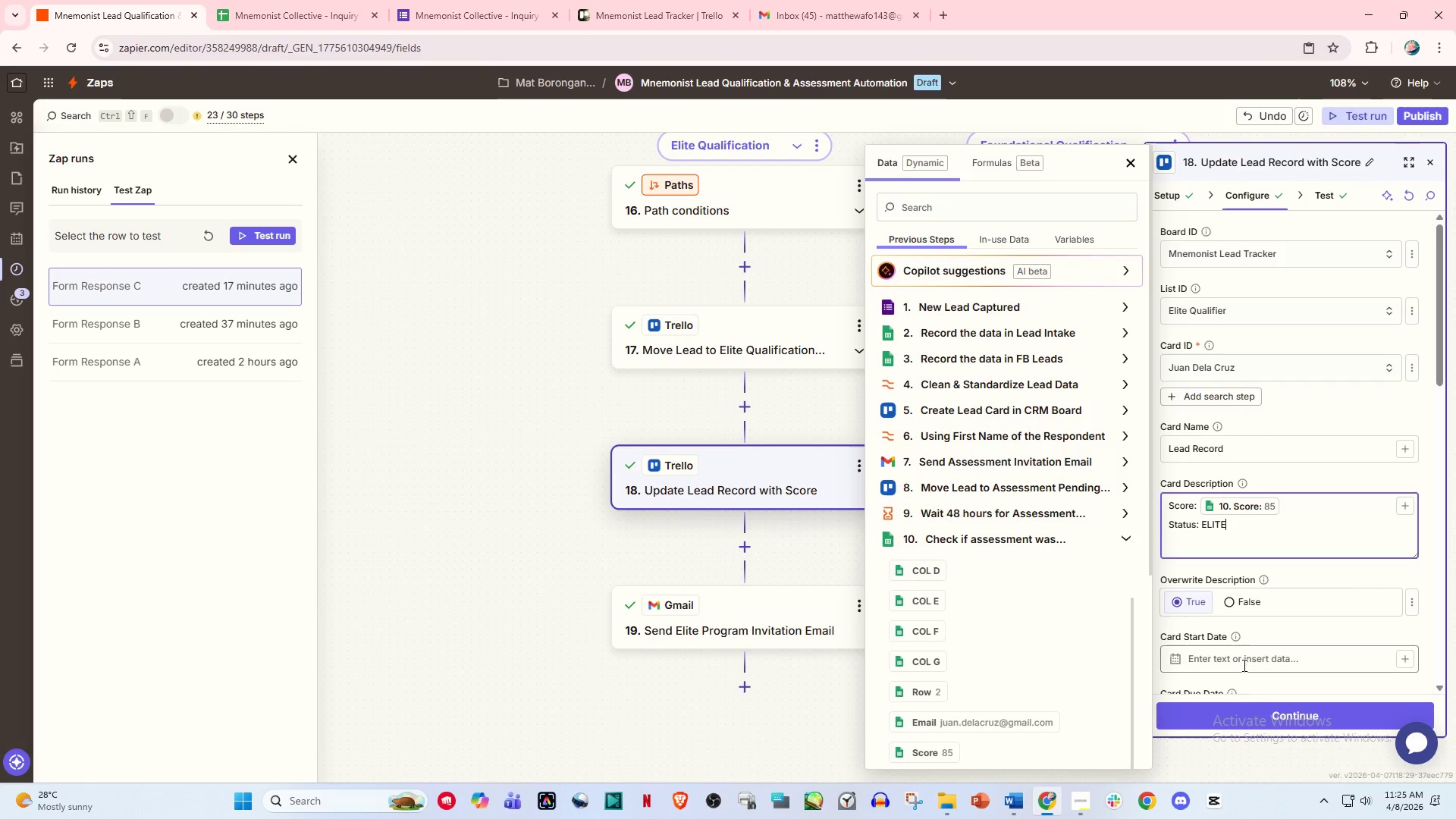 
left_click([1262, 709])
 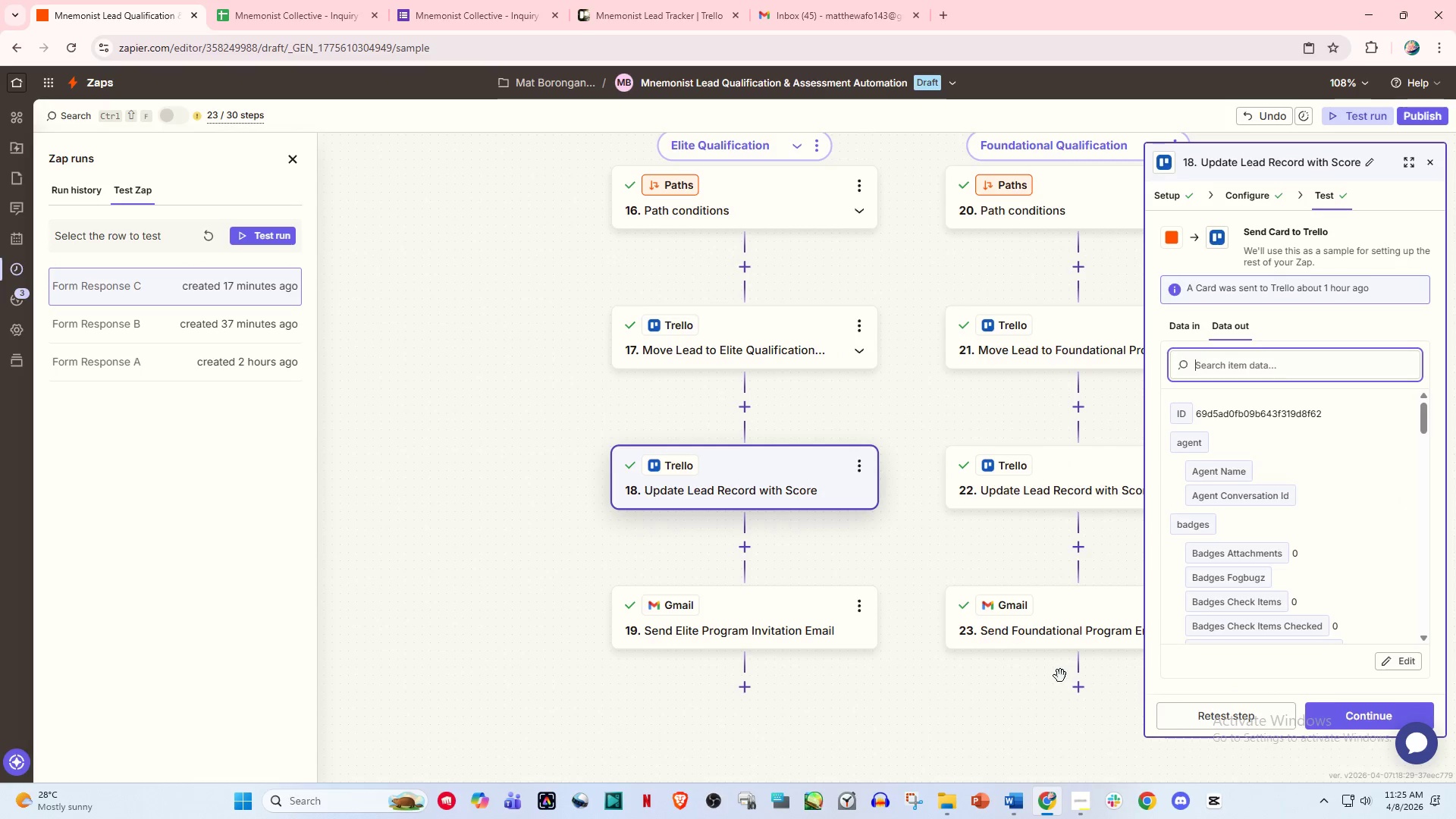 
left_click([1024, 704])
 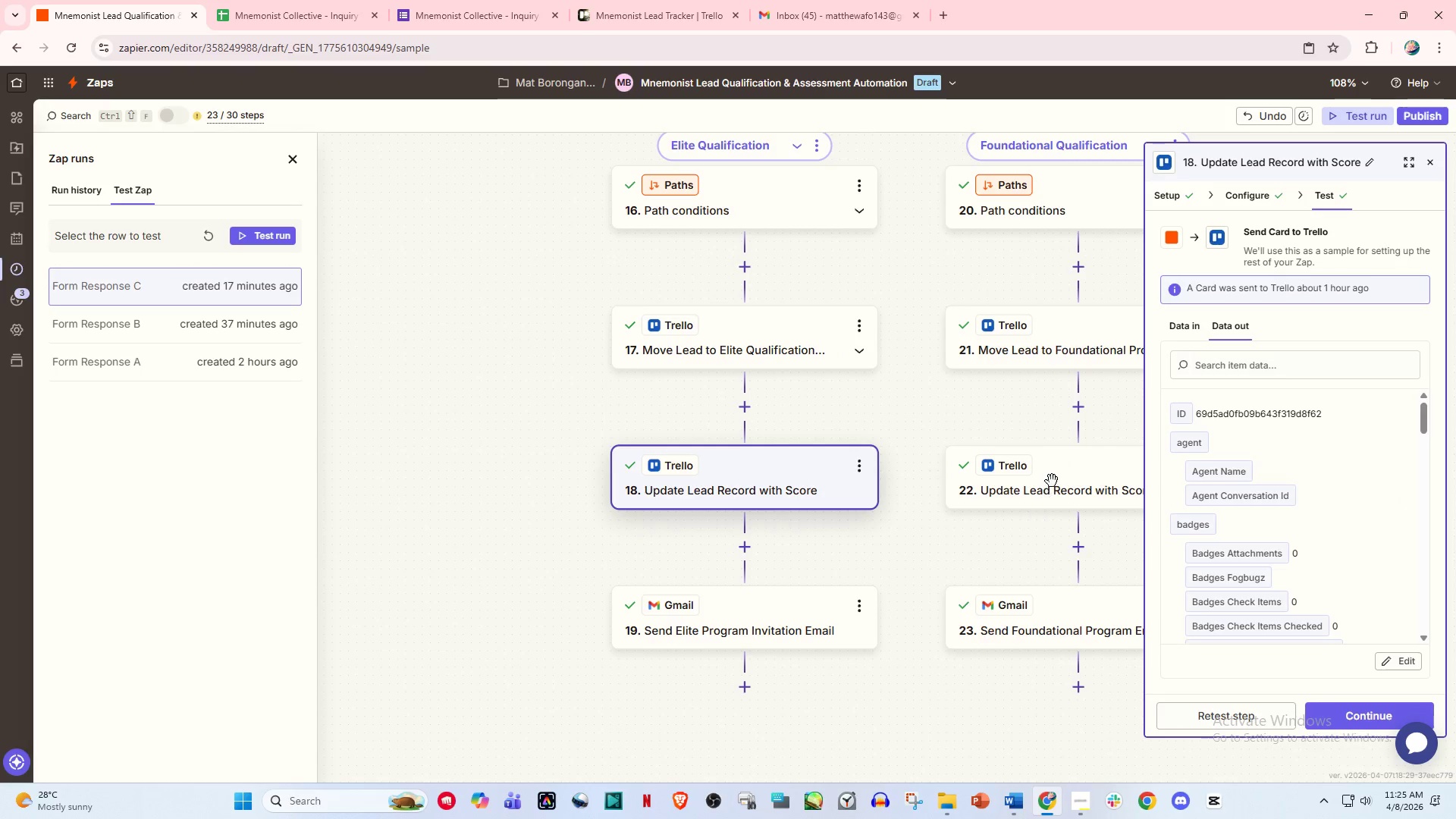 
left_click([1052, 481])
 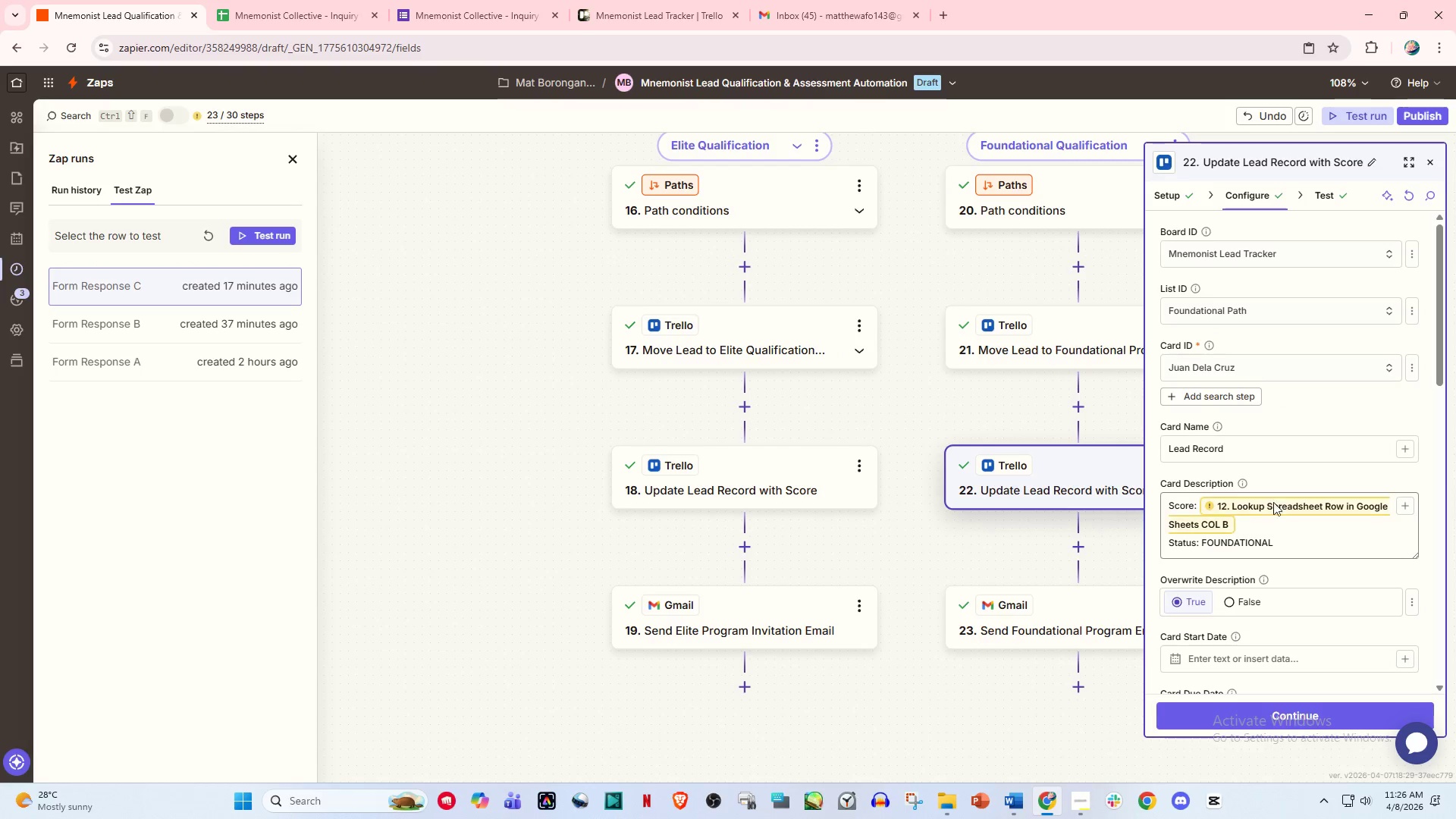 
left_click([1263, 520])
 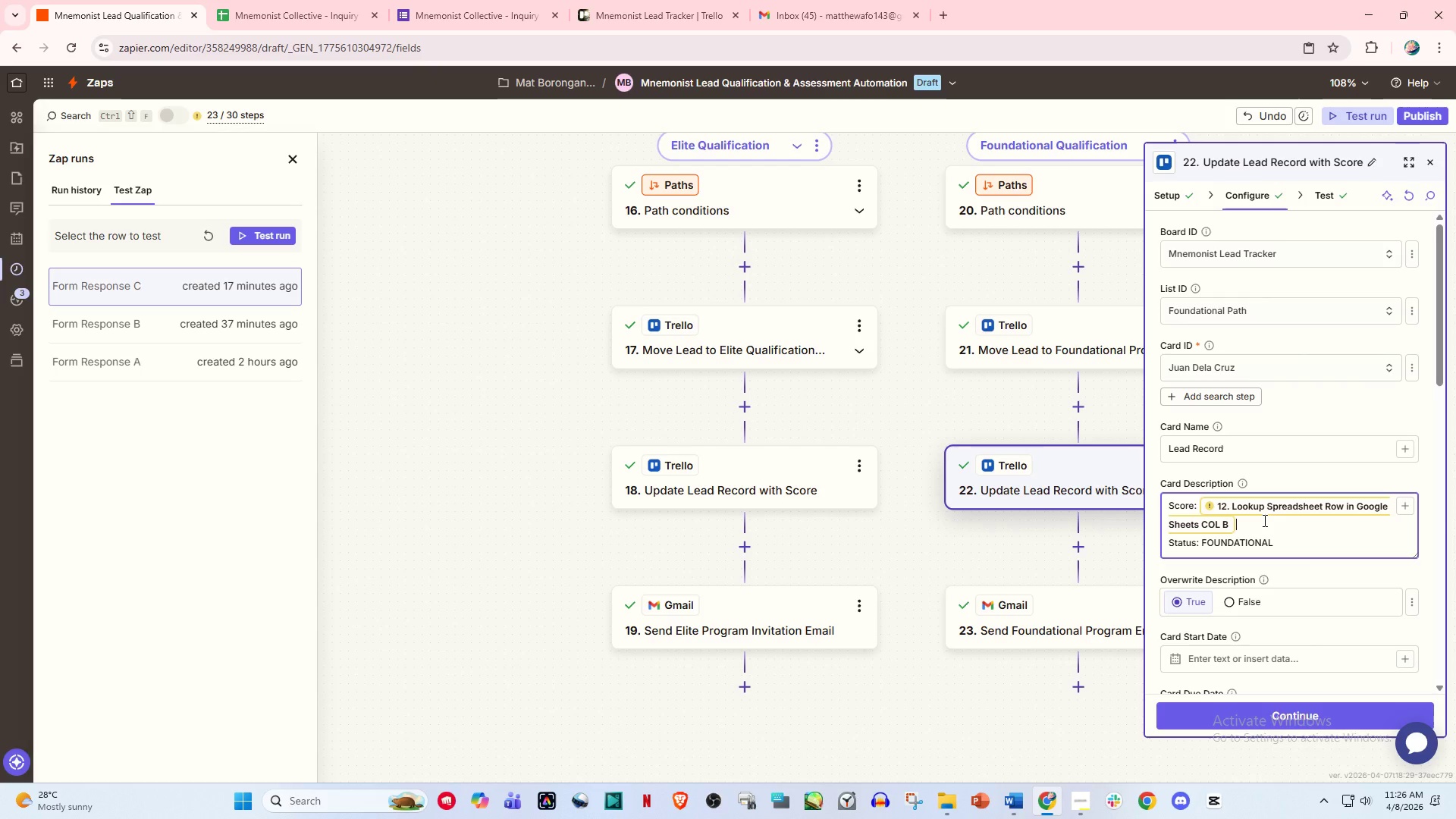 
key(Backspace)
 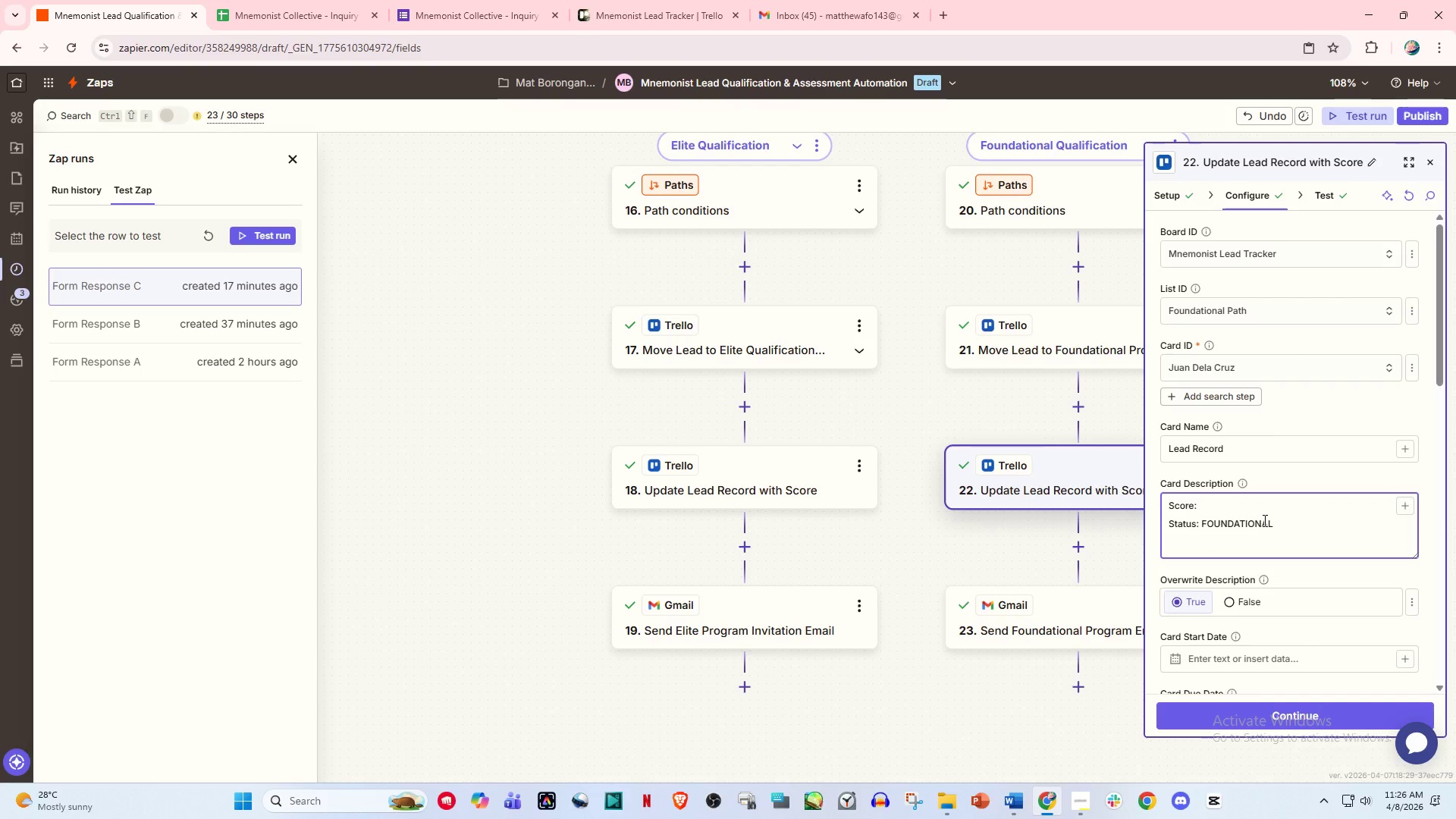 
key(Slash)
 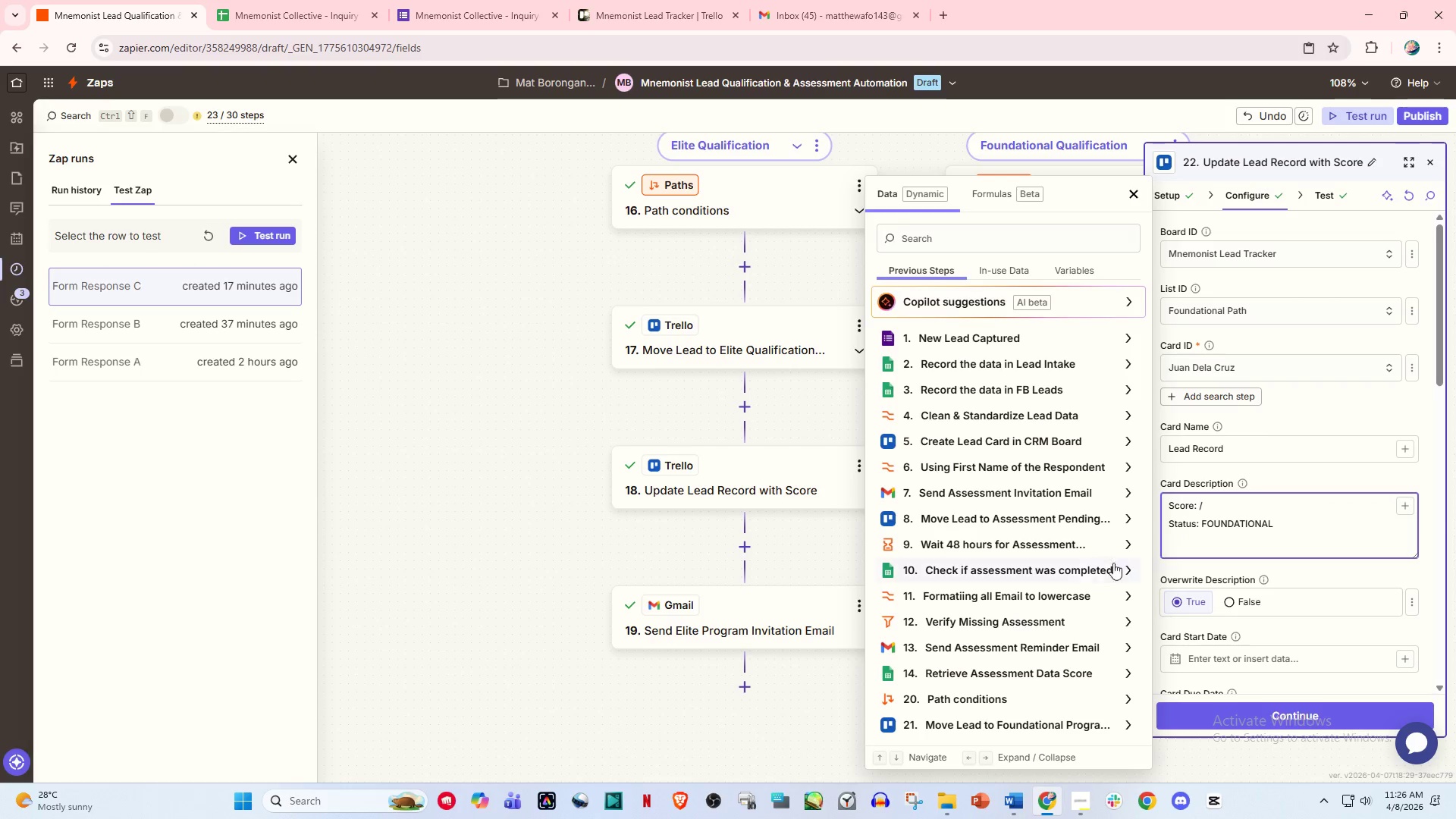 
left_click([1060, 568])
 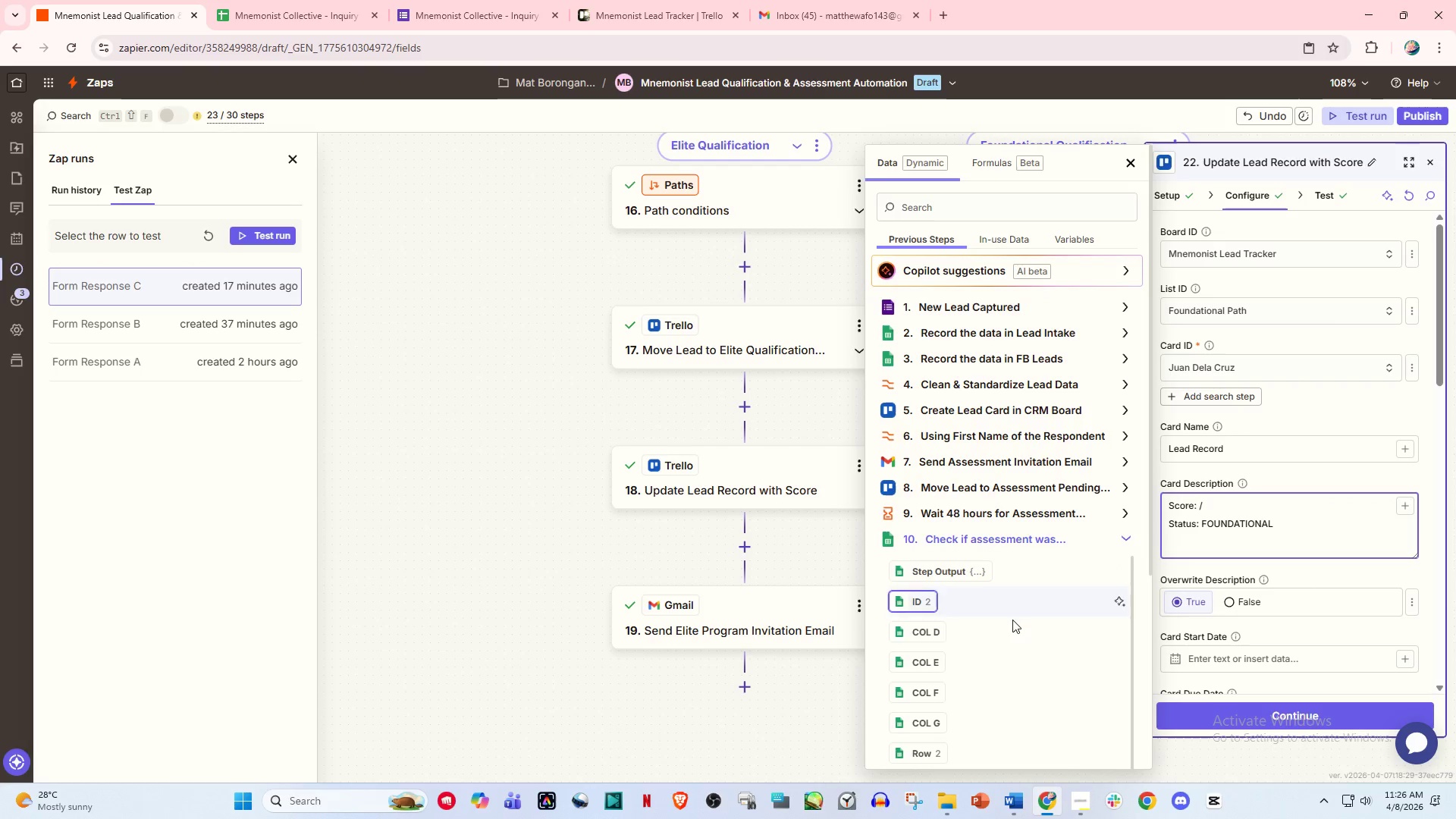 
scroll: coordinate [978, 673], scroll_direction: down, amount: 3.0
 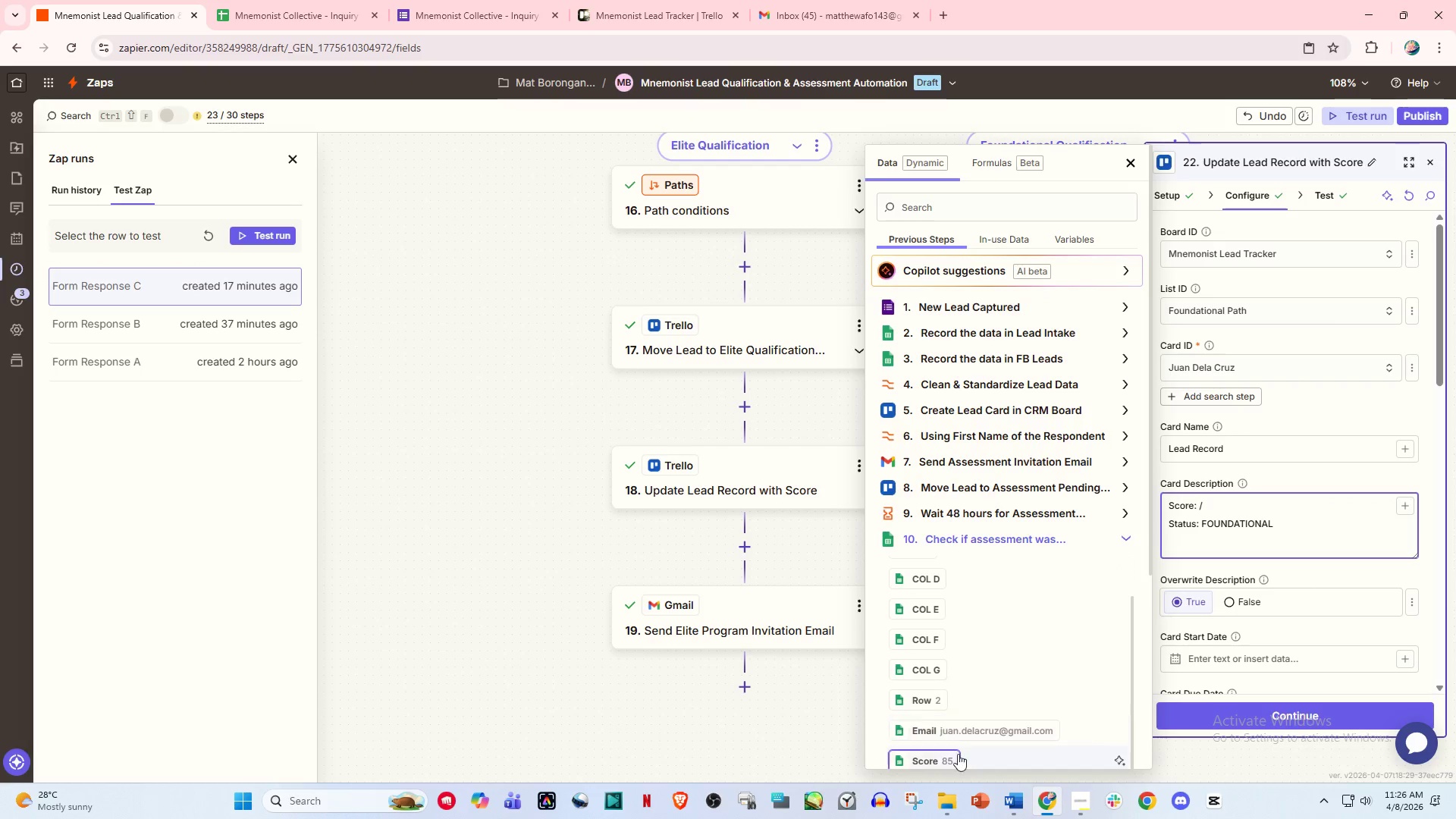 
left_click([945, 759])
 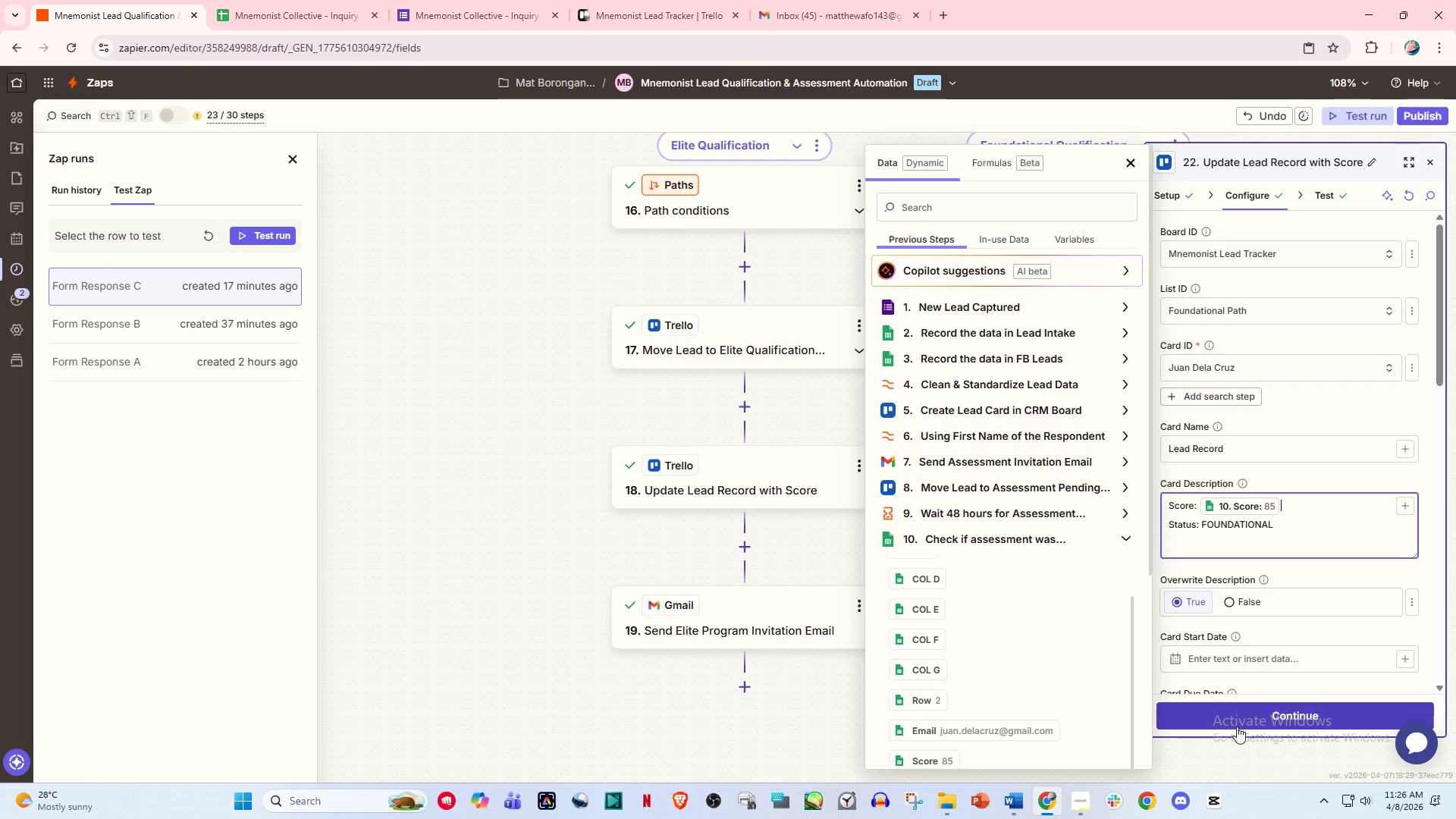 
left_click([1255, 730])
 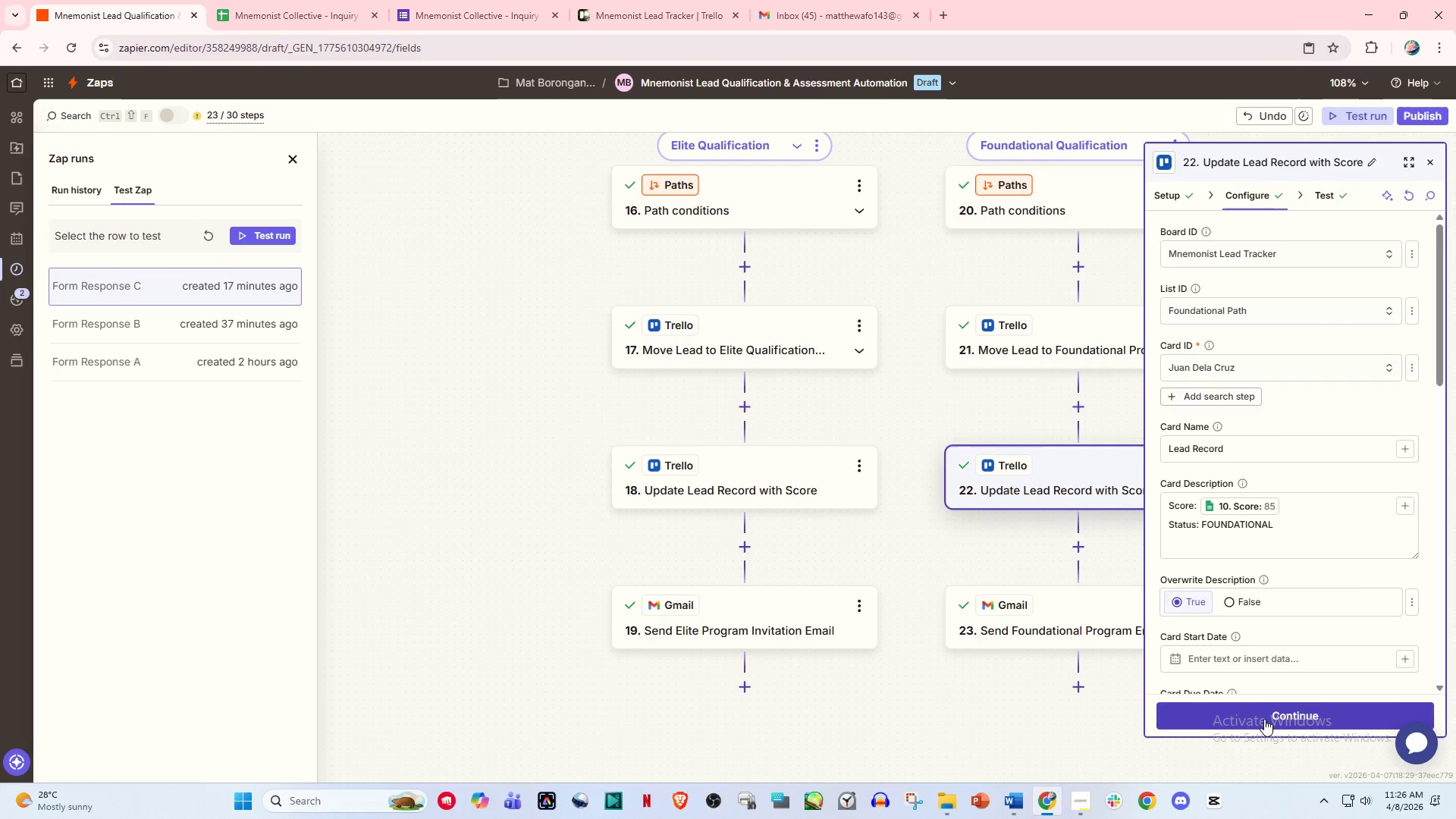 
left_click([1266, 717])
 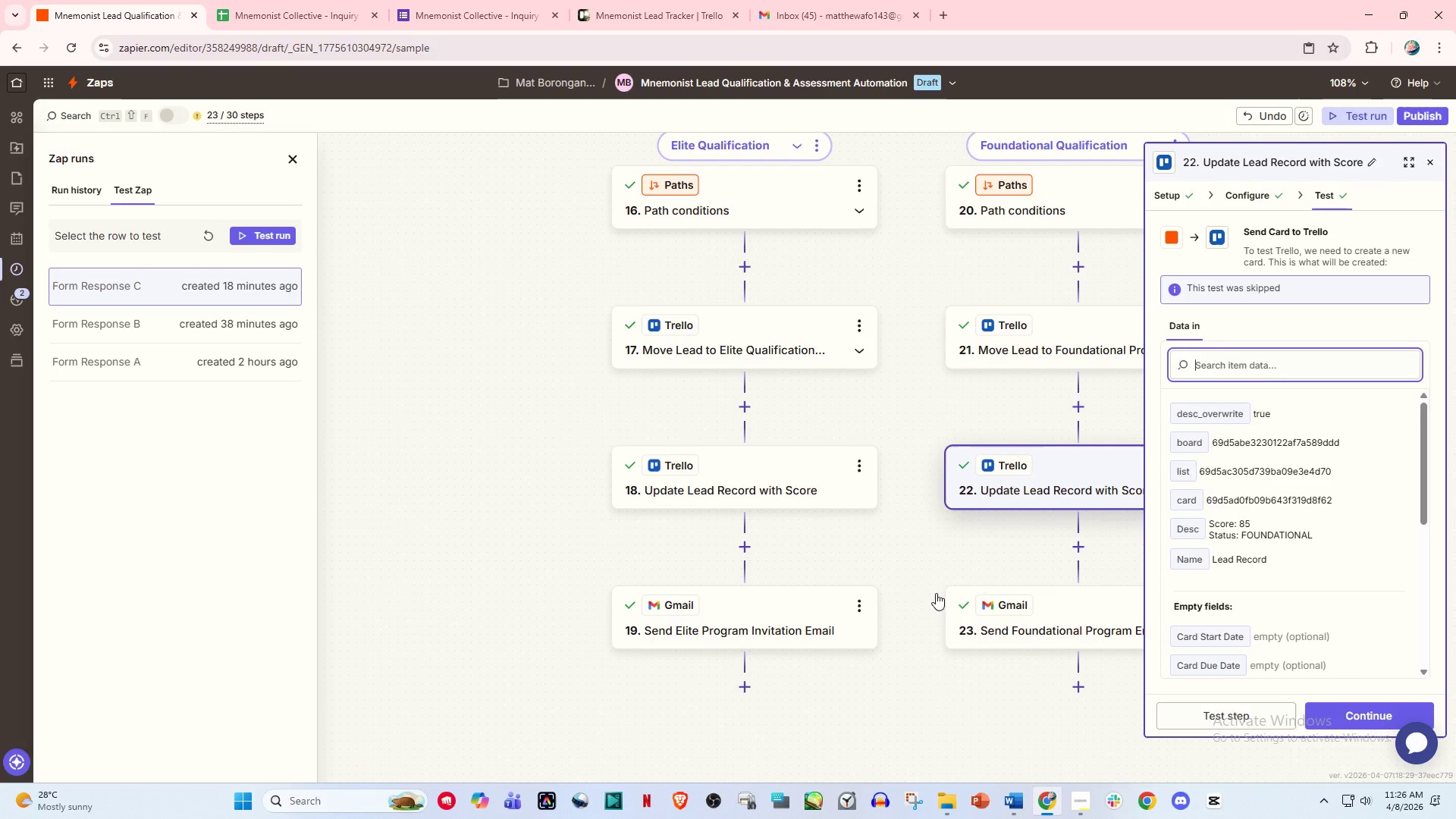 
left_click([758, 482])
 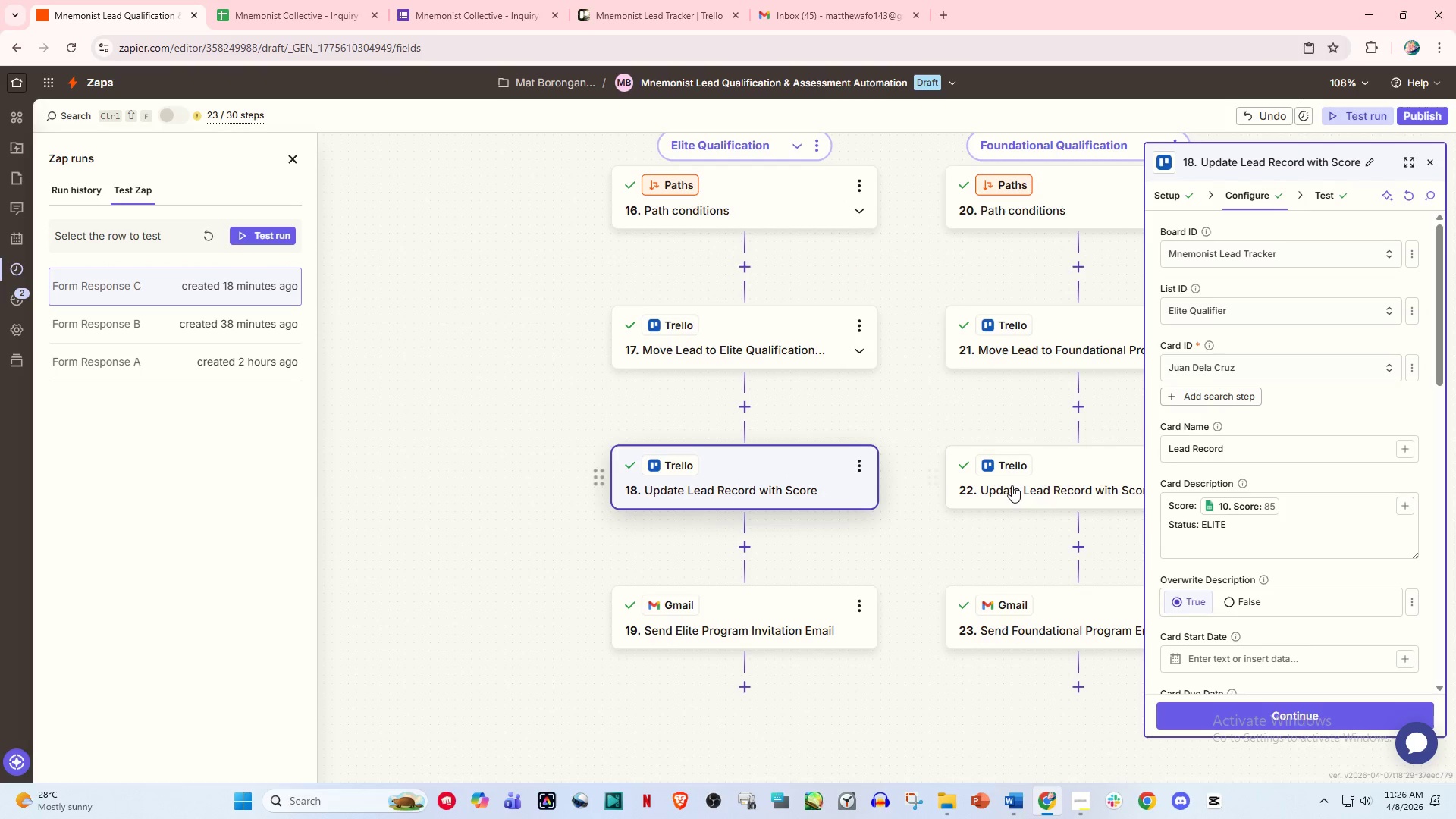 
left_click([1065, 485])
 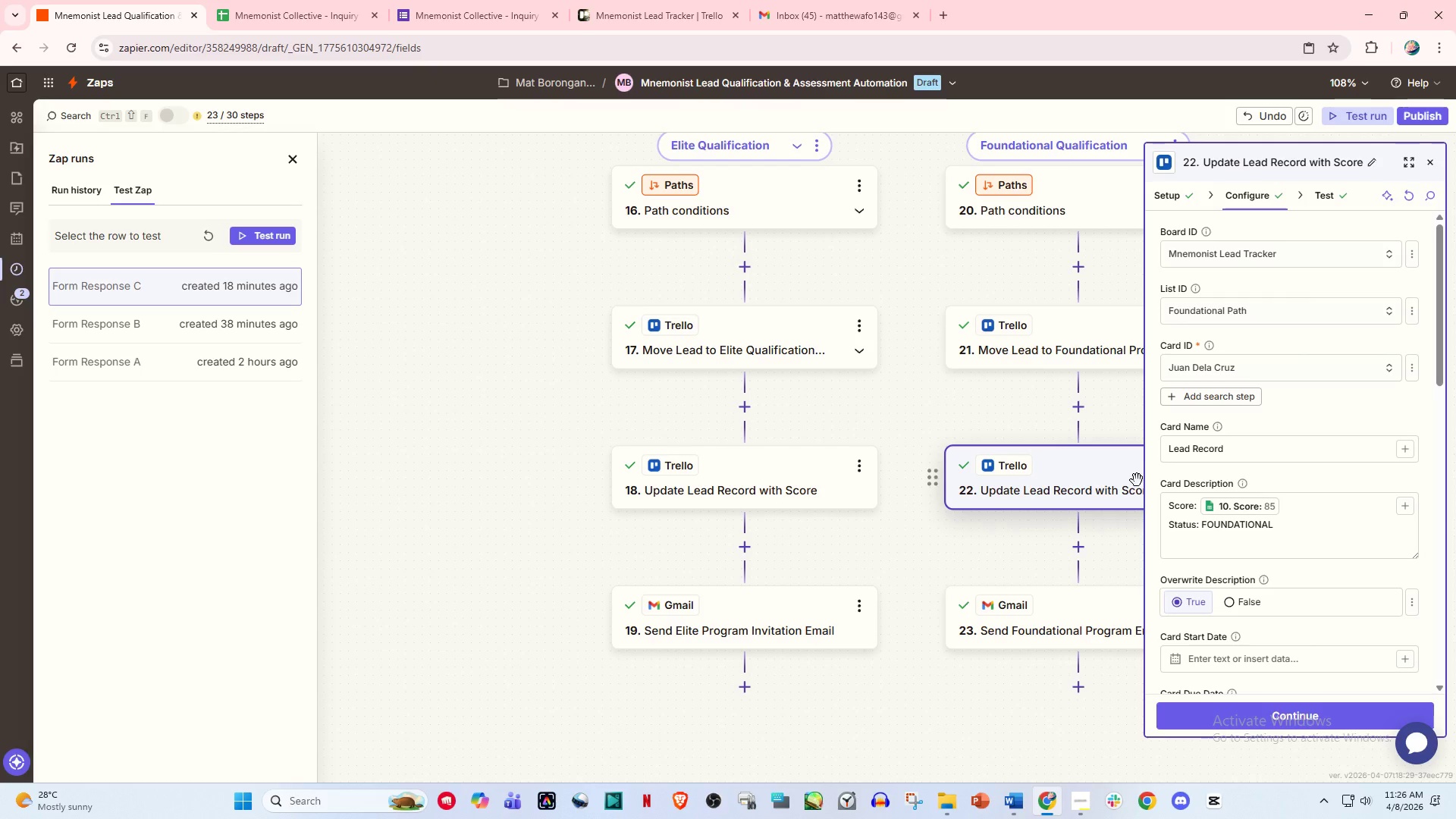 
left_click([792, 480])
 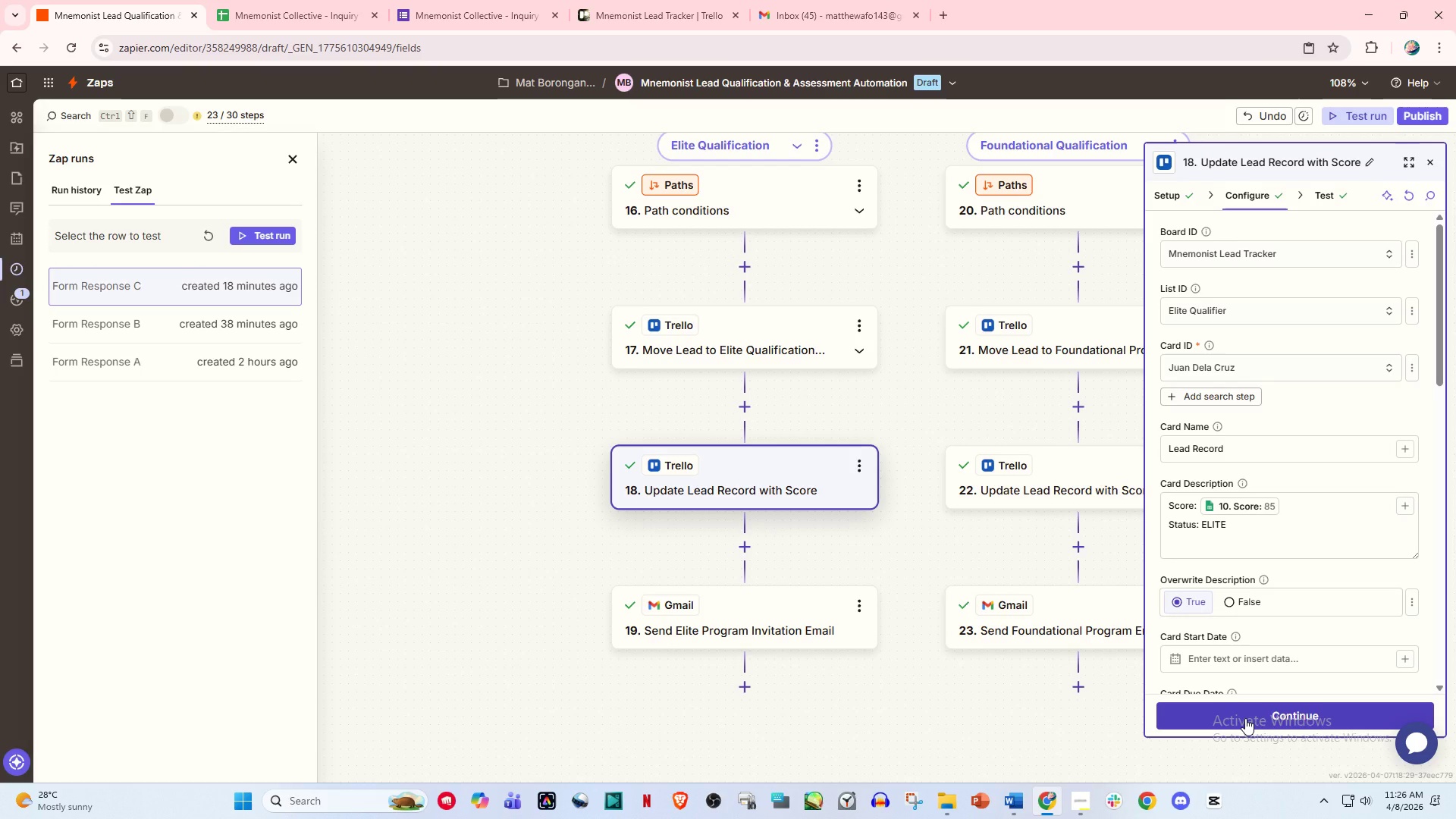 
wait(6.69)
 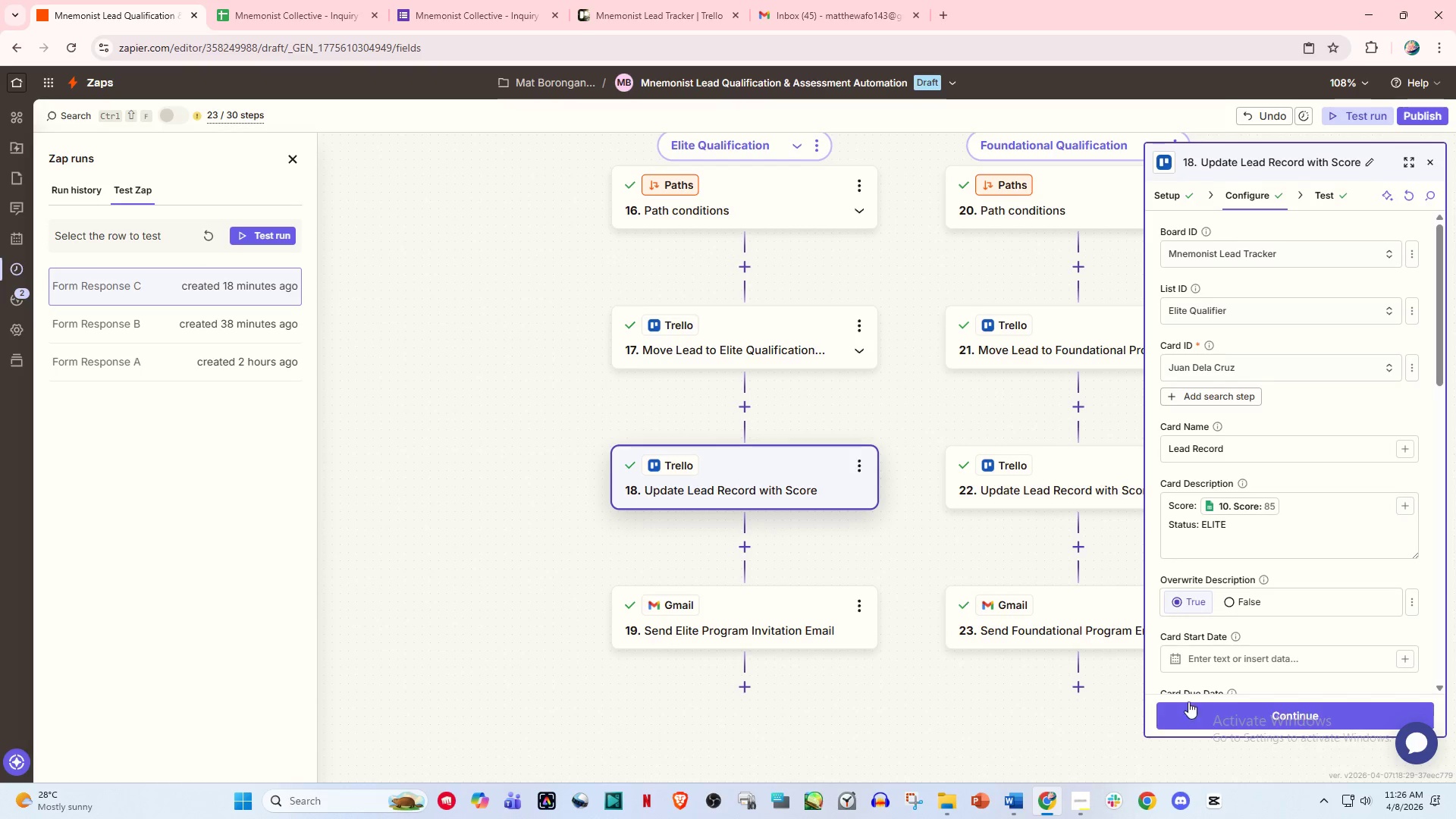 
left_click([1251, 444])
 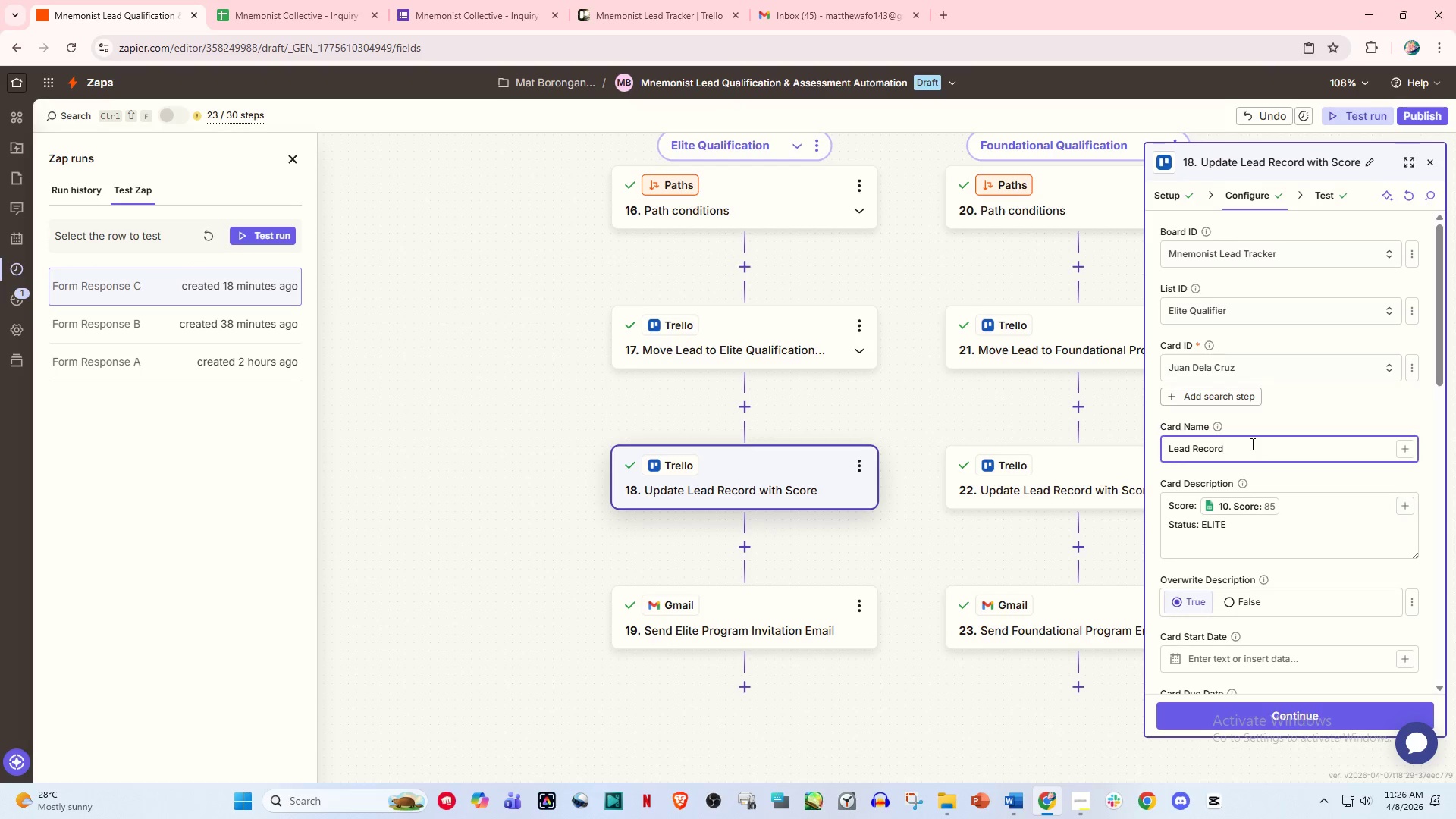 
key(Backspace)
key(Backspace)
key(Backspace)
key(Backspace)
key(Backspace)
key(Backspace)
type(Data)
 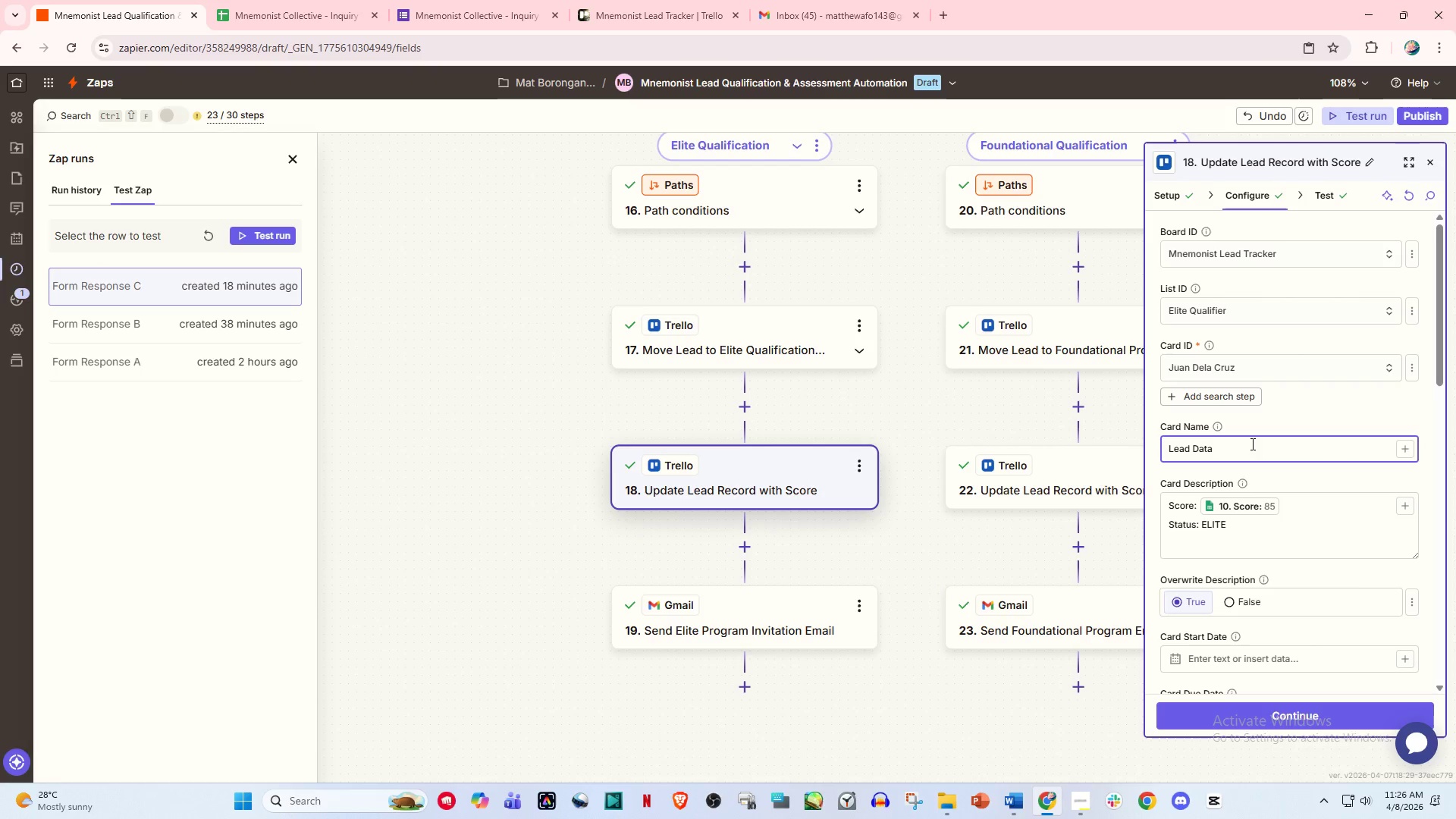 
left_click([1056, 484])
 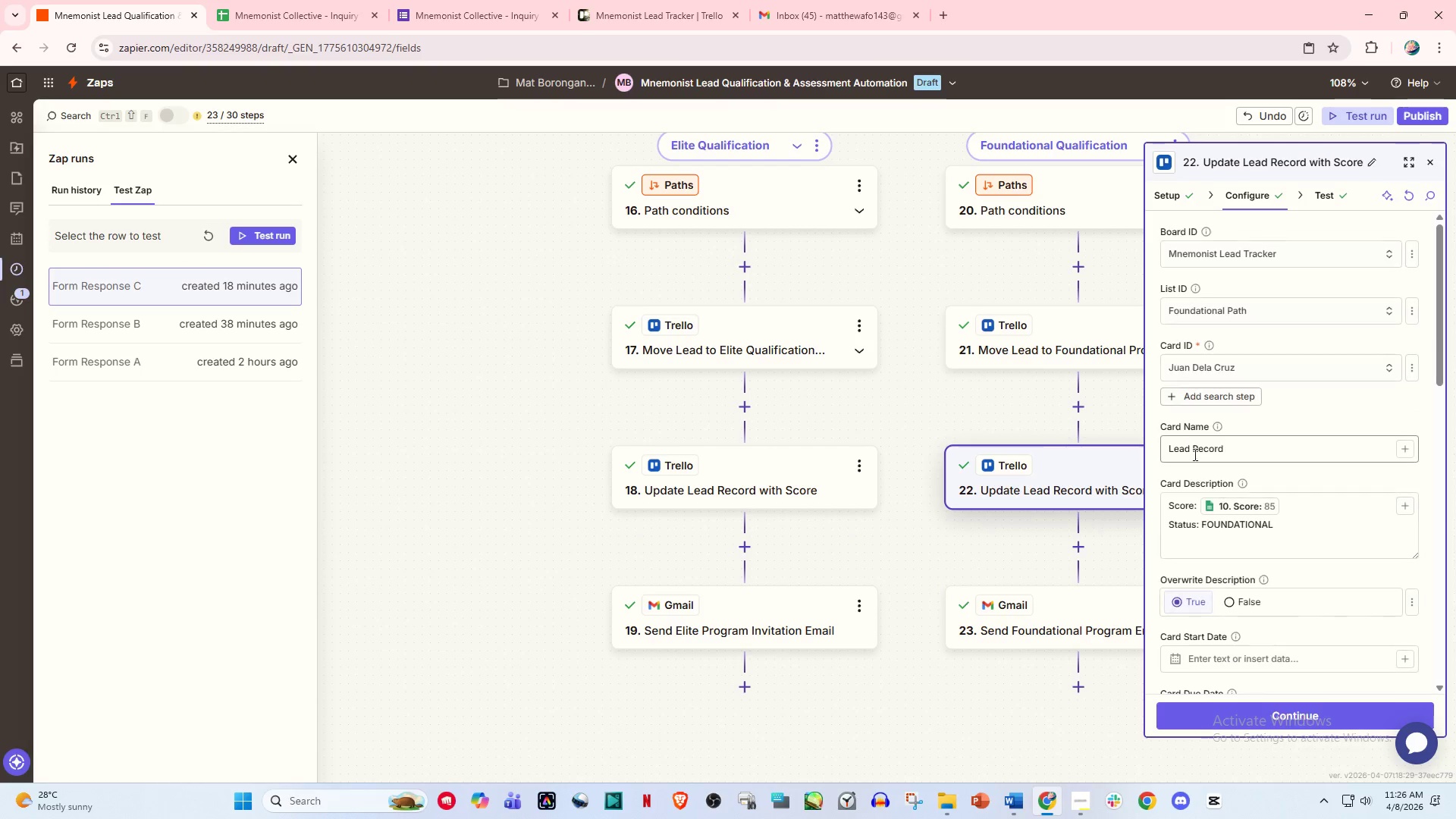 
left_click([1246, 453])
 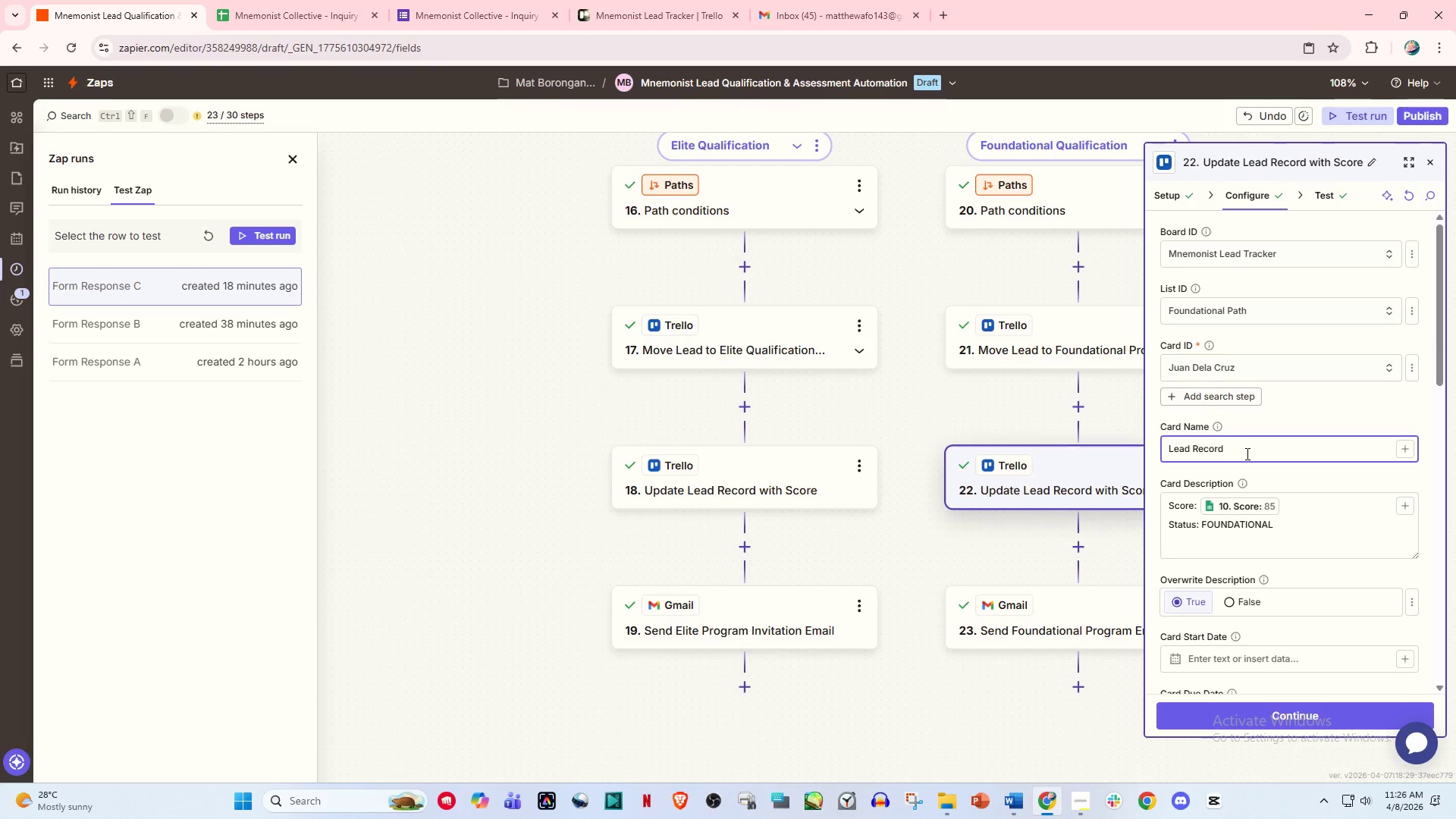 
key(Backspace)
key(Backspace)
key(Backspace)
key(Backspace)
key(Backspace)
key(Backspace)
type(Data)
 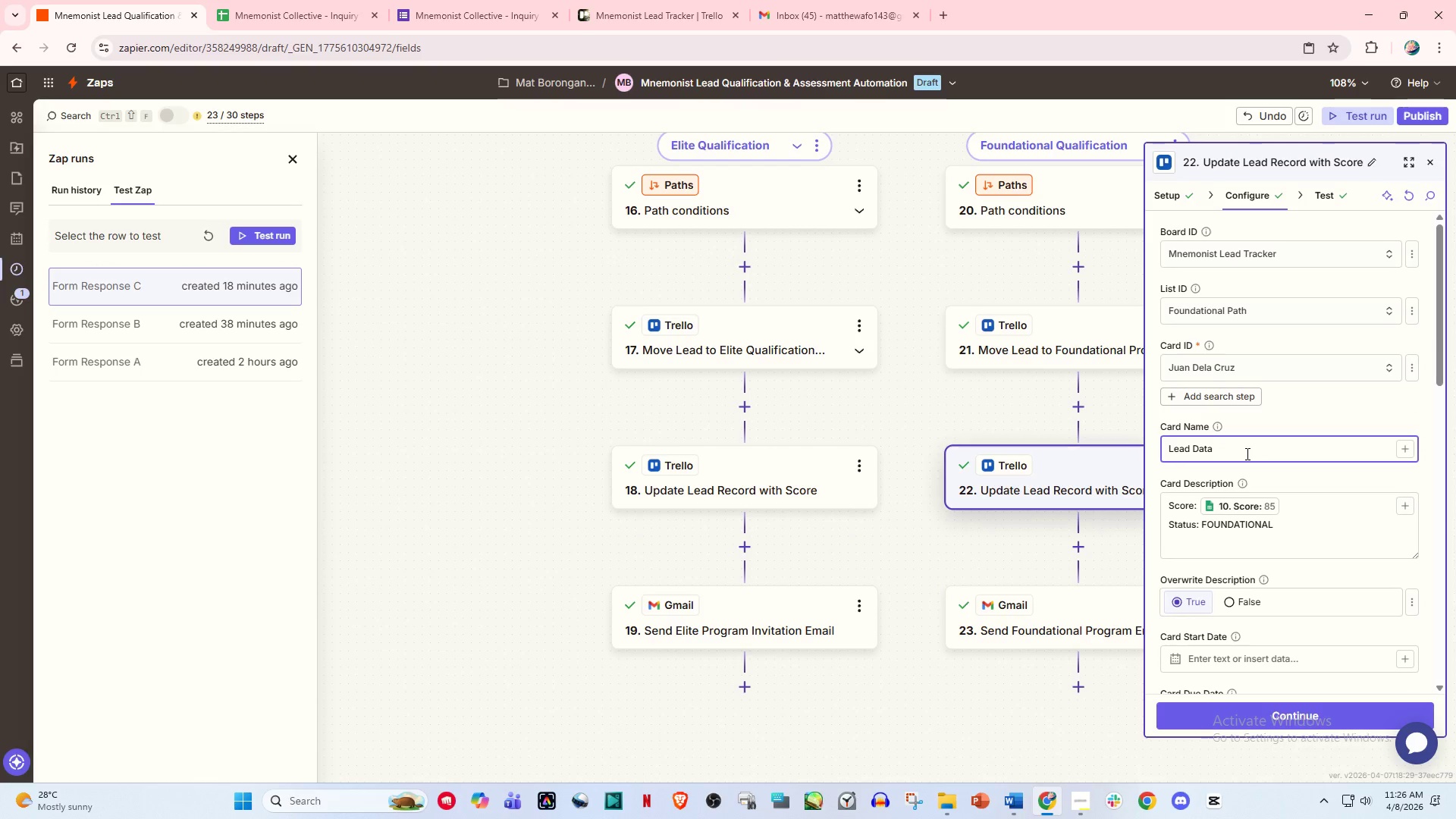 
left_click([1276, 714])
 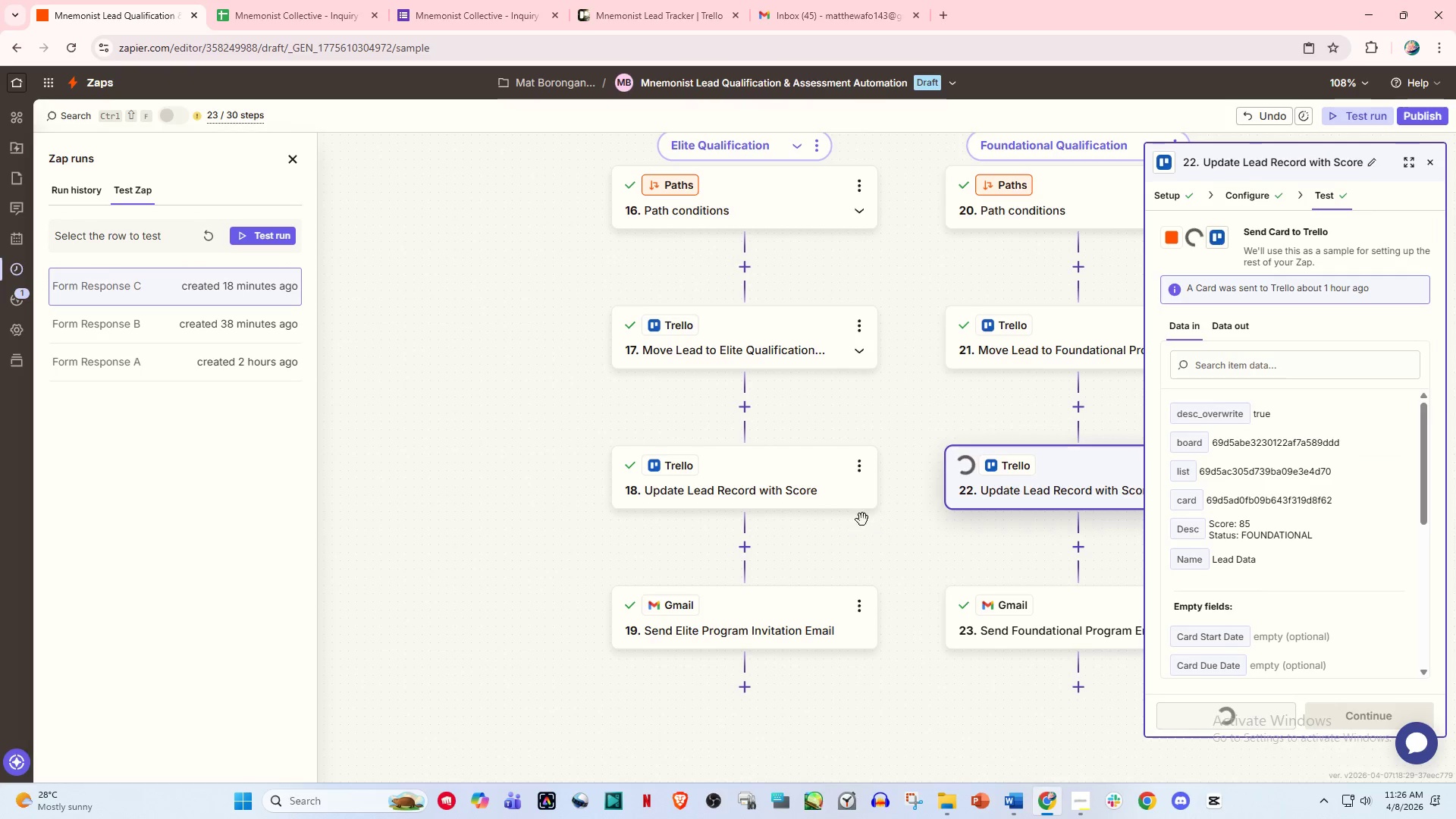 
left_click([811, 492])
 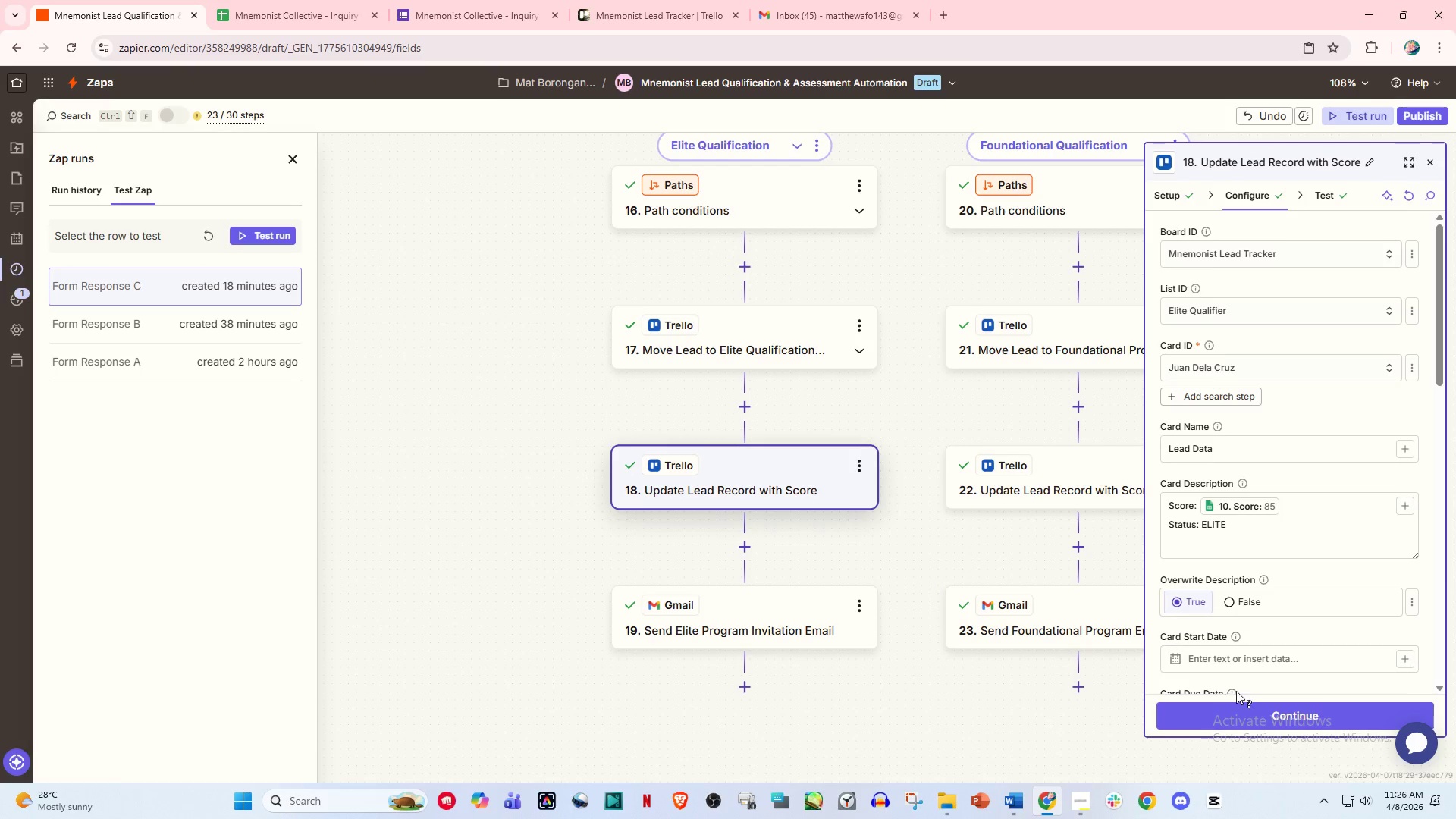 
left_click([1277, 714])
 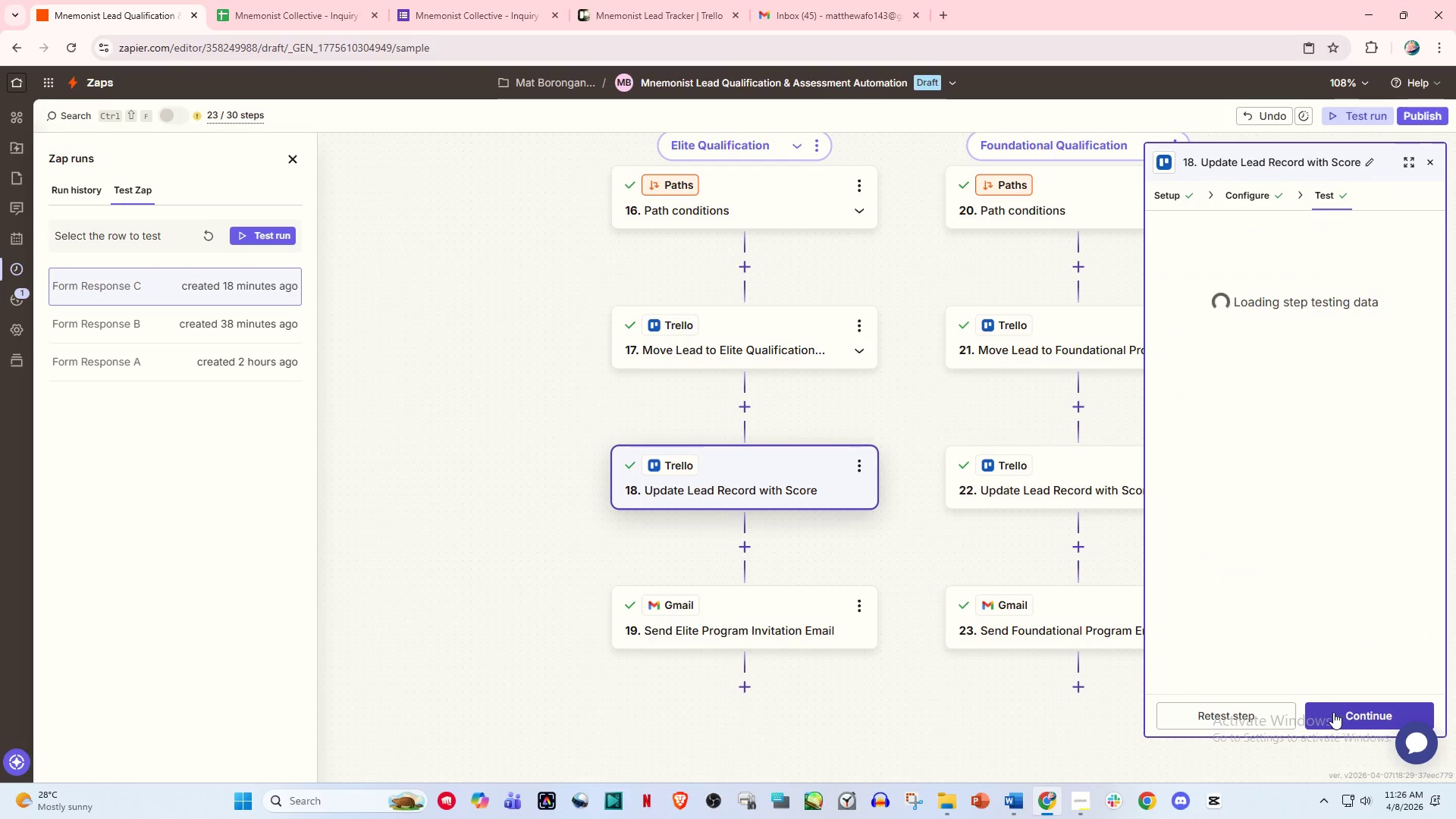 
left_click([690, 356])
 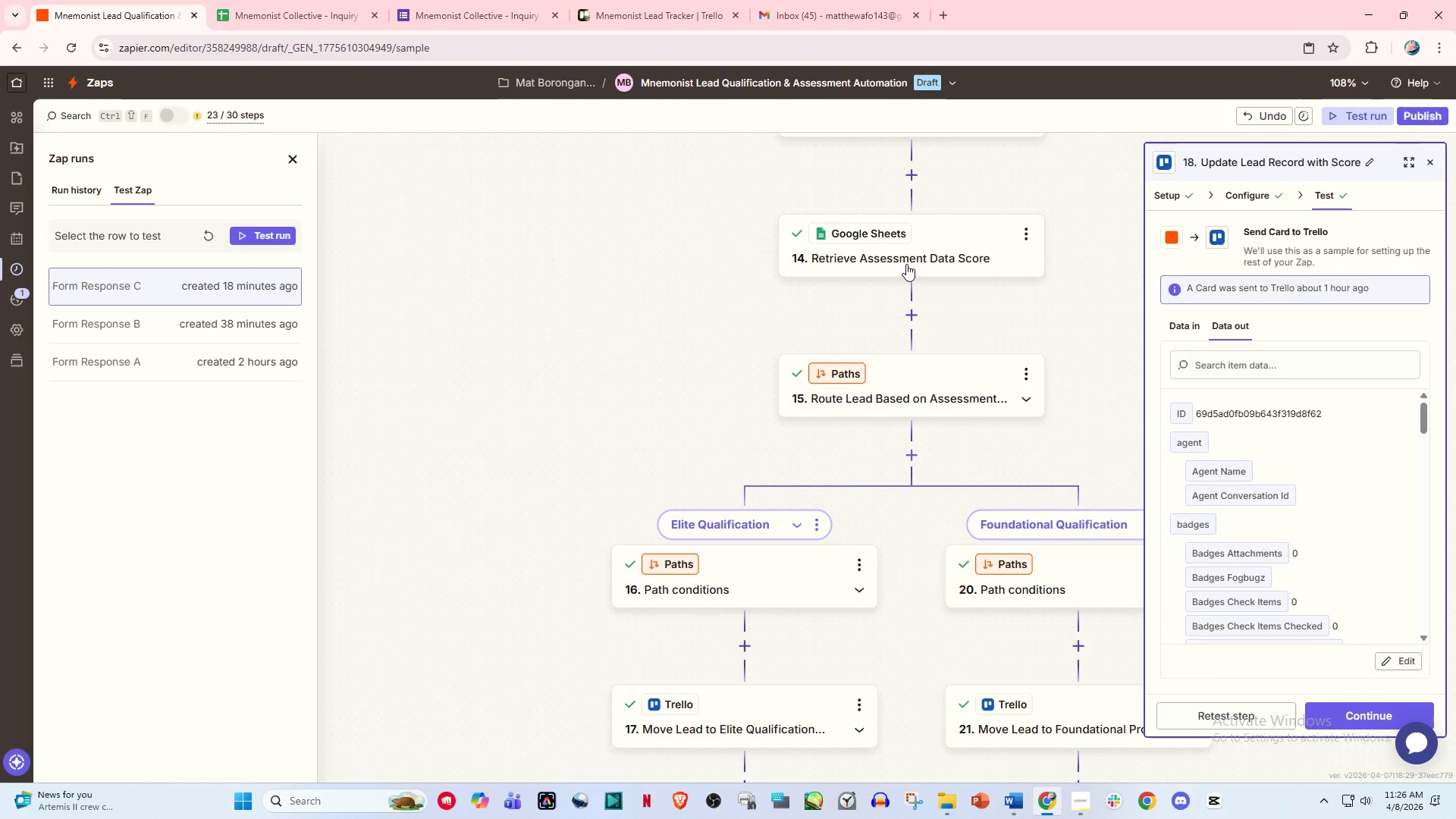 
scroll: coordinate [901, 317], scroll_direction: up, amount: 10.0
 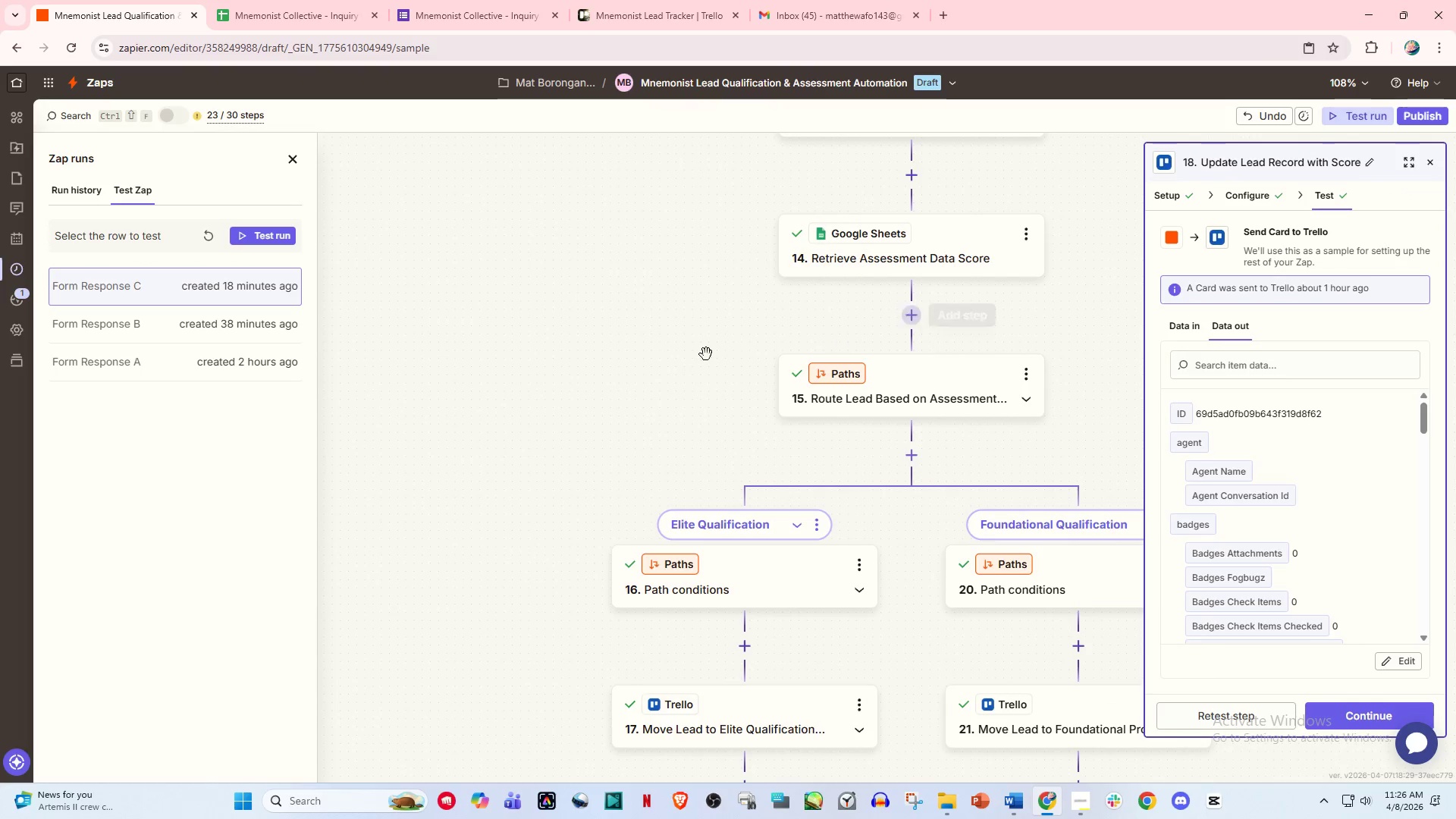 
left_click([915, 257])
 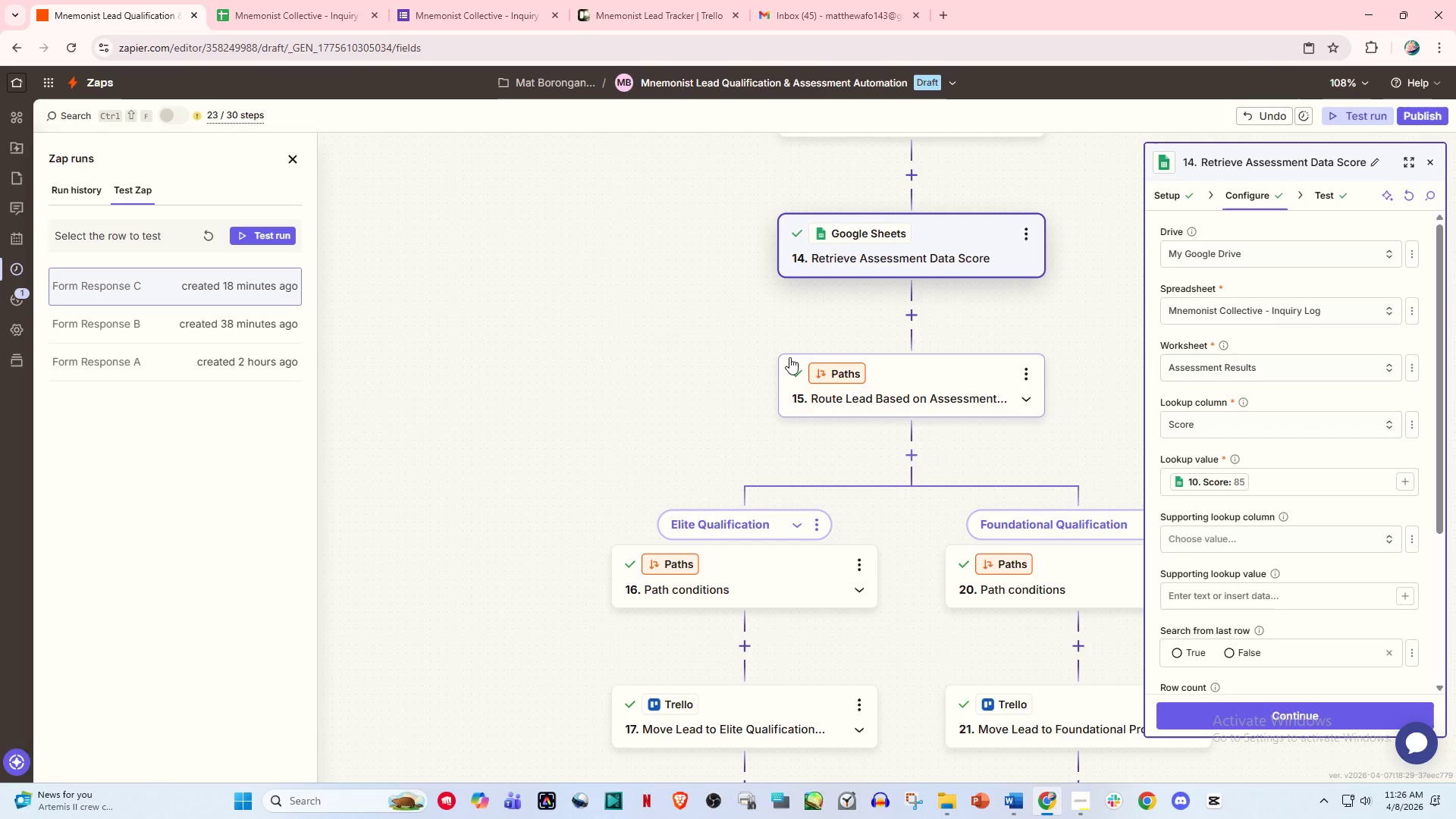 
wait(7.81)
 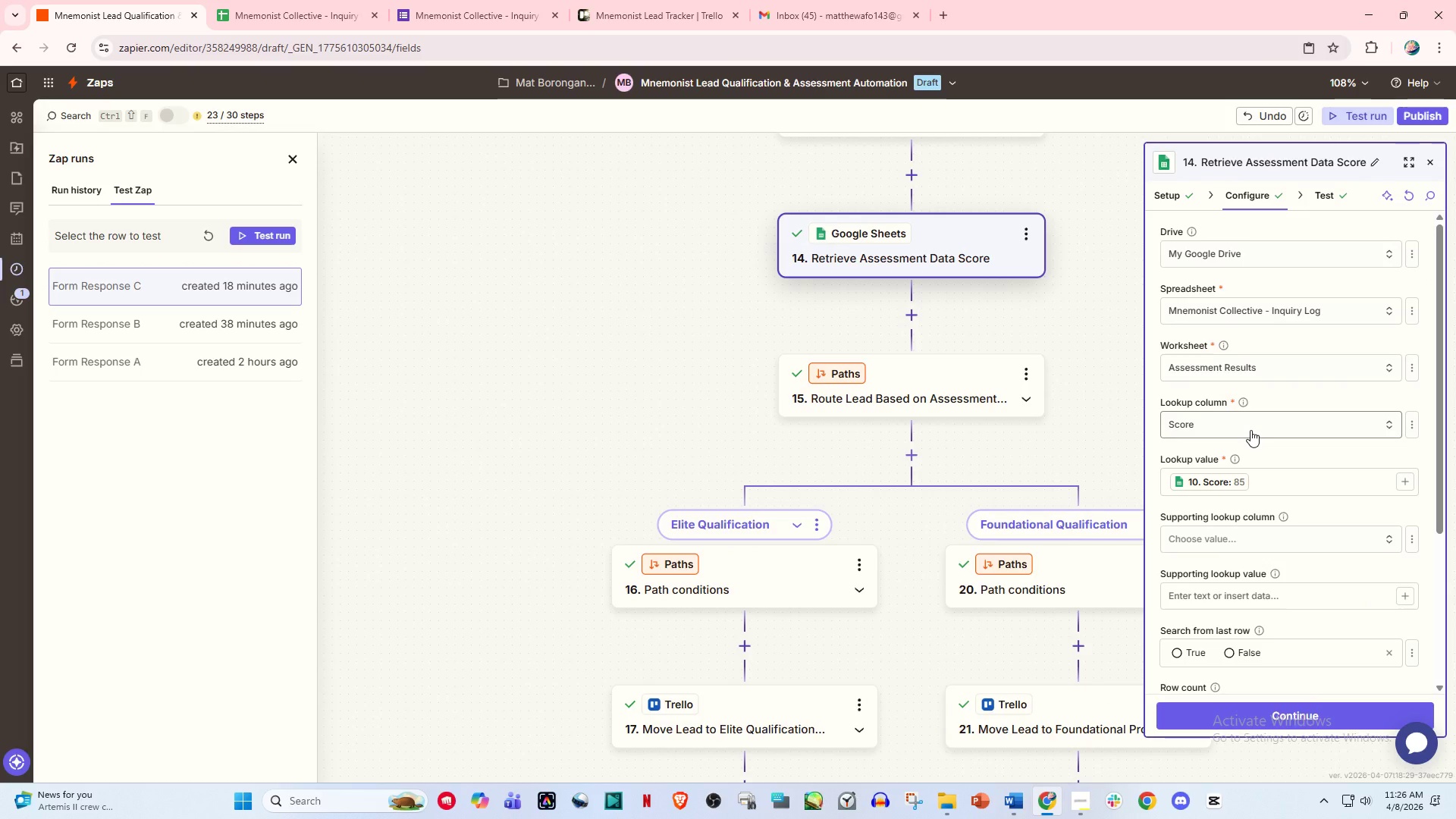 
left_click([1262, 431])
 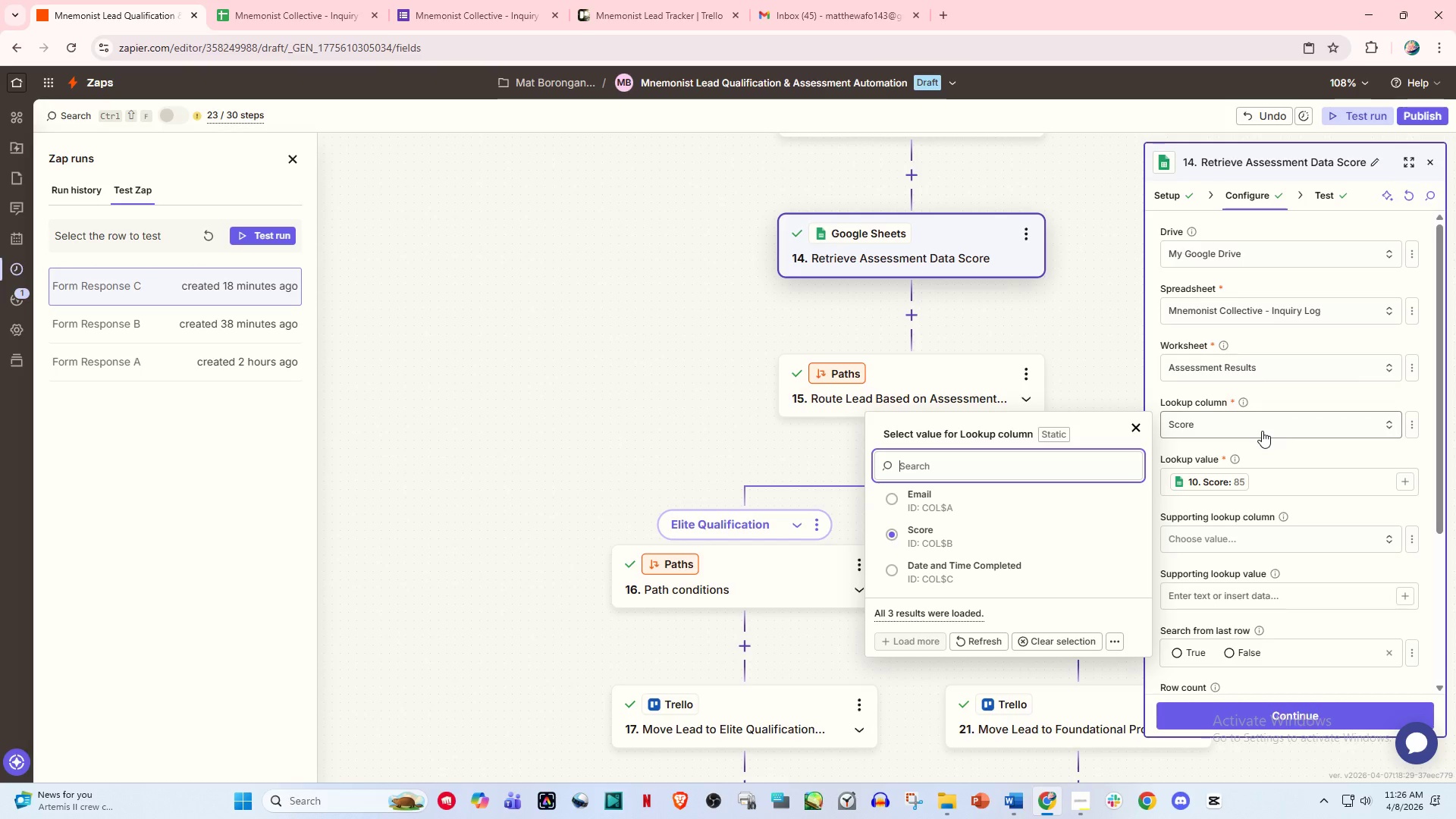 
left_click([1262, 431])
 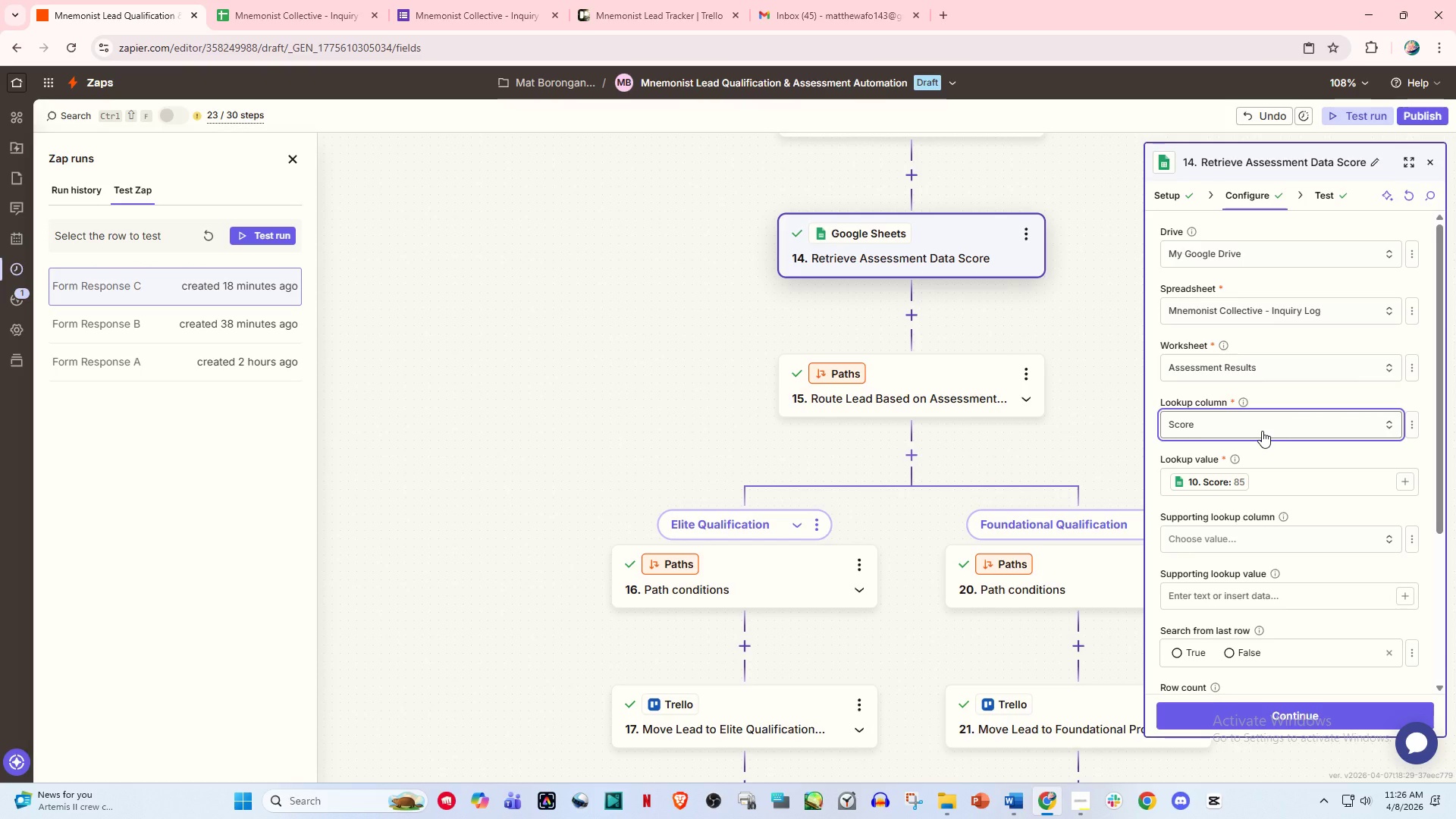 
left_click([1262, 431])
 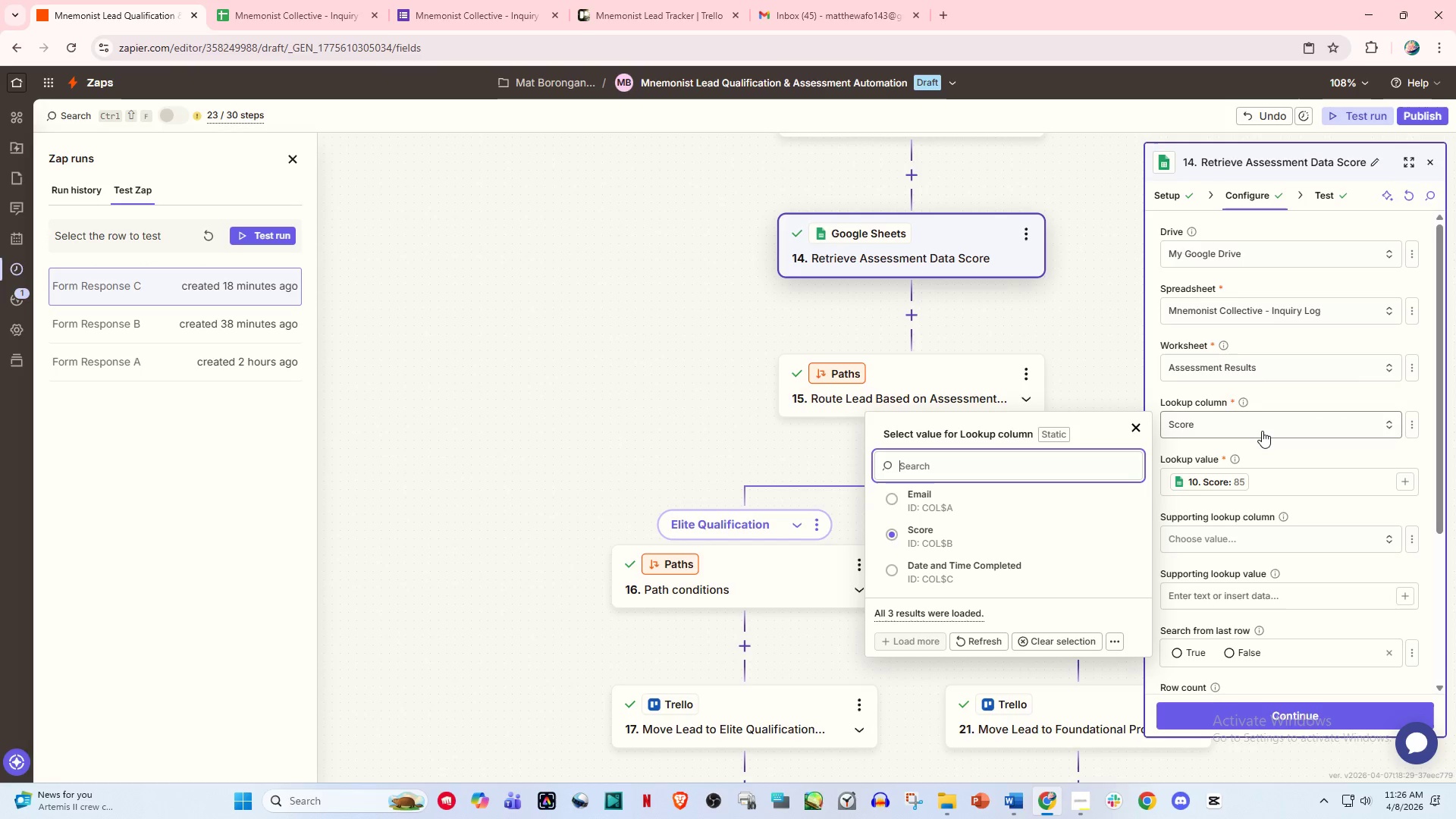 
left_click([1262, 431])
 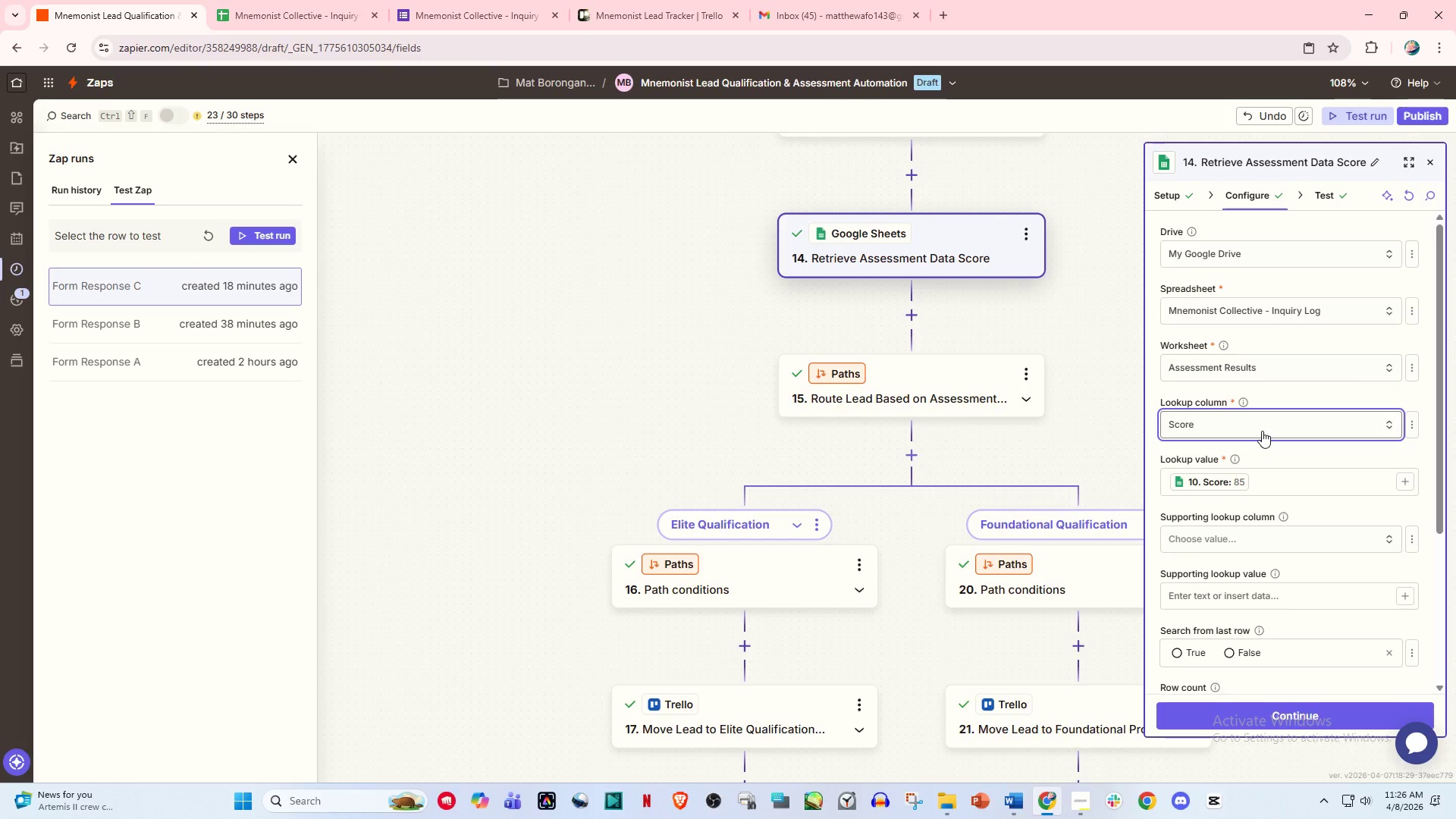 
left_click([1262, 431])
 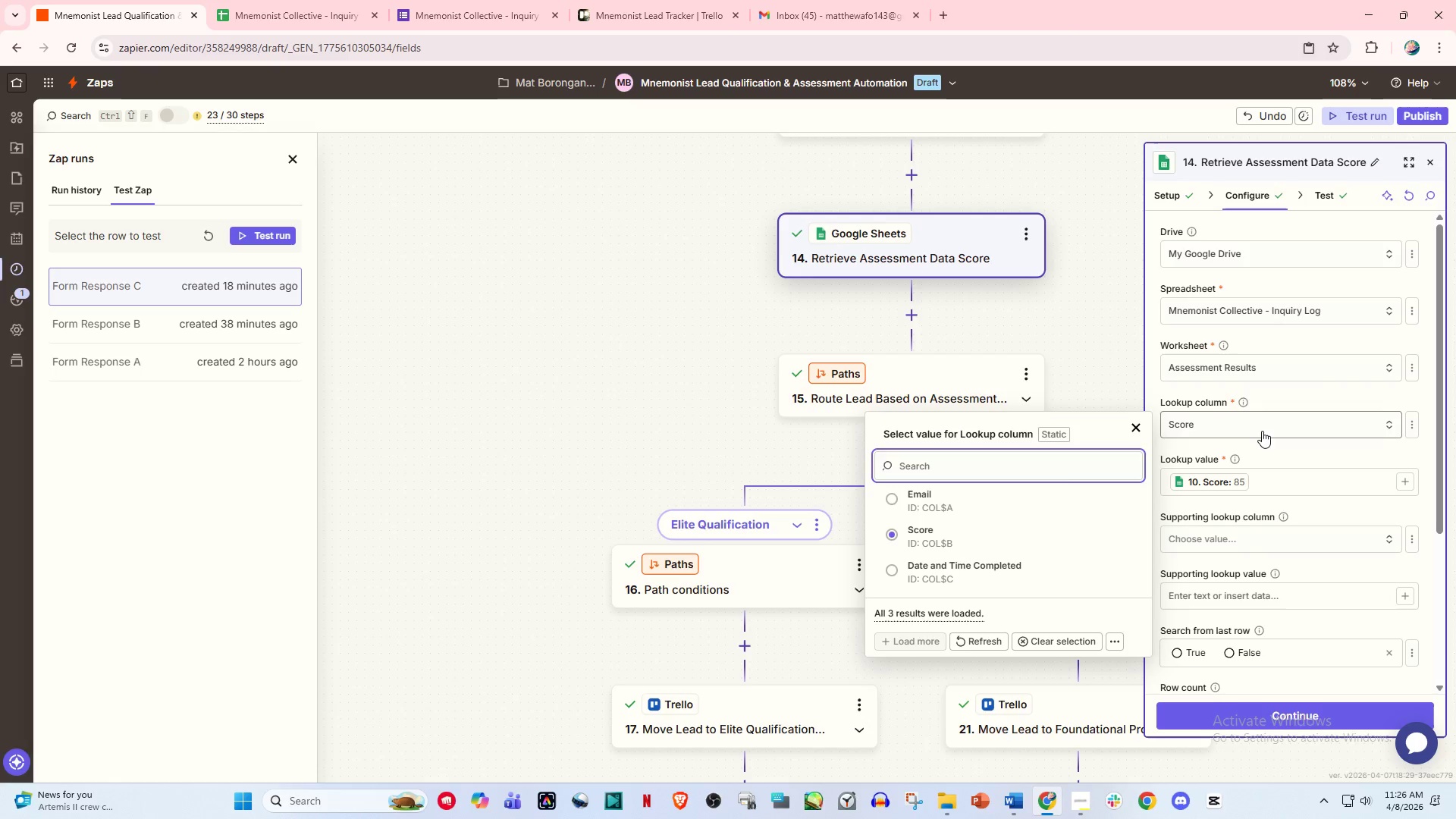 
left_click([1262, 431])
 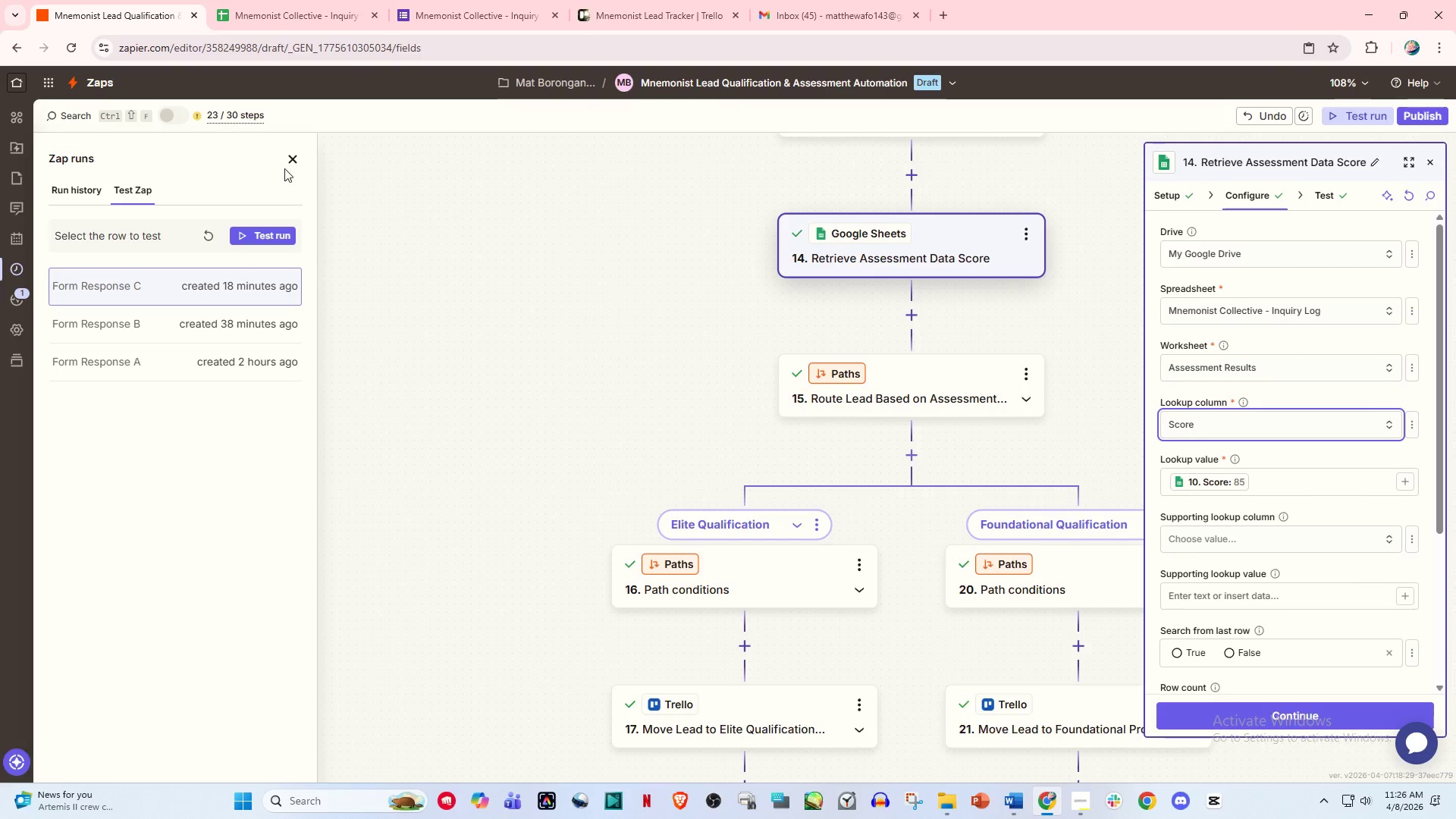 
left_click([293, 0])
 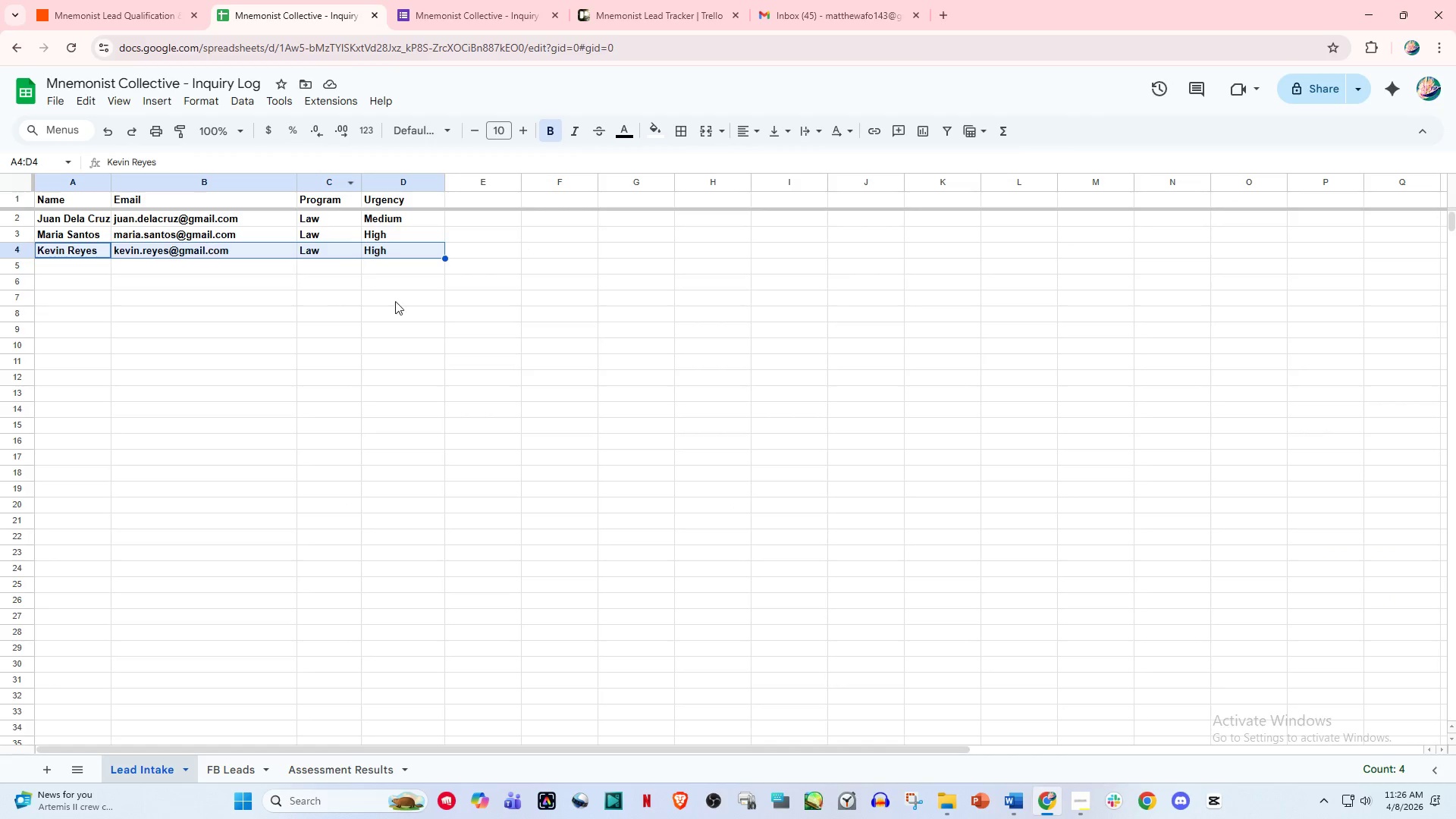 
left_click_drag(start_coordinate=[397, 299], to_coordinate=[397, 293])
 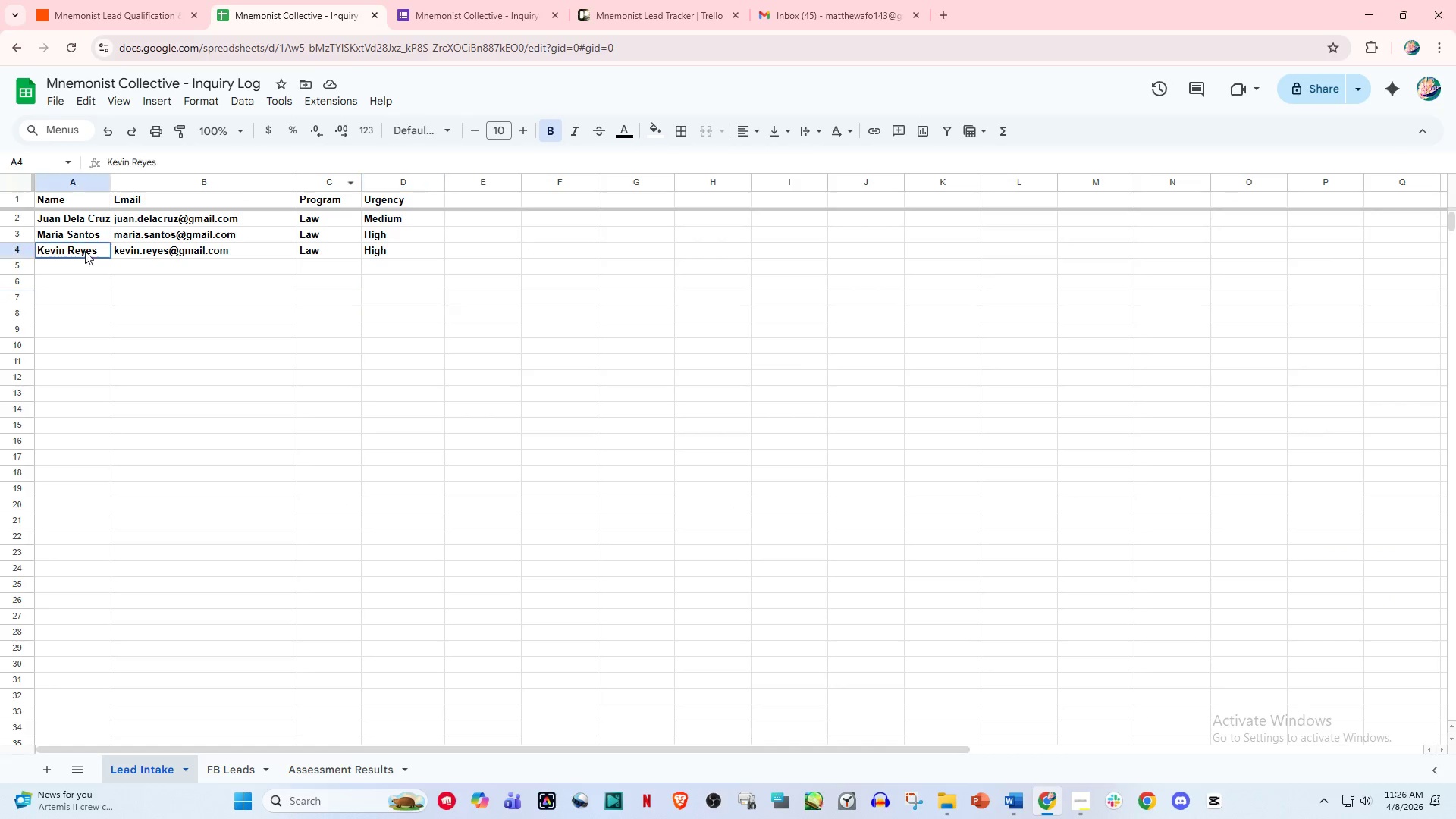 
left_click_drag(start_coordinate=[78, 251], to_coordinate=[383, 256])
 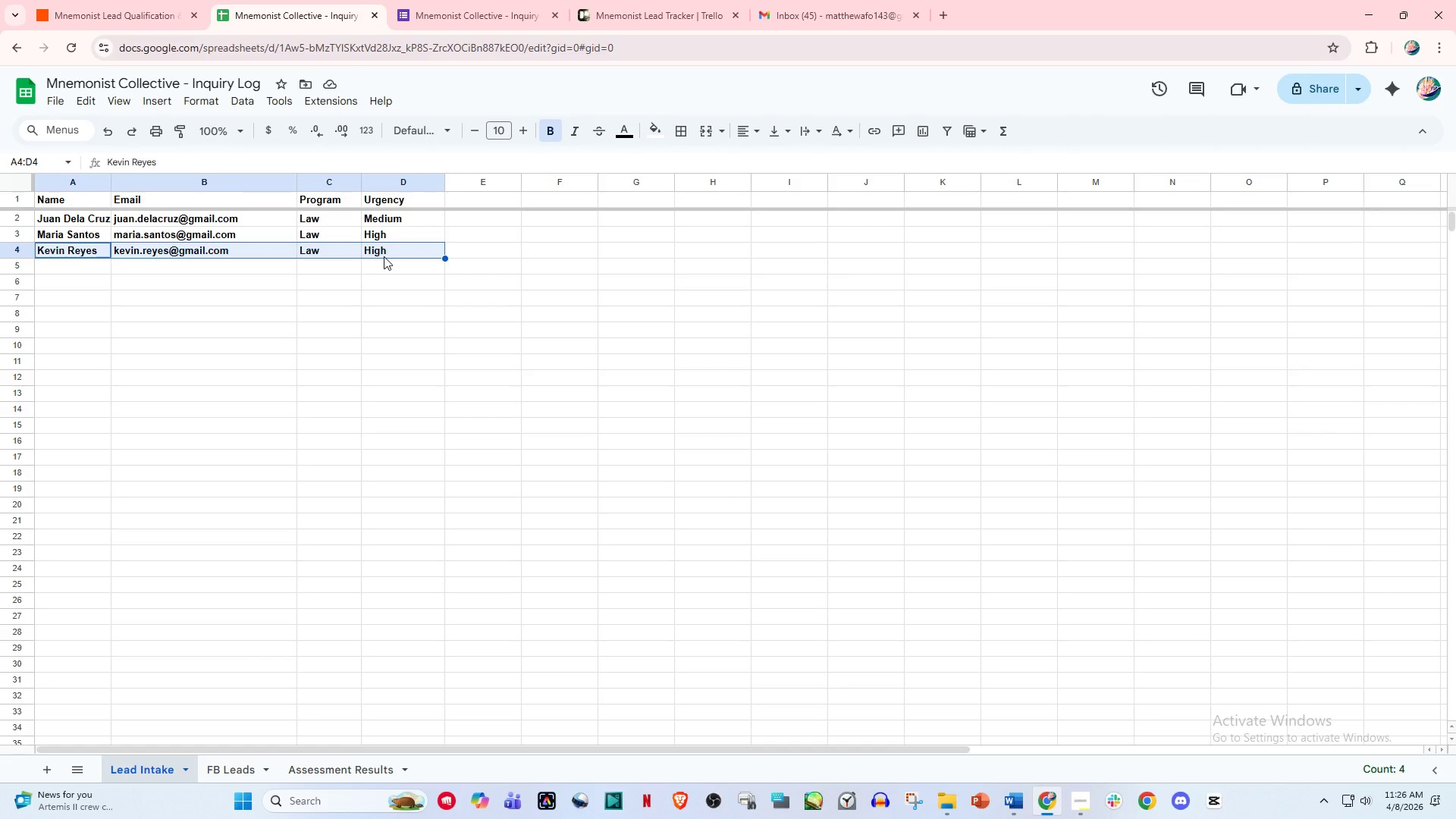 
key(Delete)
 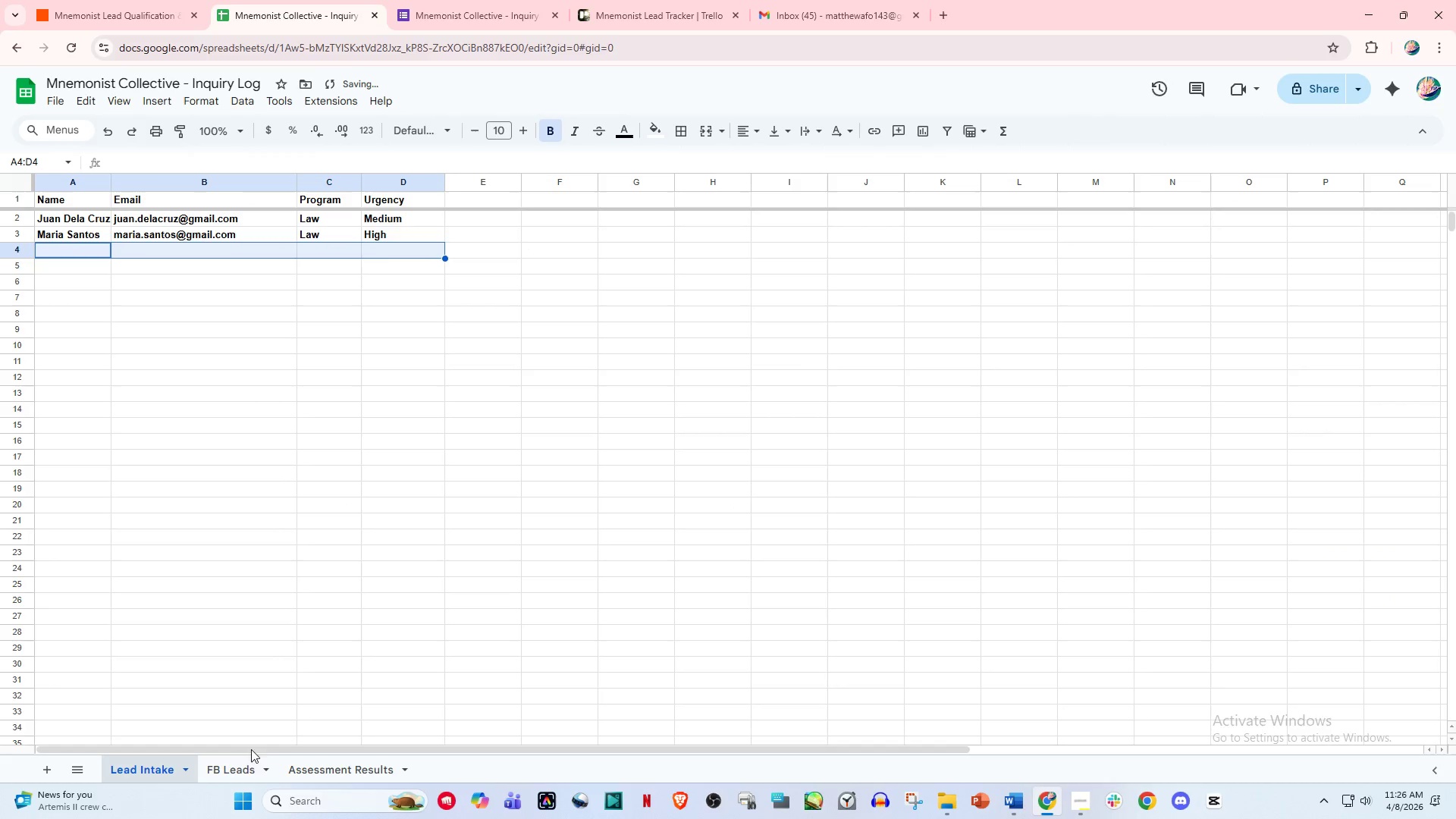 
left_click([242, 763])
 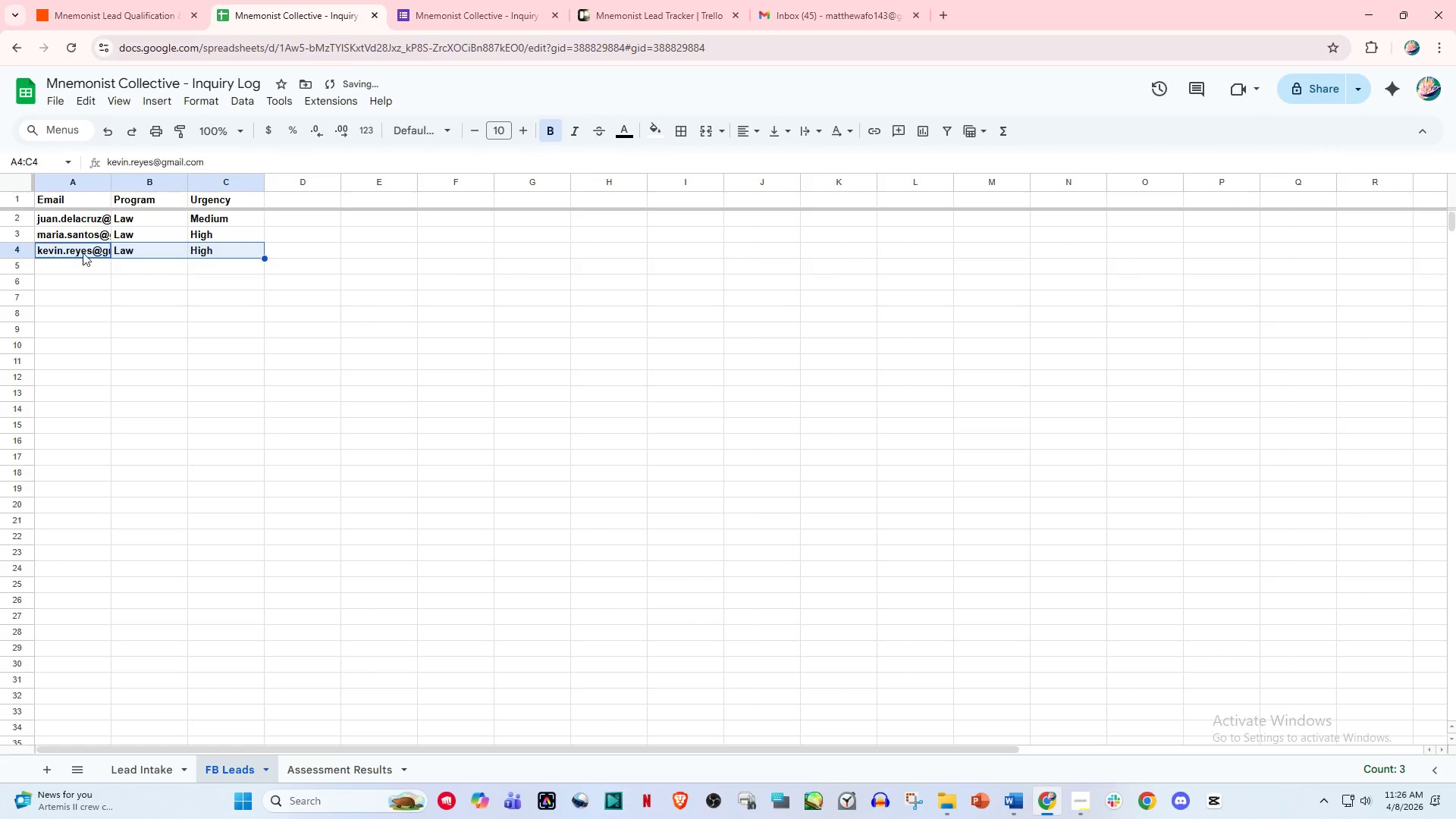 
key(Delete)
 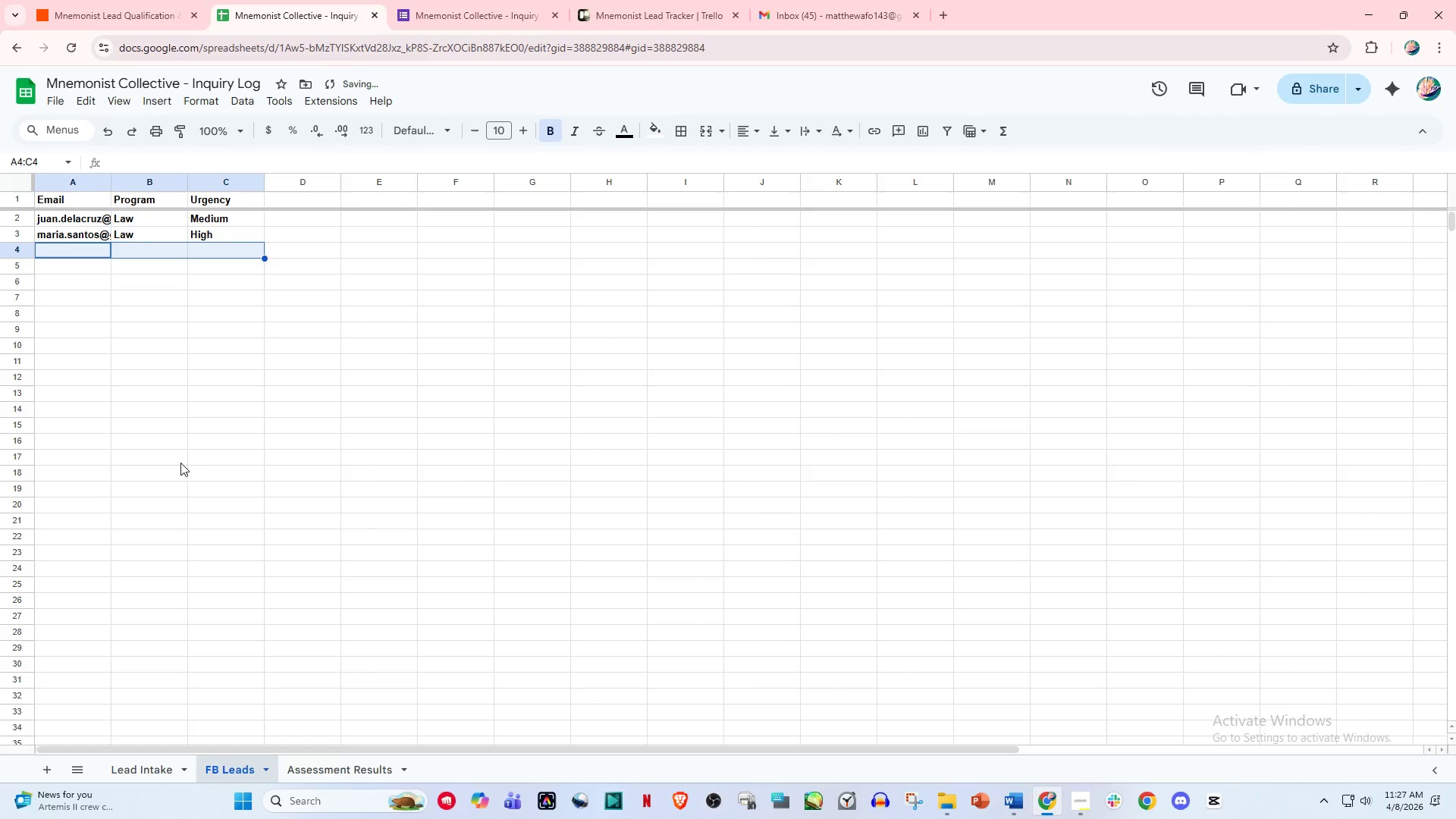 
left_click([115, 0])
 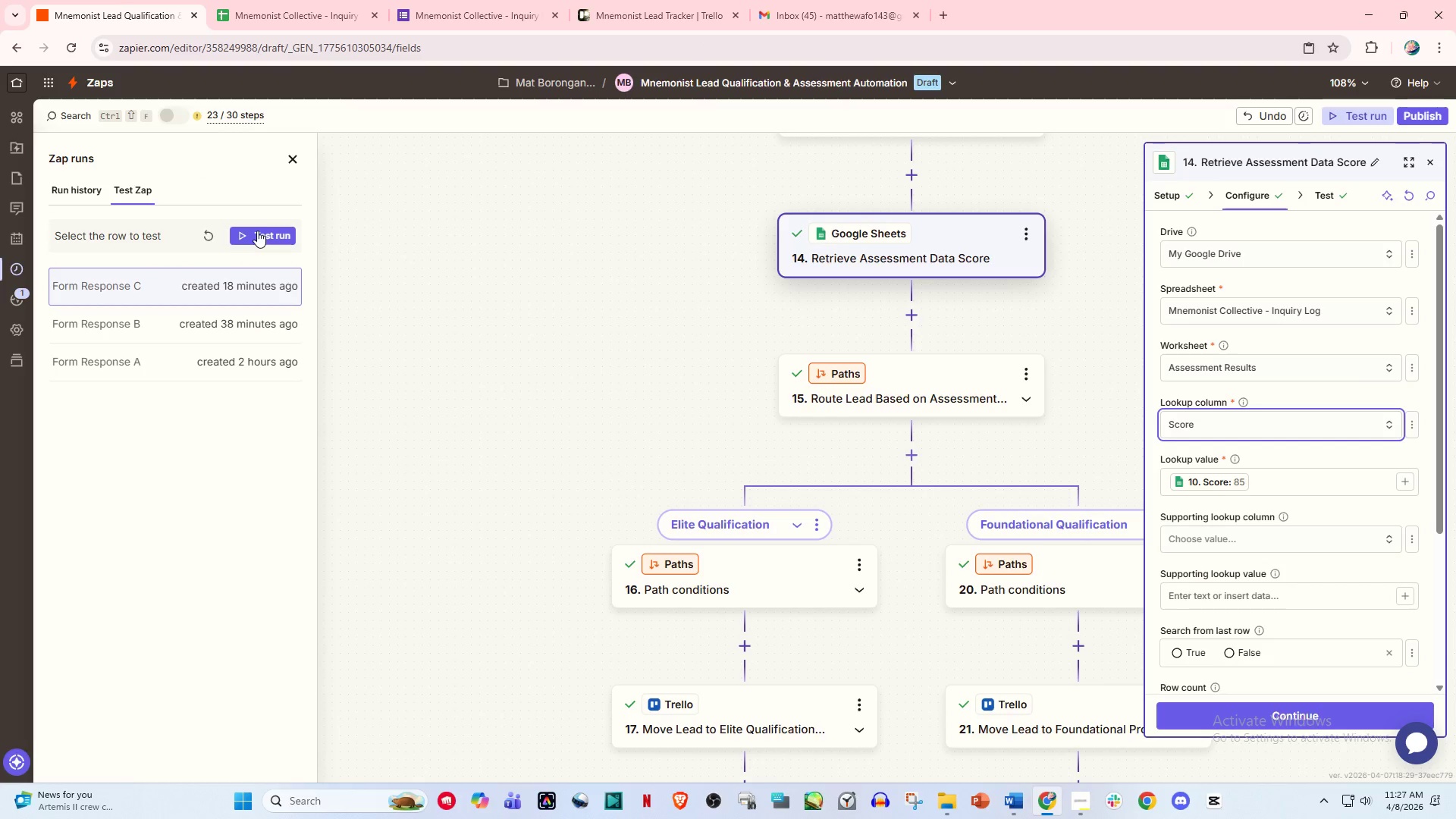 
left_click([261, 235])
 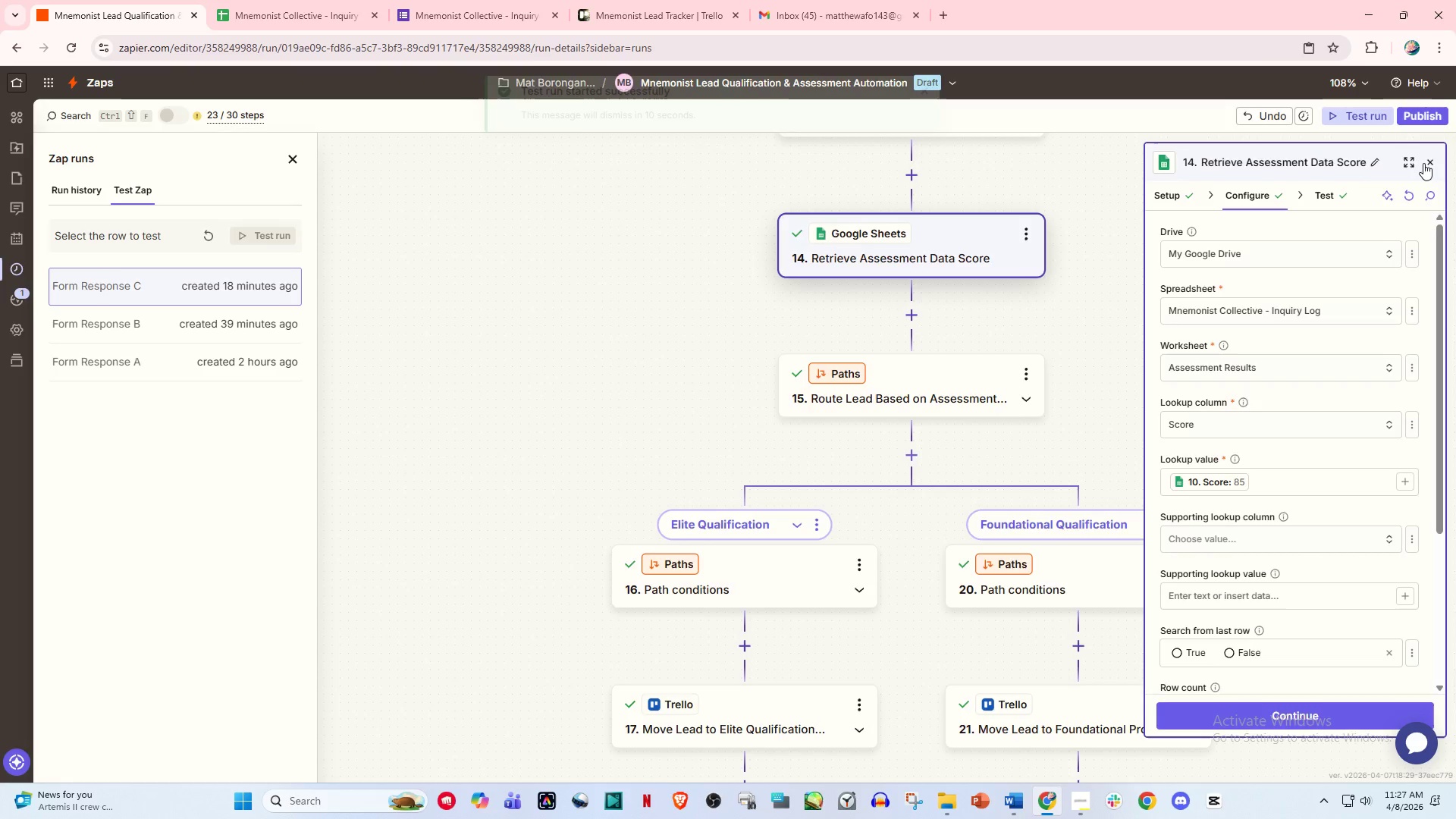 
left_click([1427, 163])
 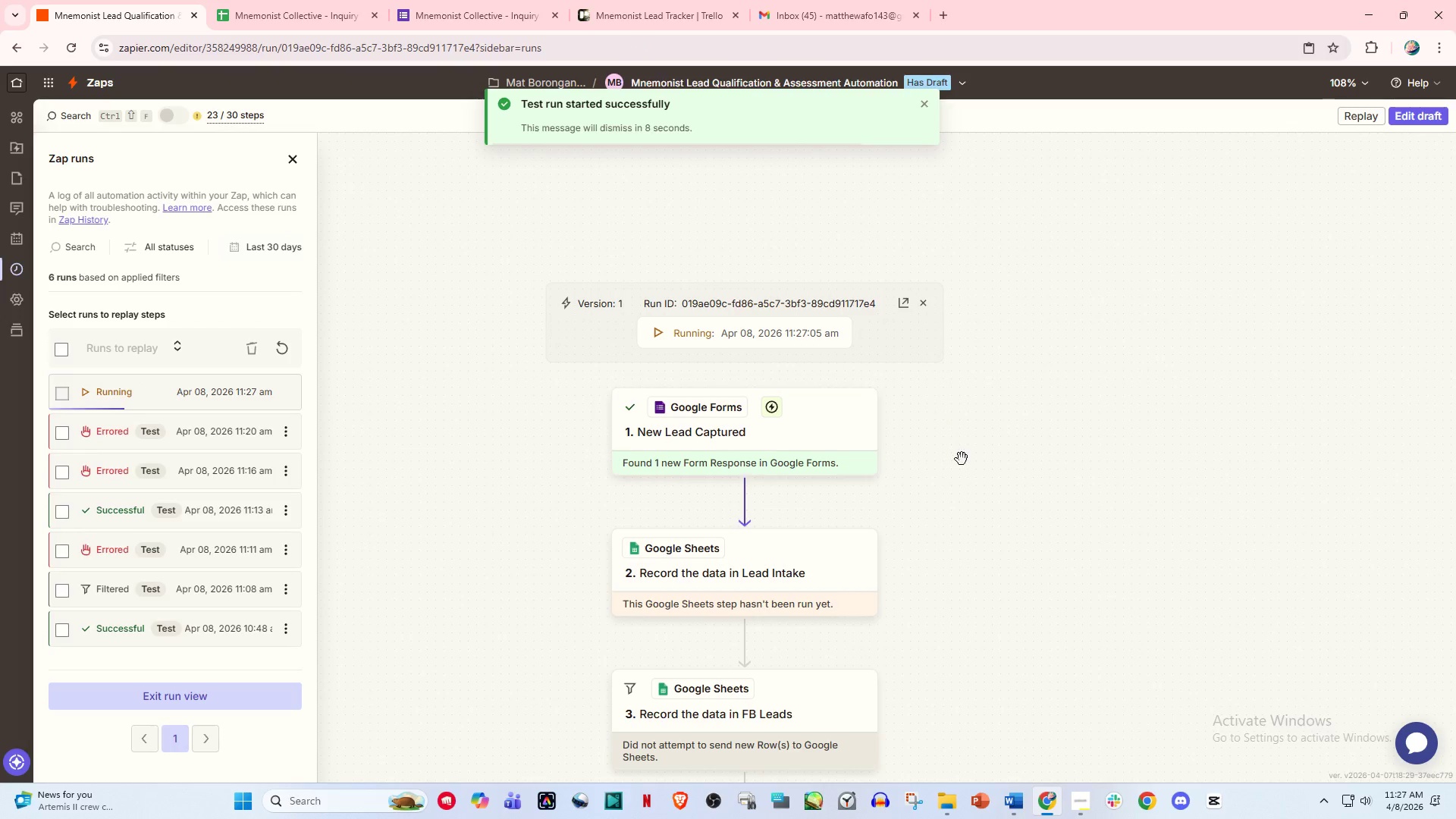 
scroll: coordinate [1045, 469], scroll_direction: down, amount: 7.0
 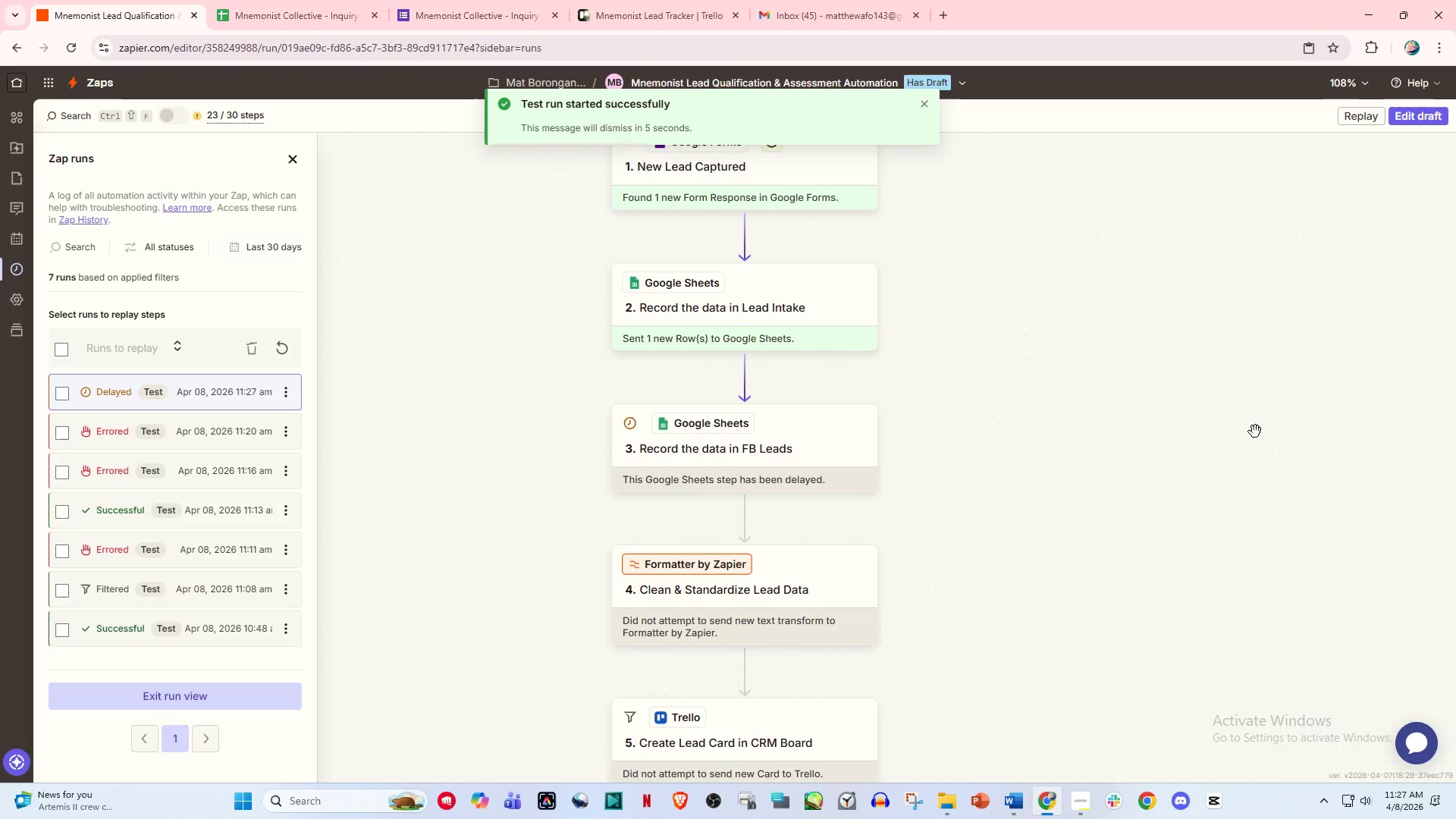 
scroll: coordinate [1228, 446], scroll_direction: none, amount: 0.0
 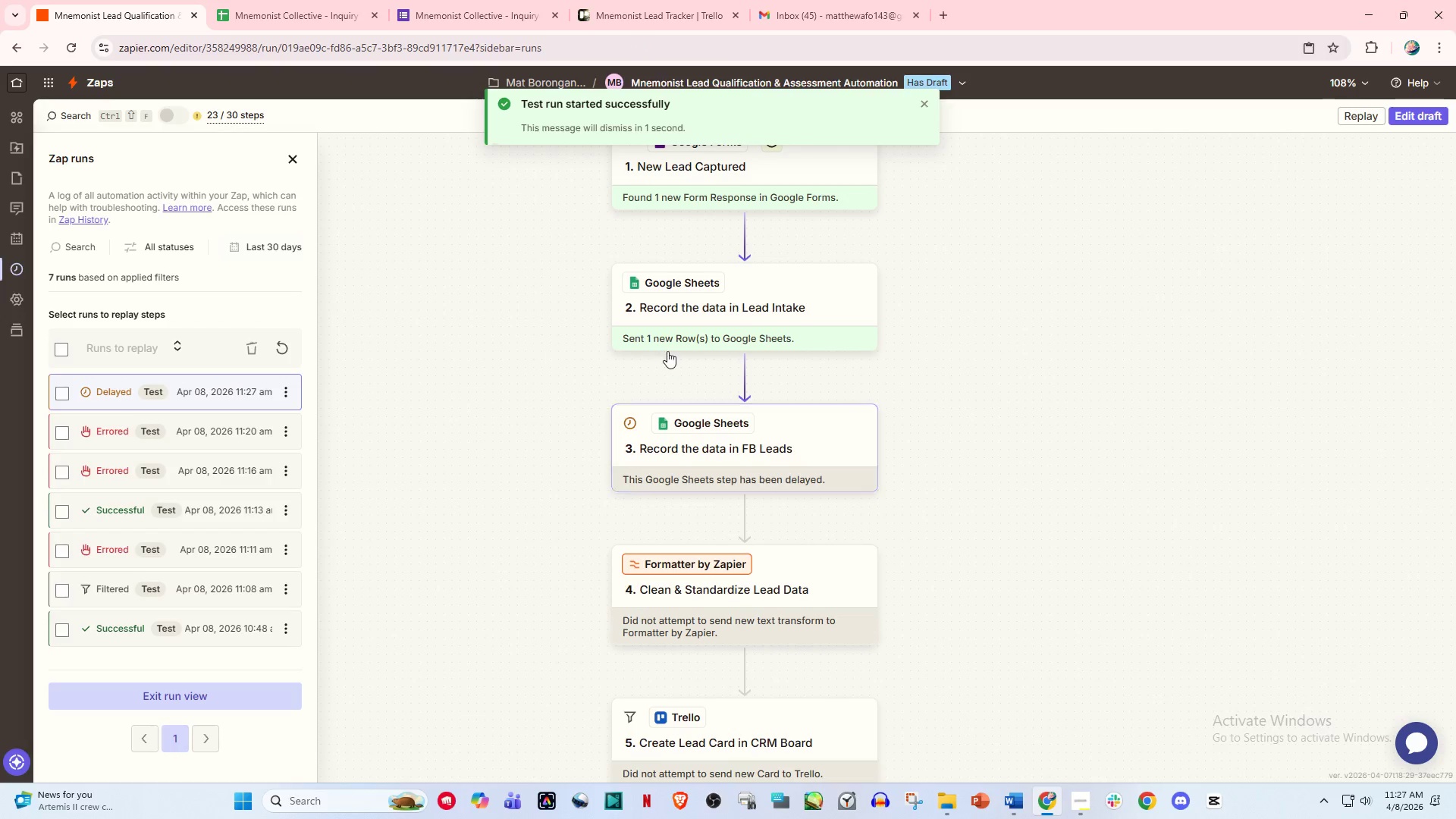 
scroll: coordinate [893, 422], scroll_direction: down, amount: 10.0
 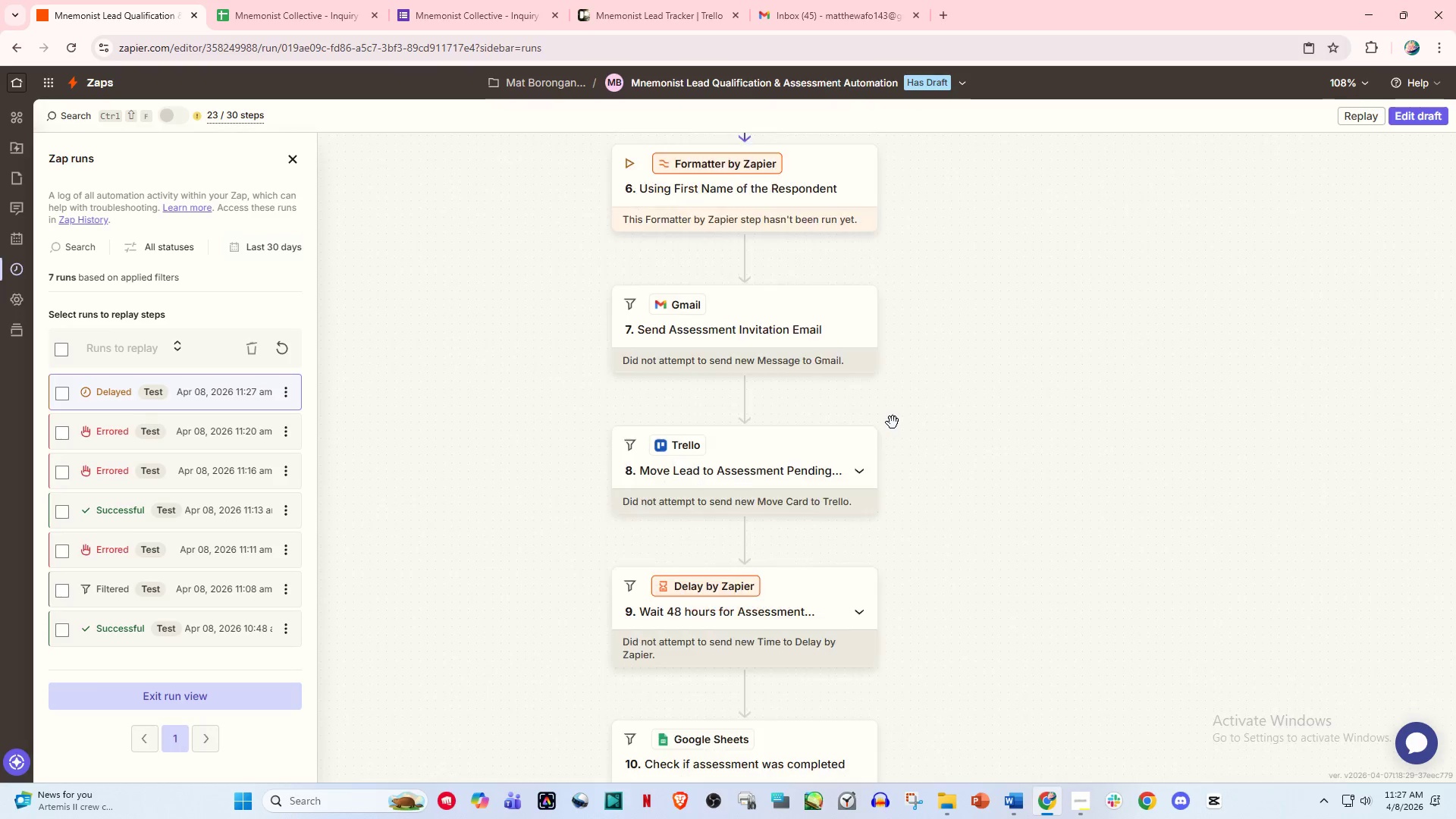 
scroll: coordinate [913, 417], scroll_direction: up, amount: 5.0
 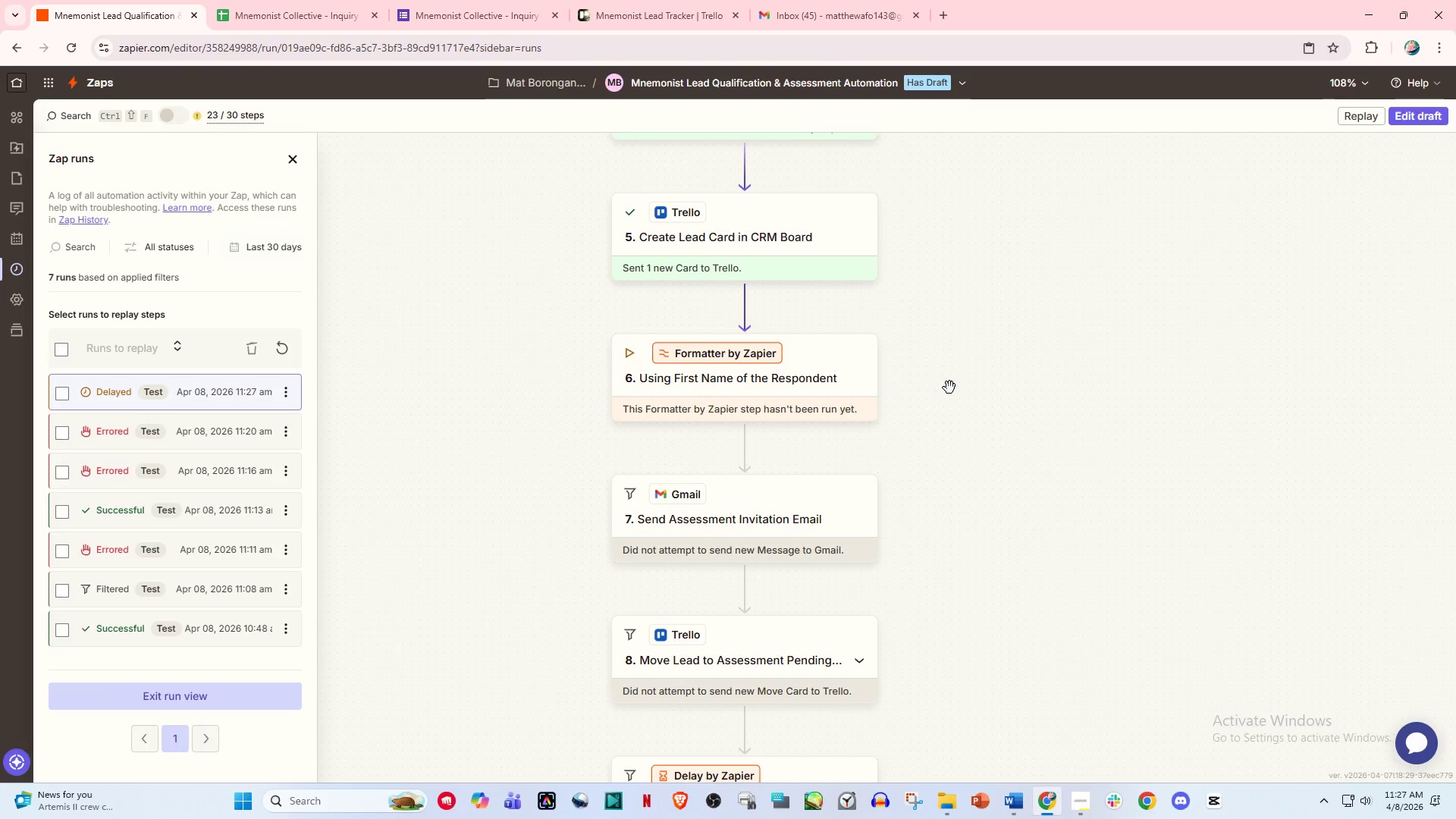 
scroll: coordinate [983, 419], scroll_direction: down, amount: 21.0
 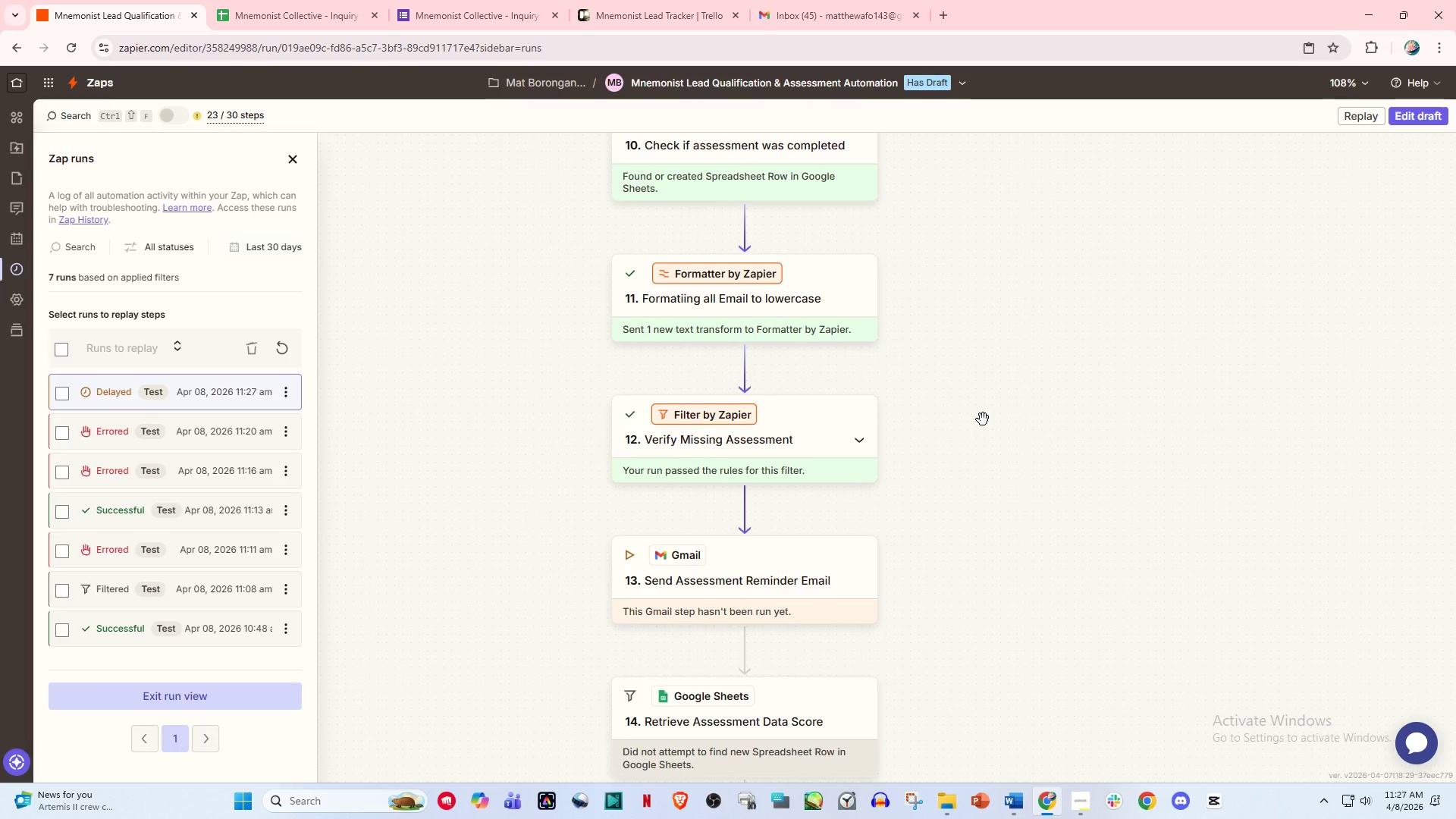 
scroll: coordinate [923, 497], scroll_direction: down, amount: 9.0
 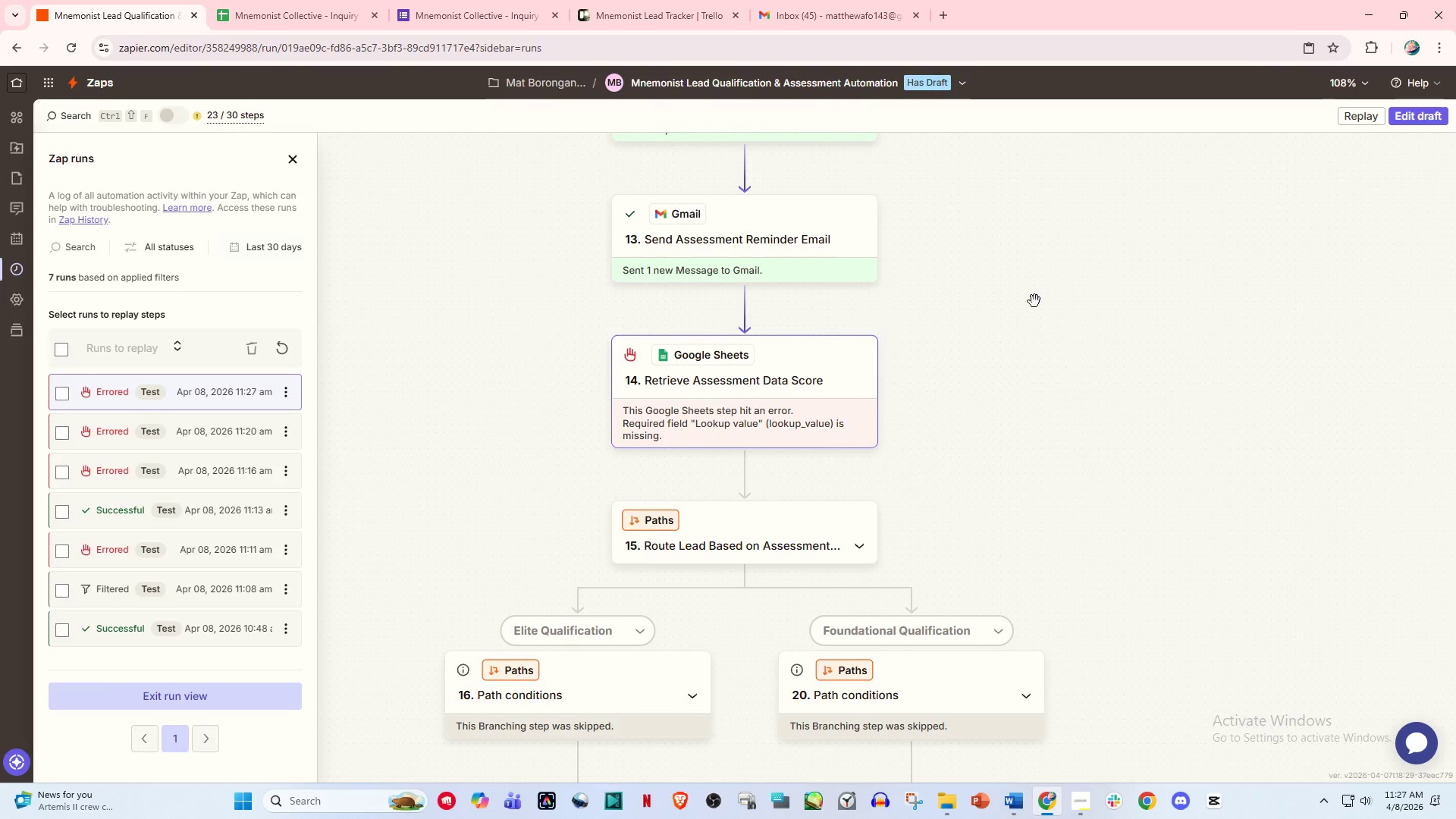 
wait(5.23)
 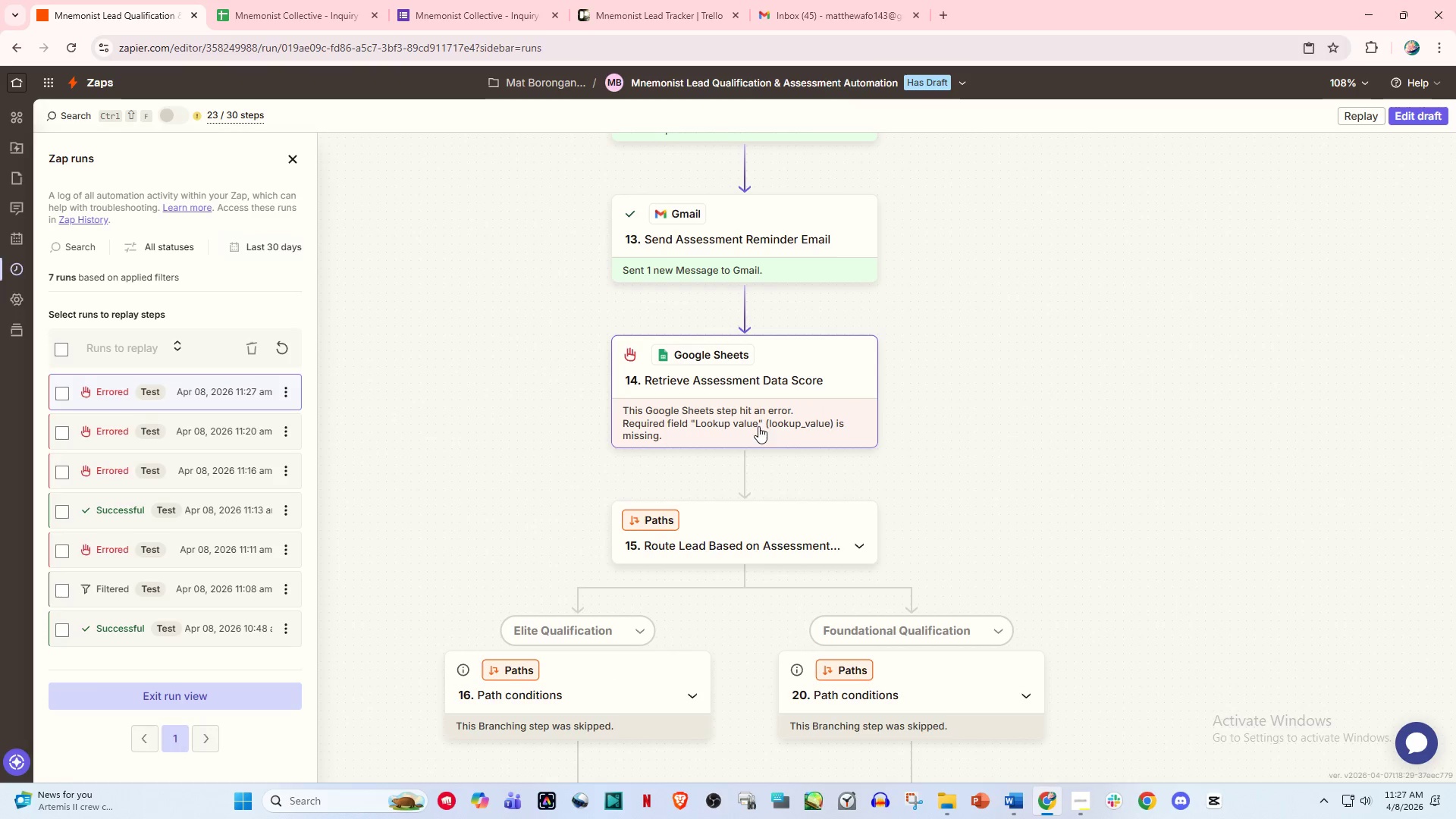 
left_click([1421, 117])
 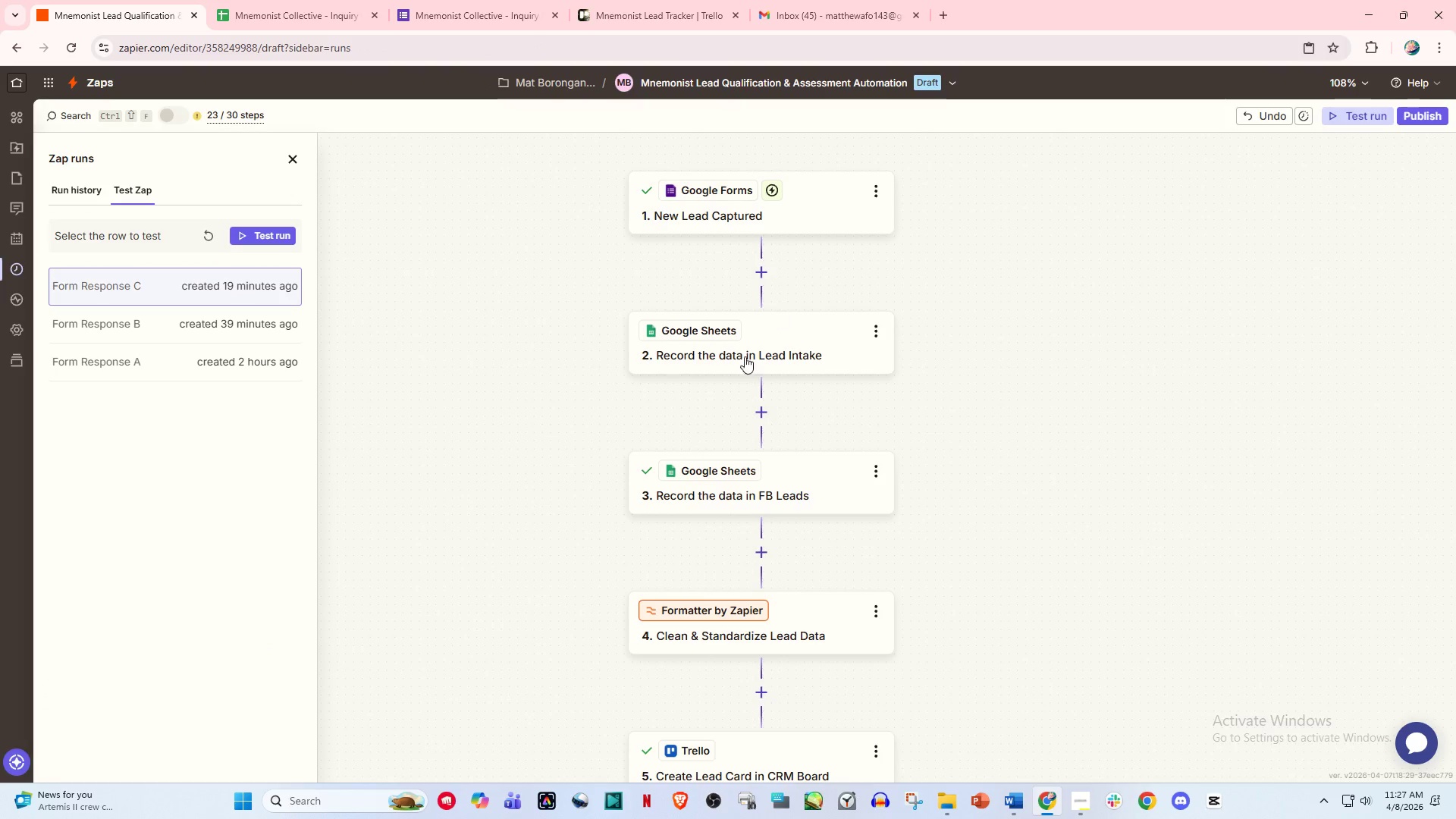 
scroll: coordinate [800, 542], scroll_direction: down, amount: 41.0
 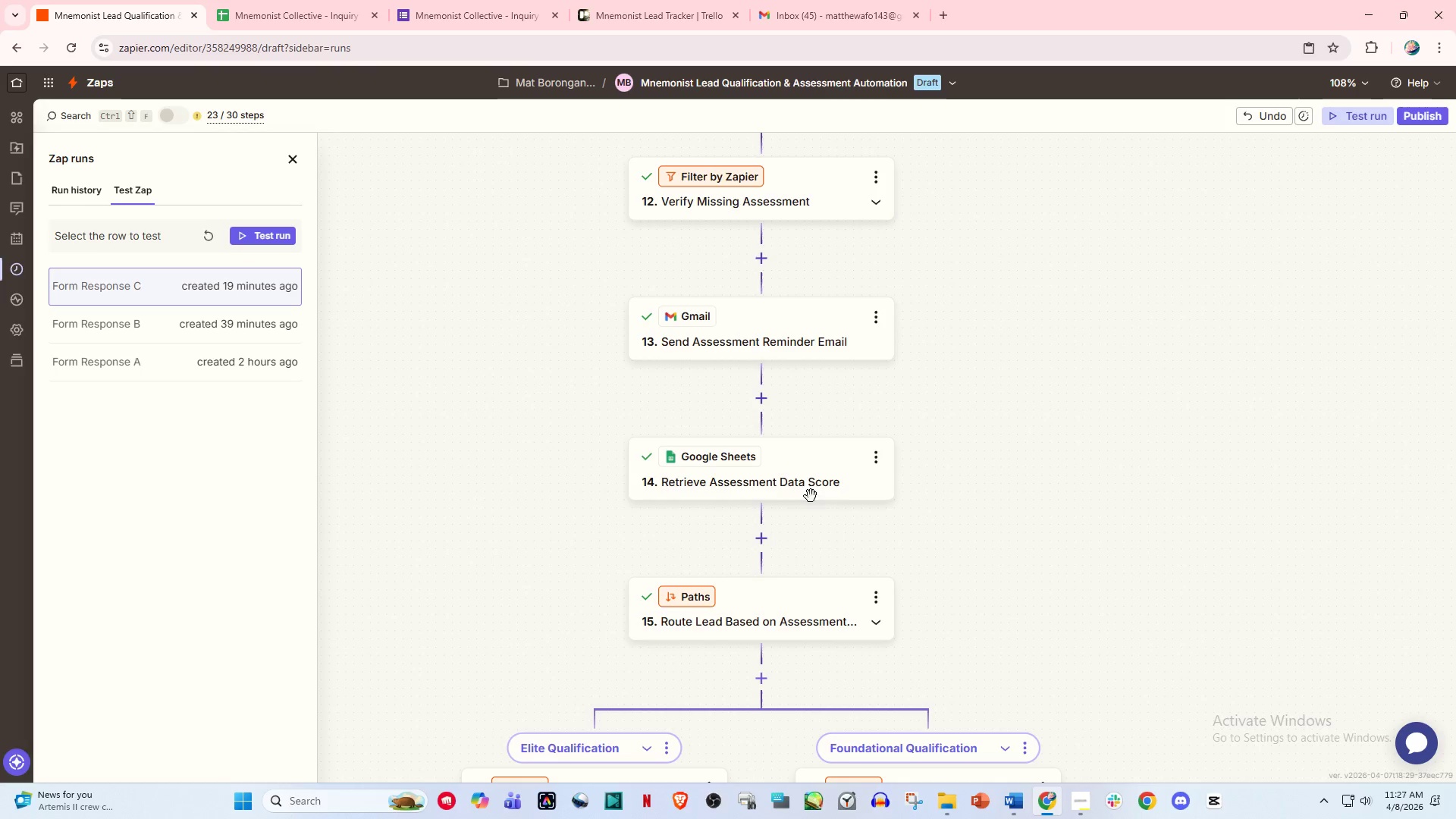 
left_click([802, 473])
 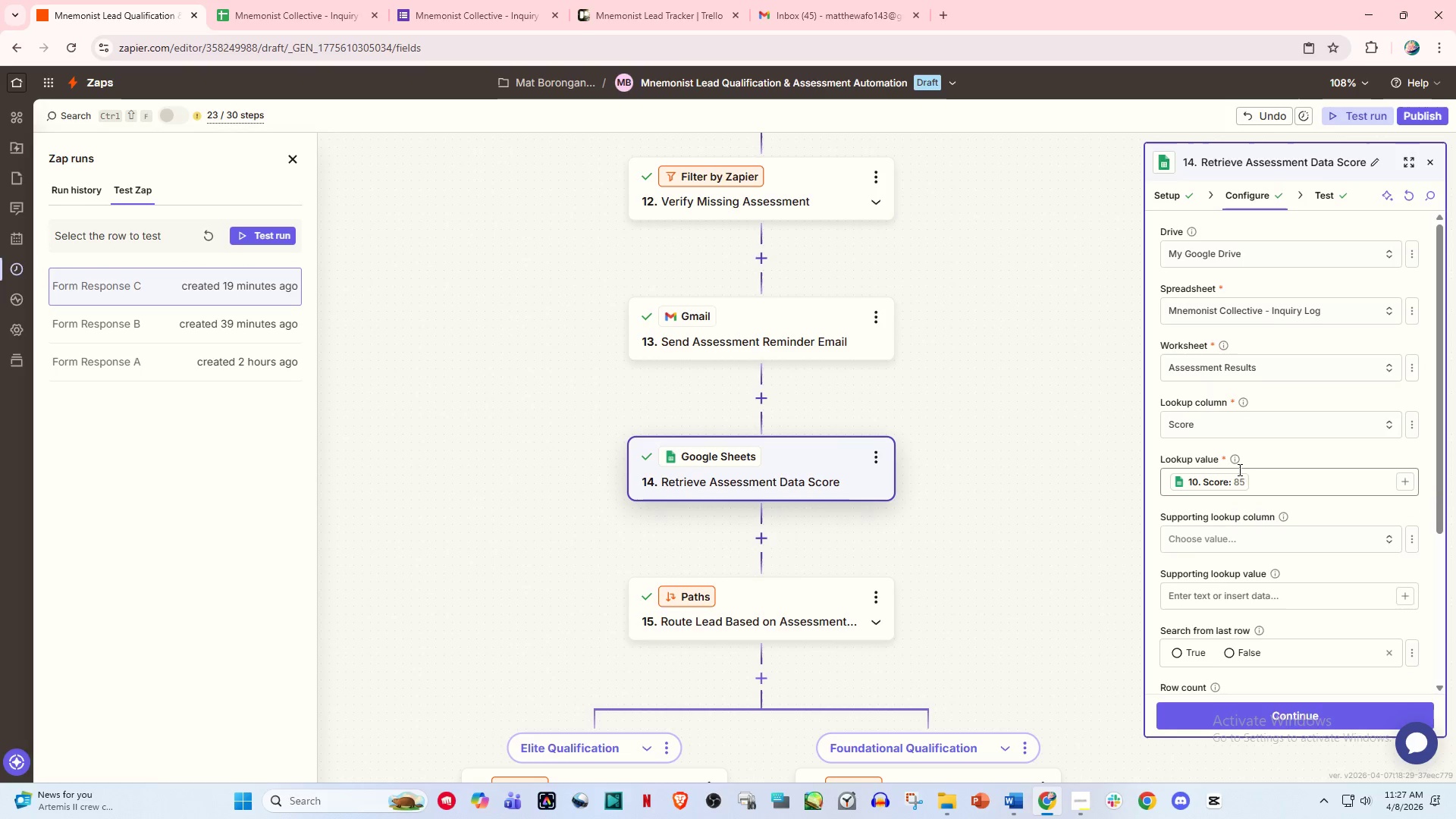 
left_click([1262, 479])
 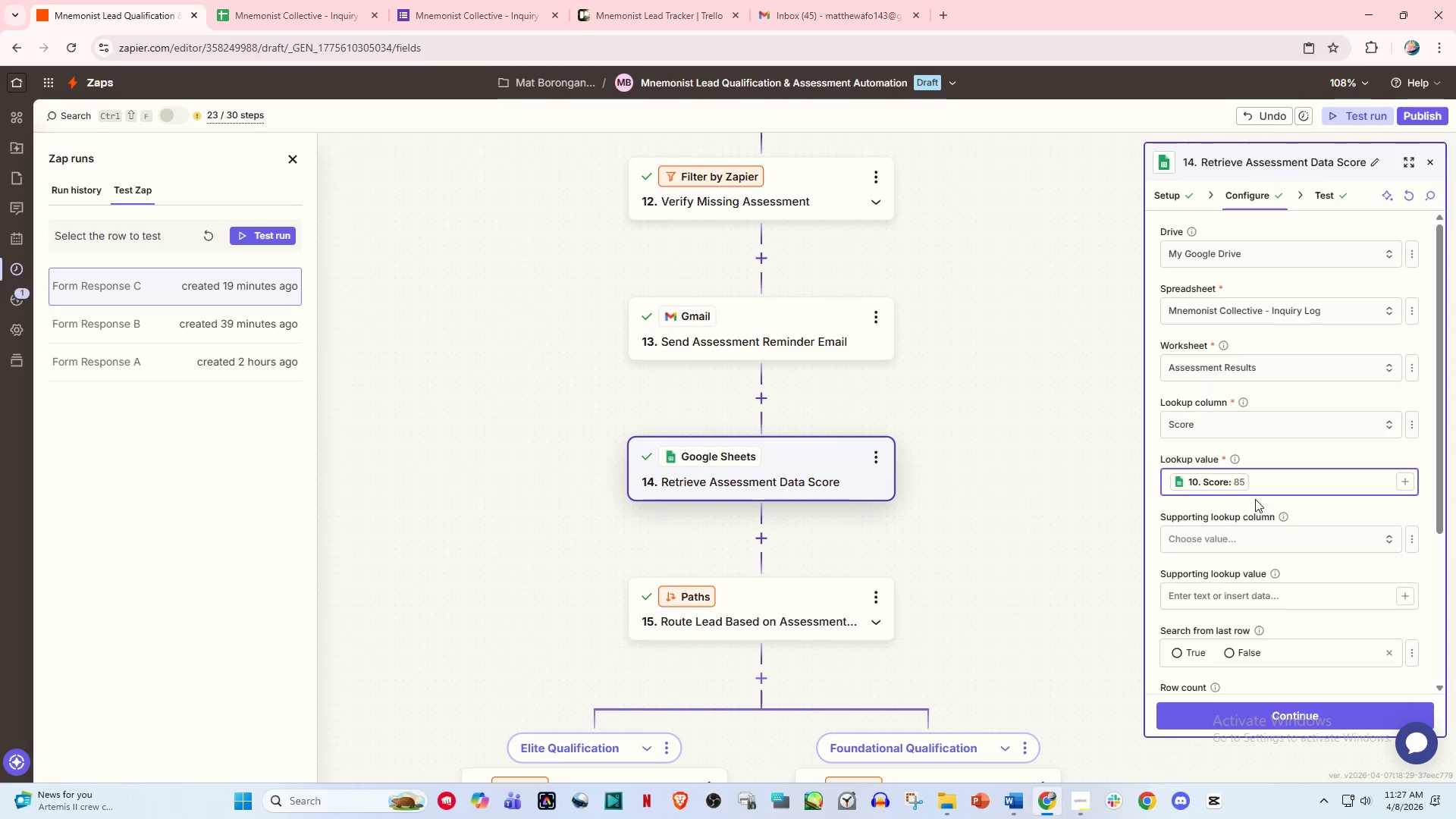 
key(Backspace)
 